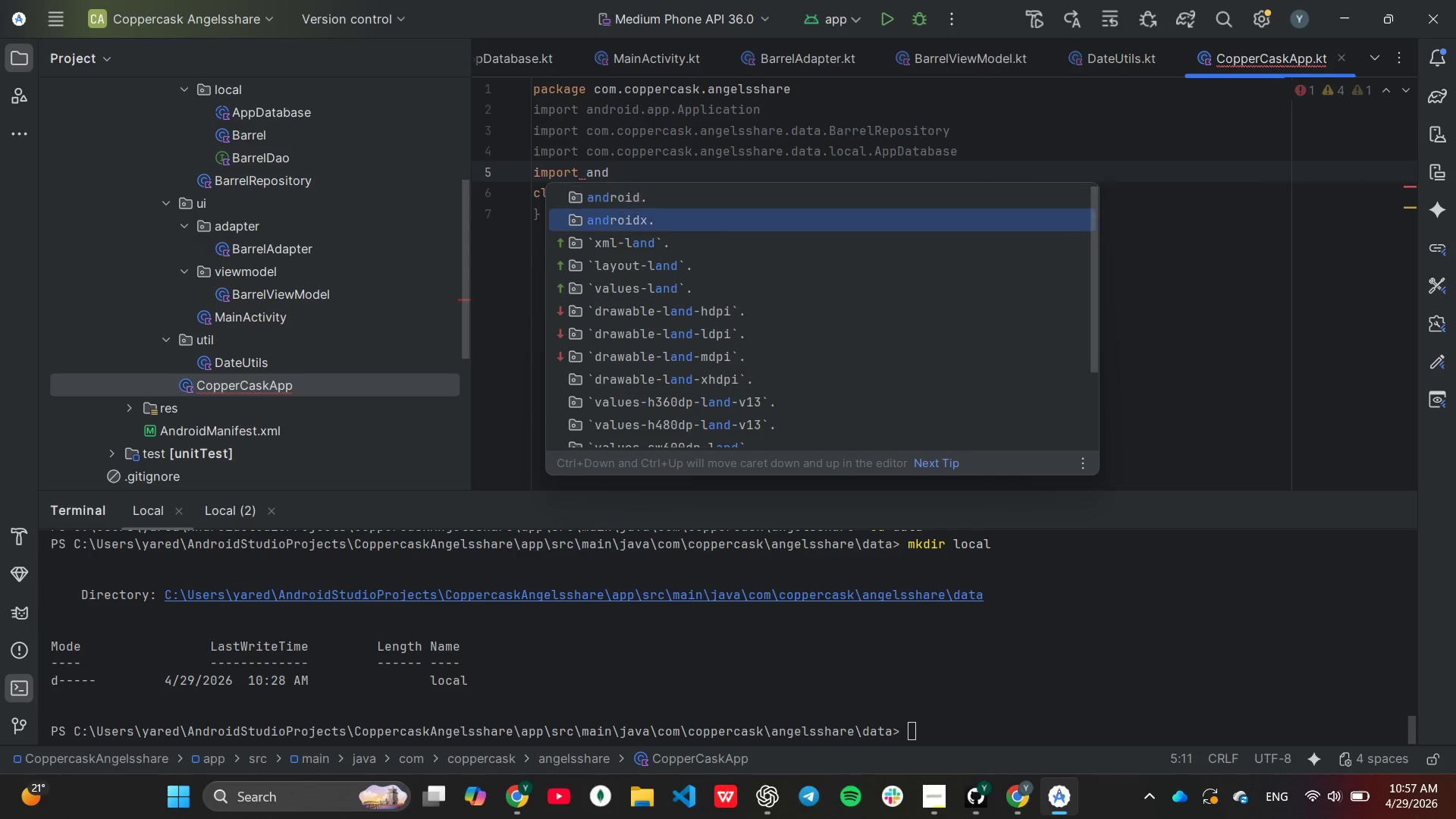 
key(Enter)
 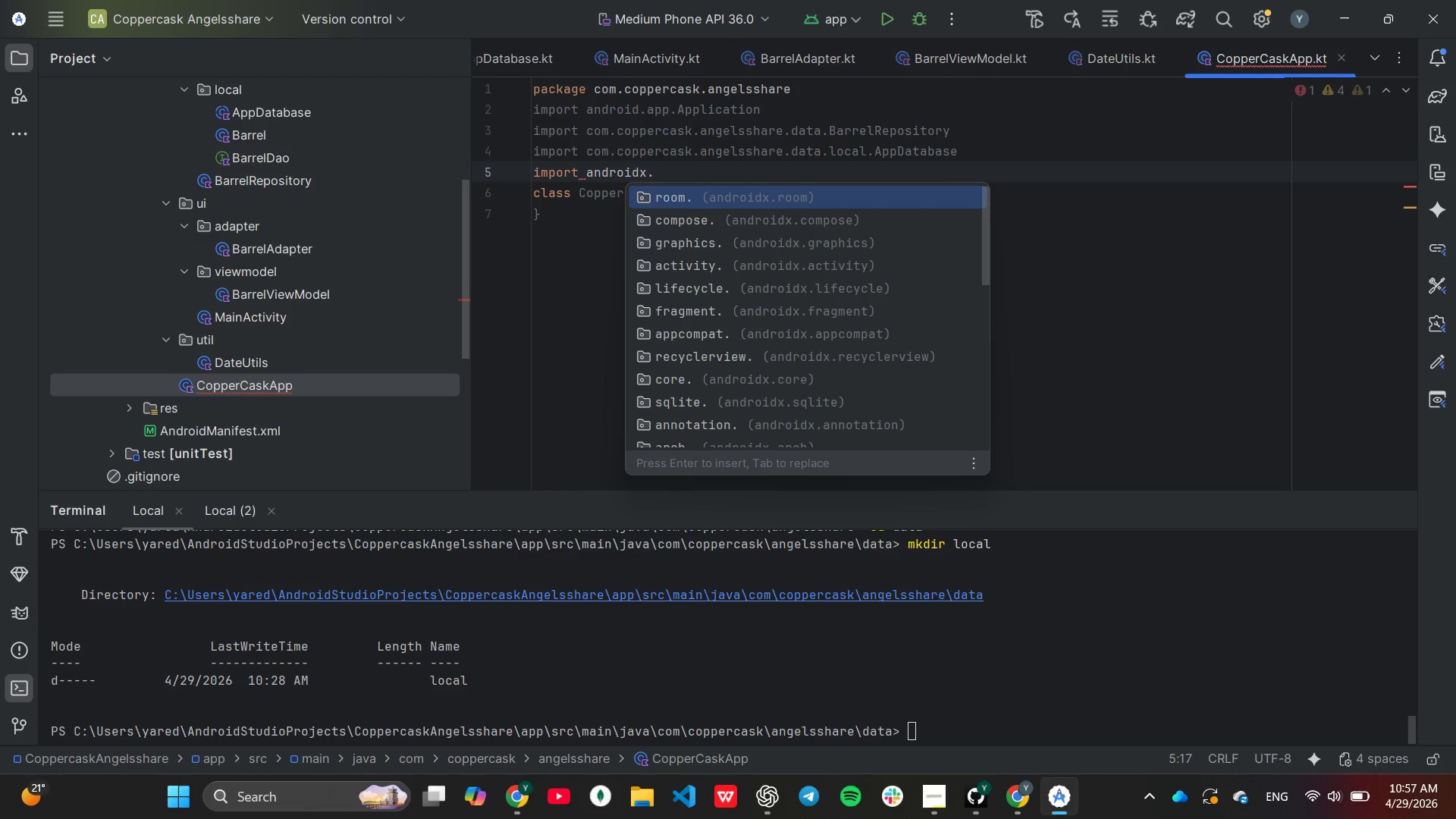 
key(Enter)
 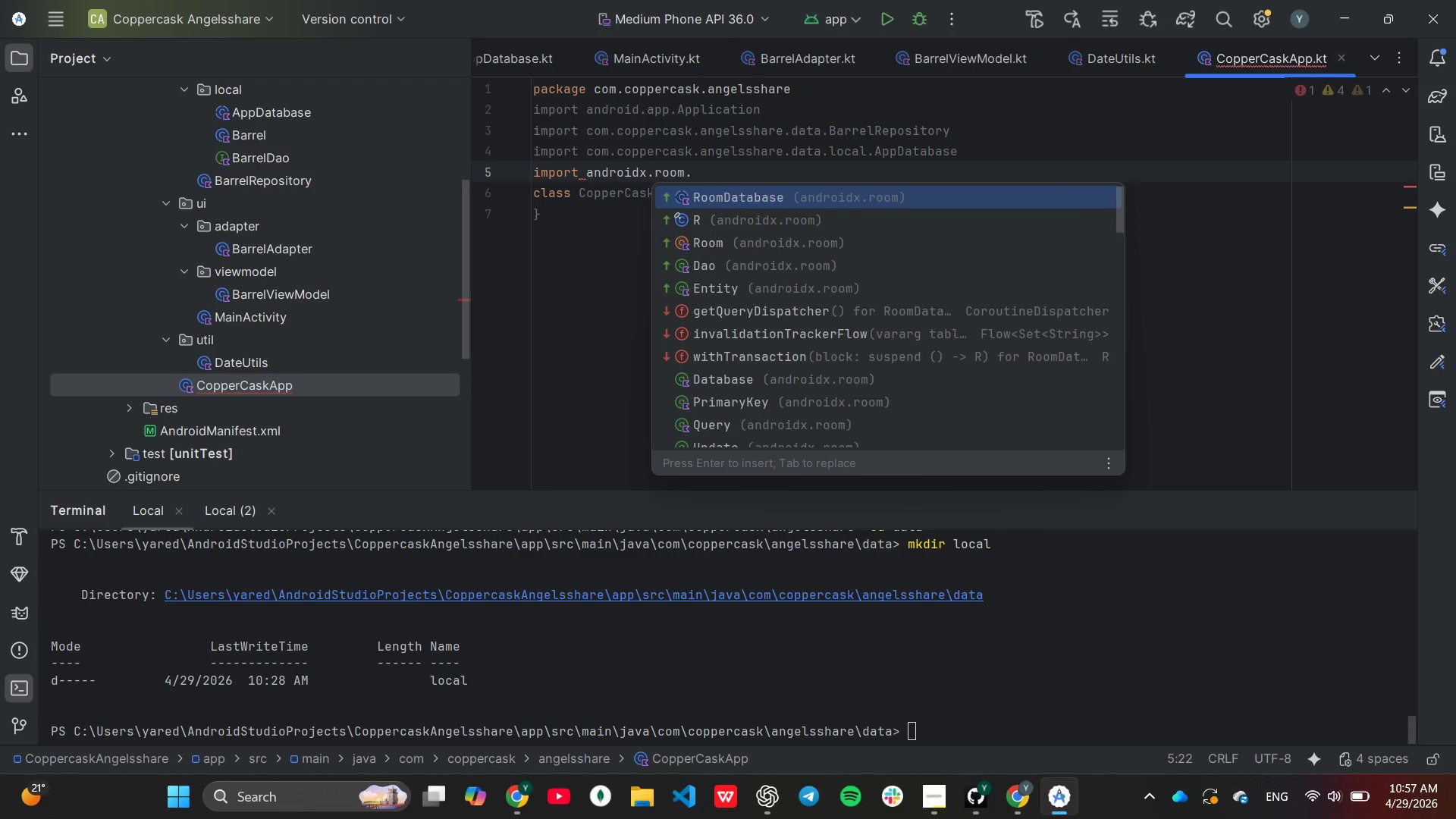 
key(ArrowDown)
 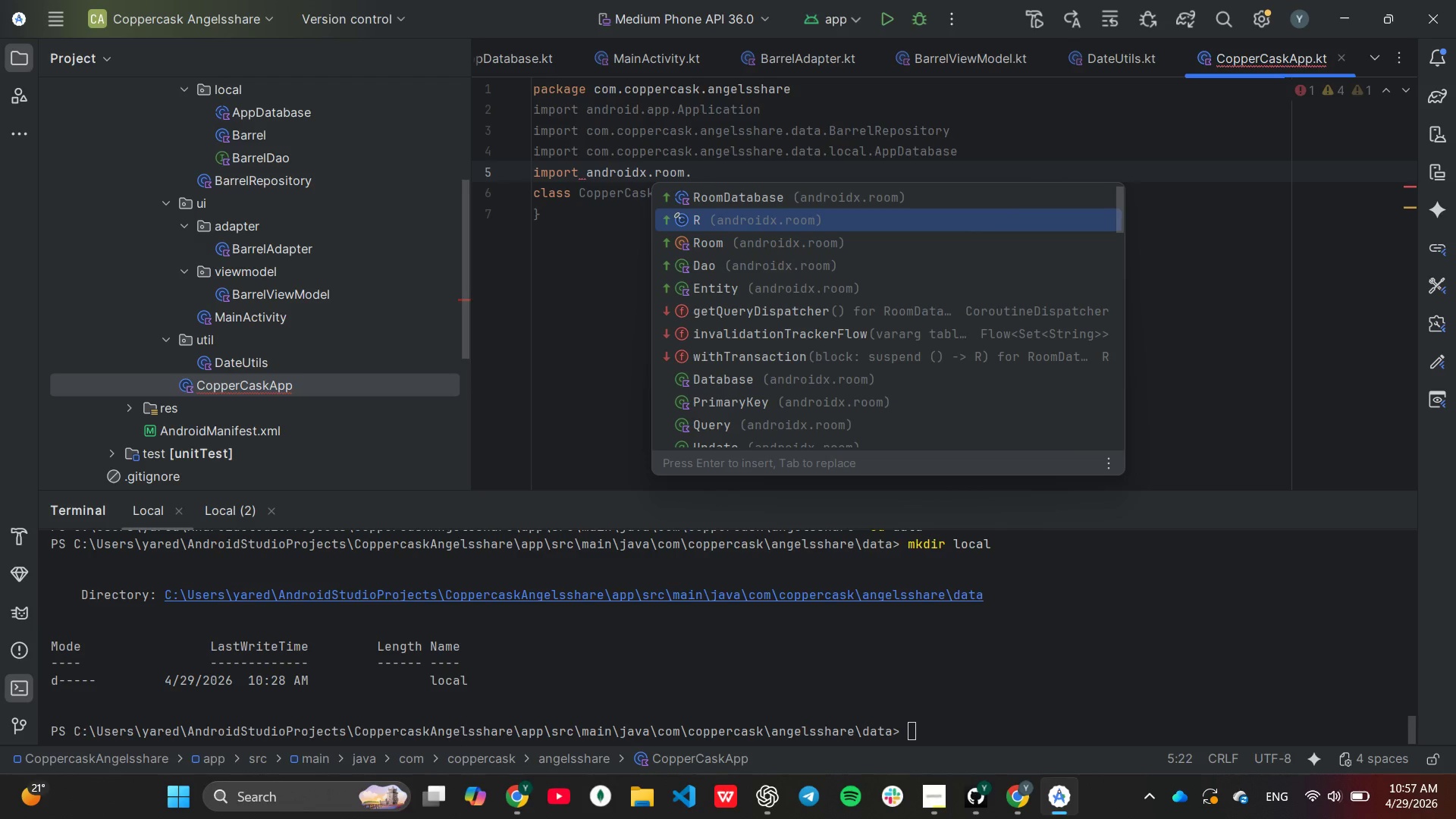 
key(ArrowDown)
 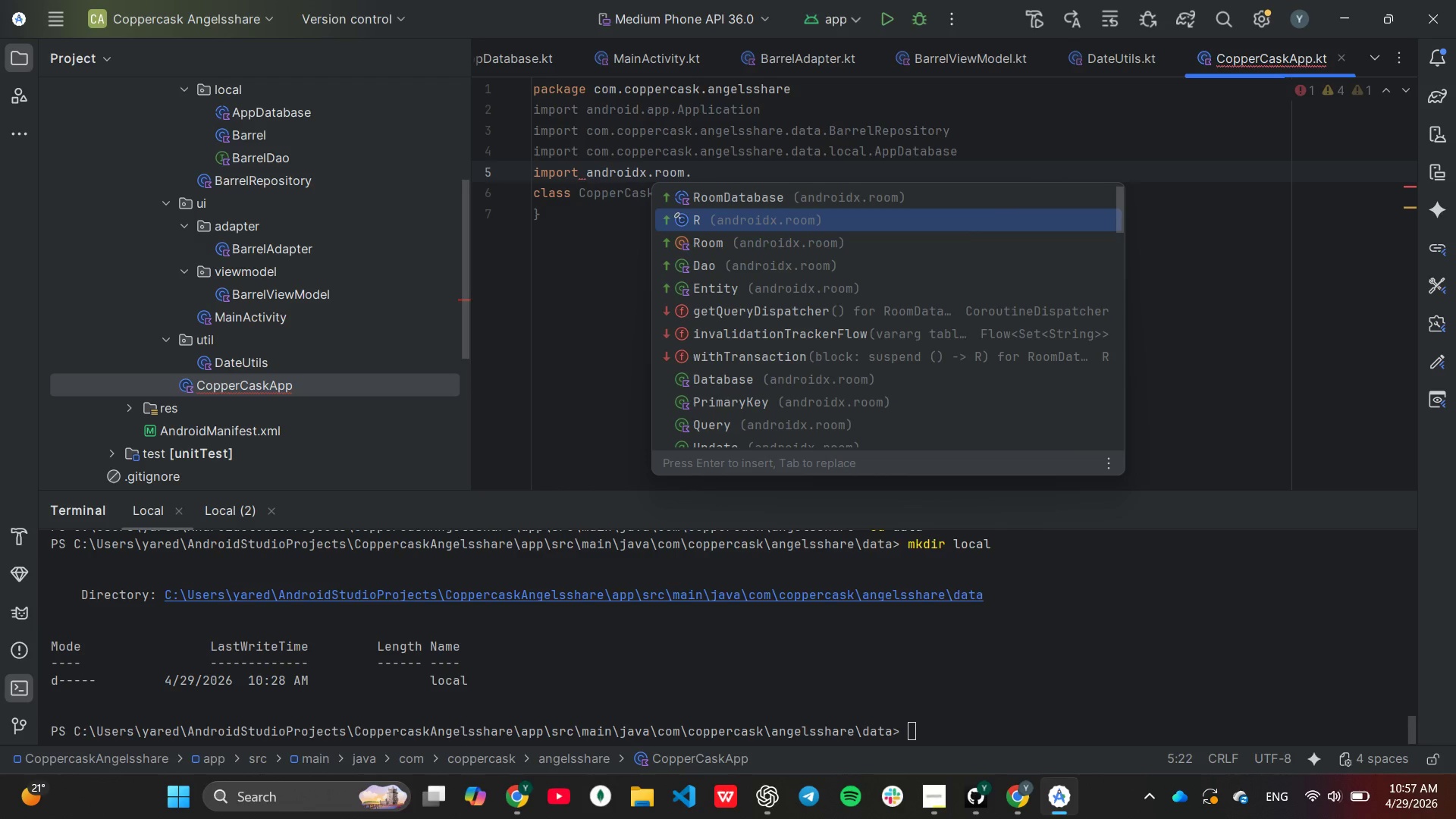 
key(Enter)
 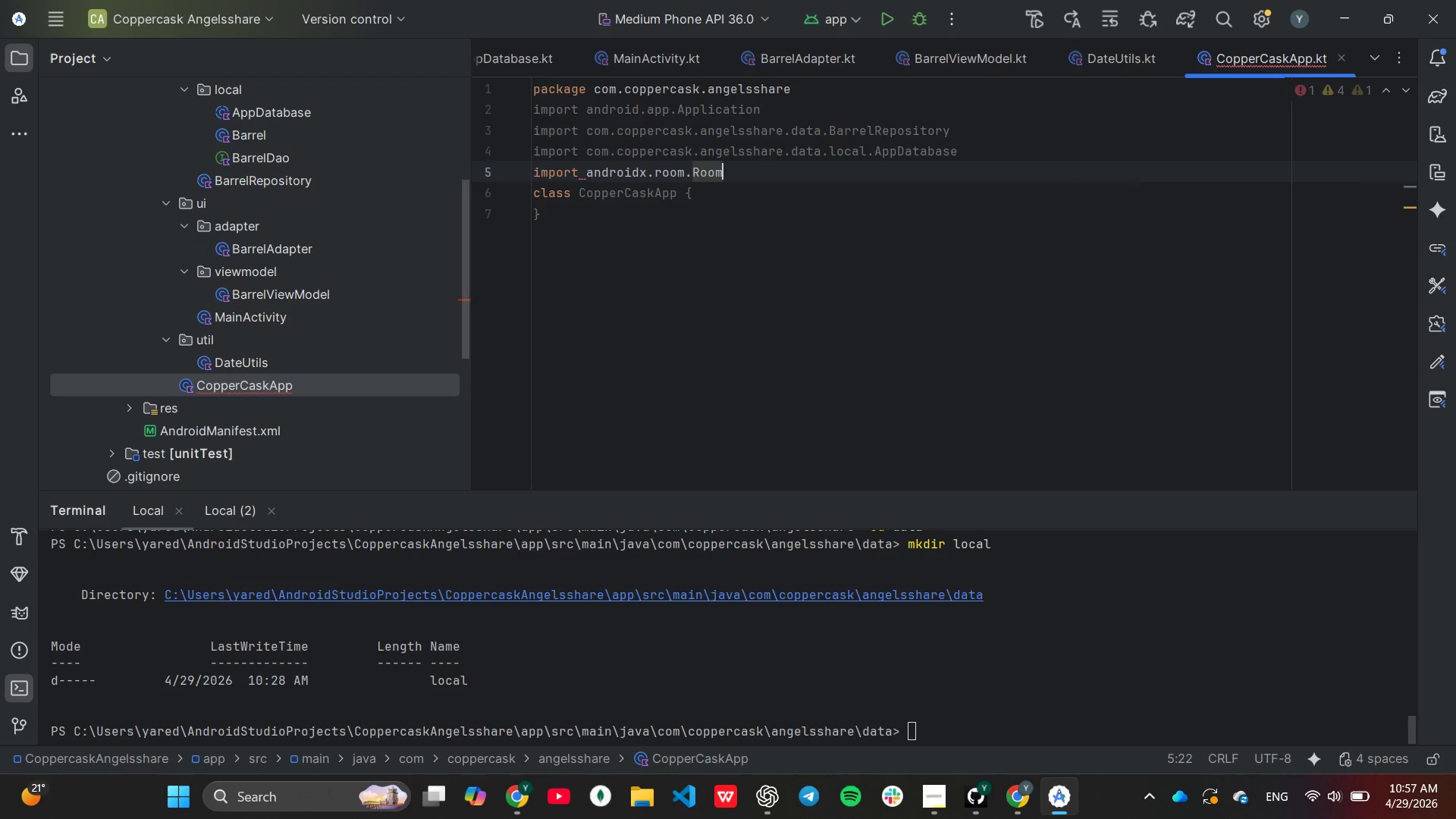 
key(Enter)
 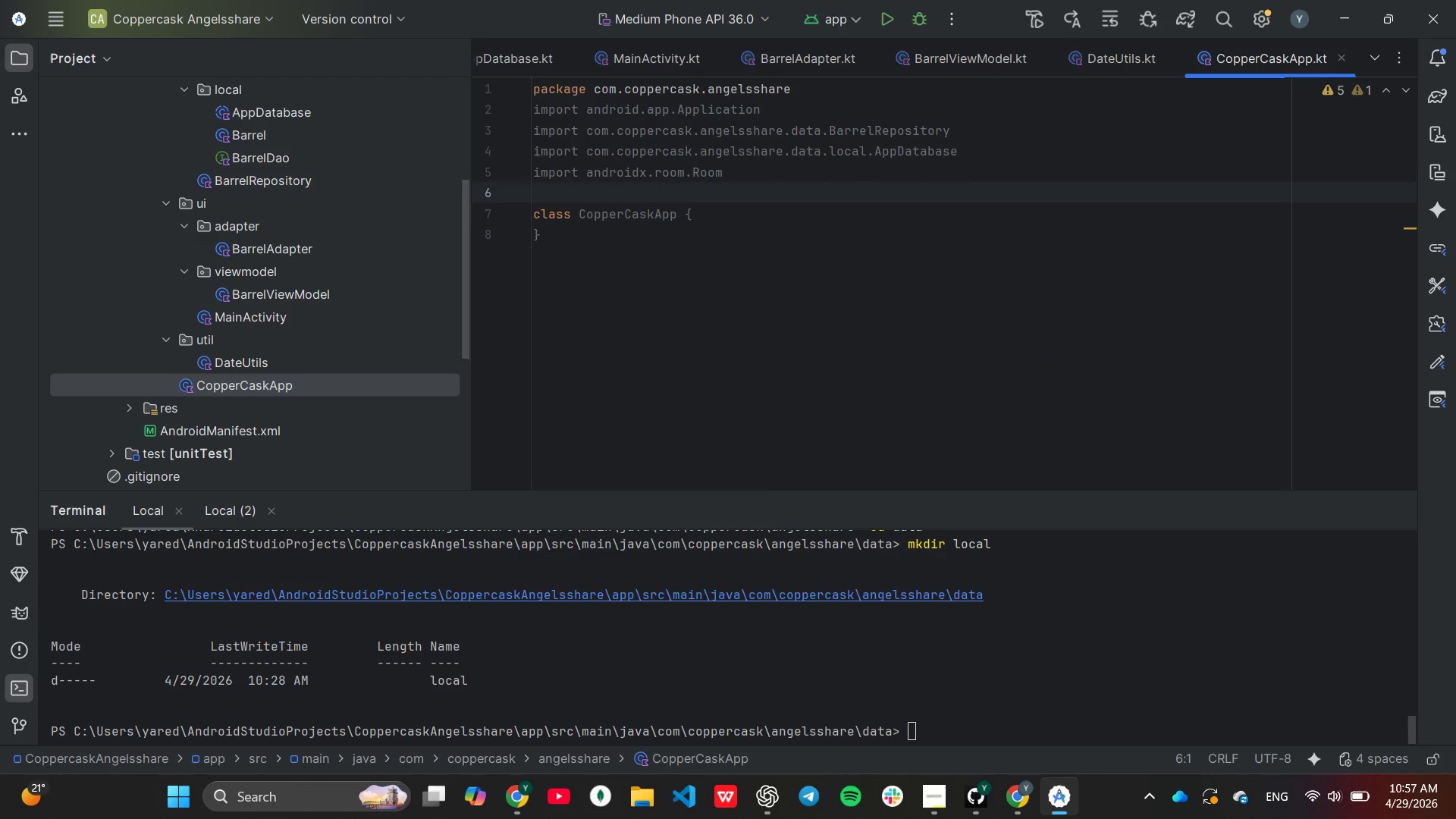 
key(ArrowDown)
 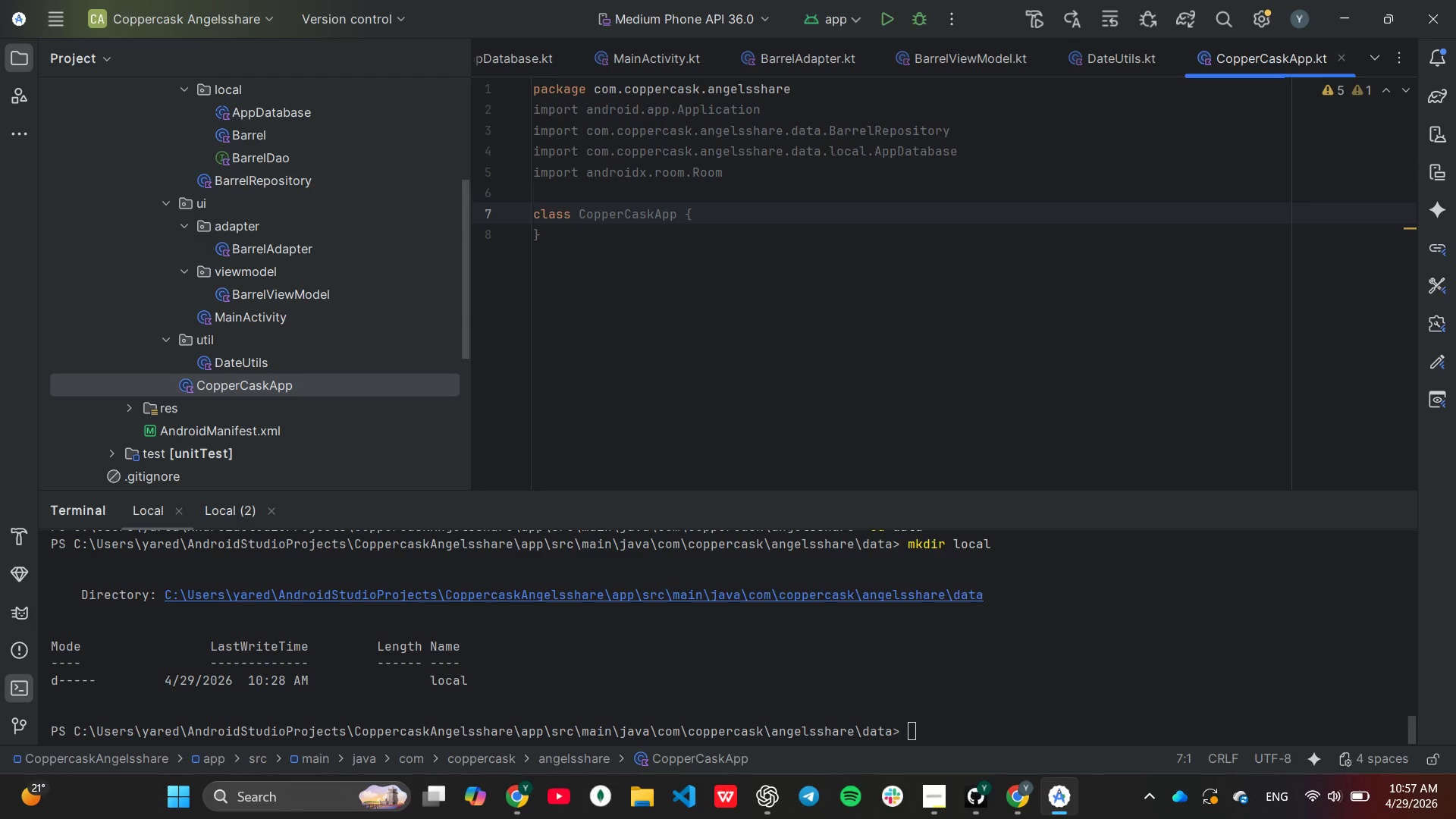 
key(End)
 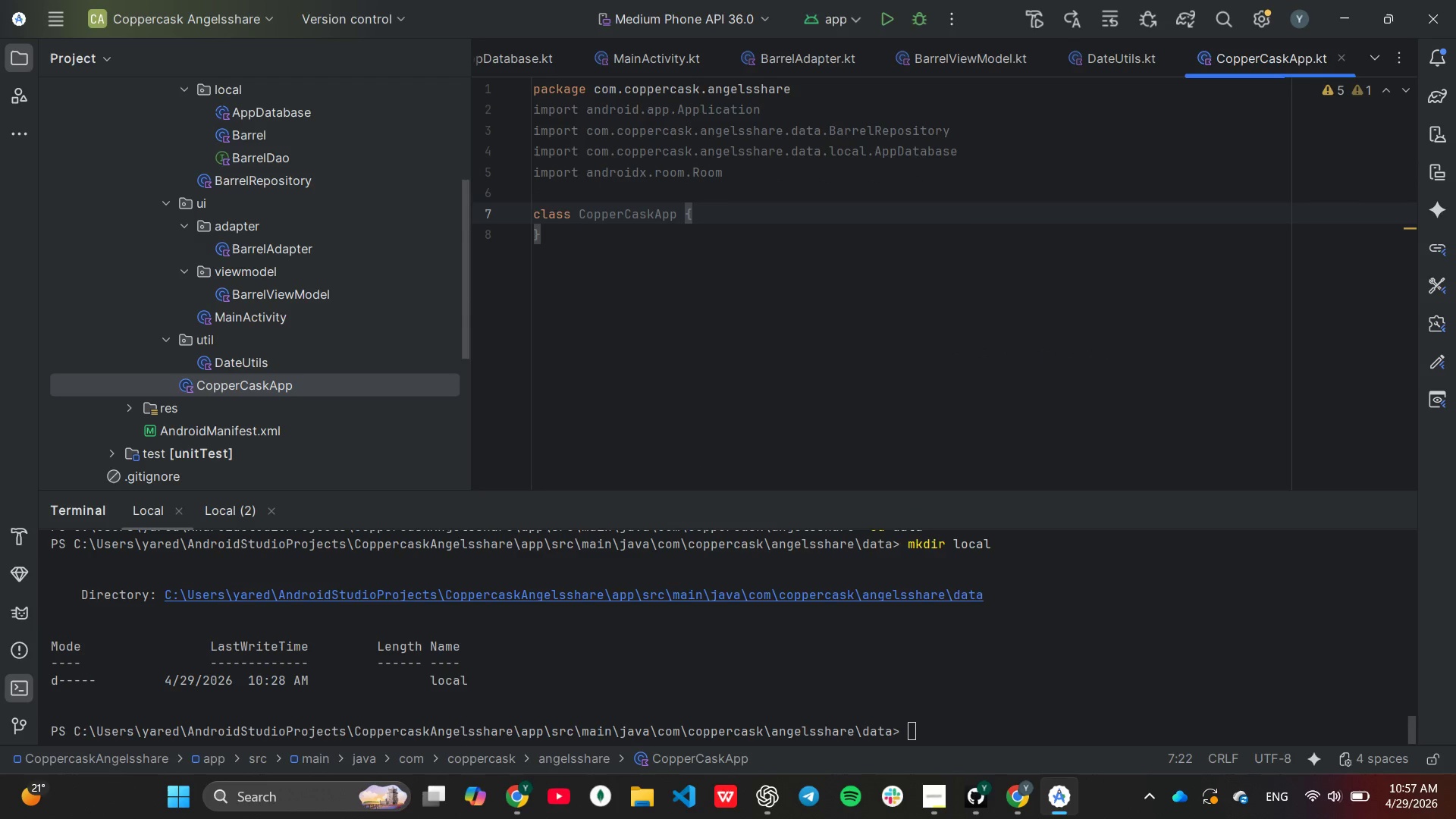 
key(ArrowLeft)
 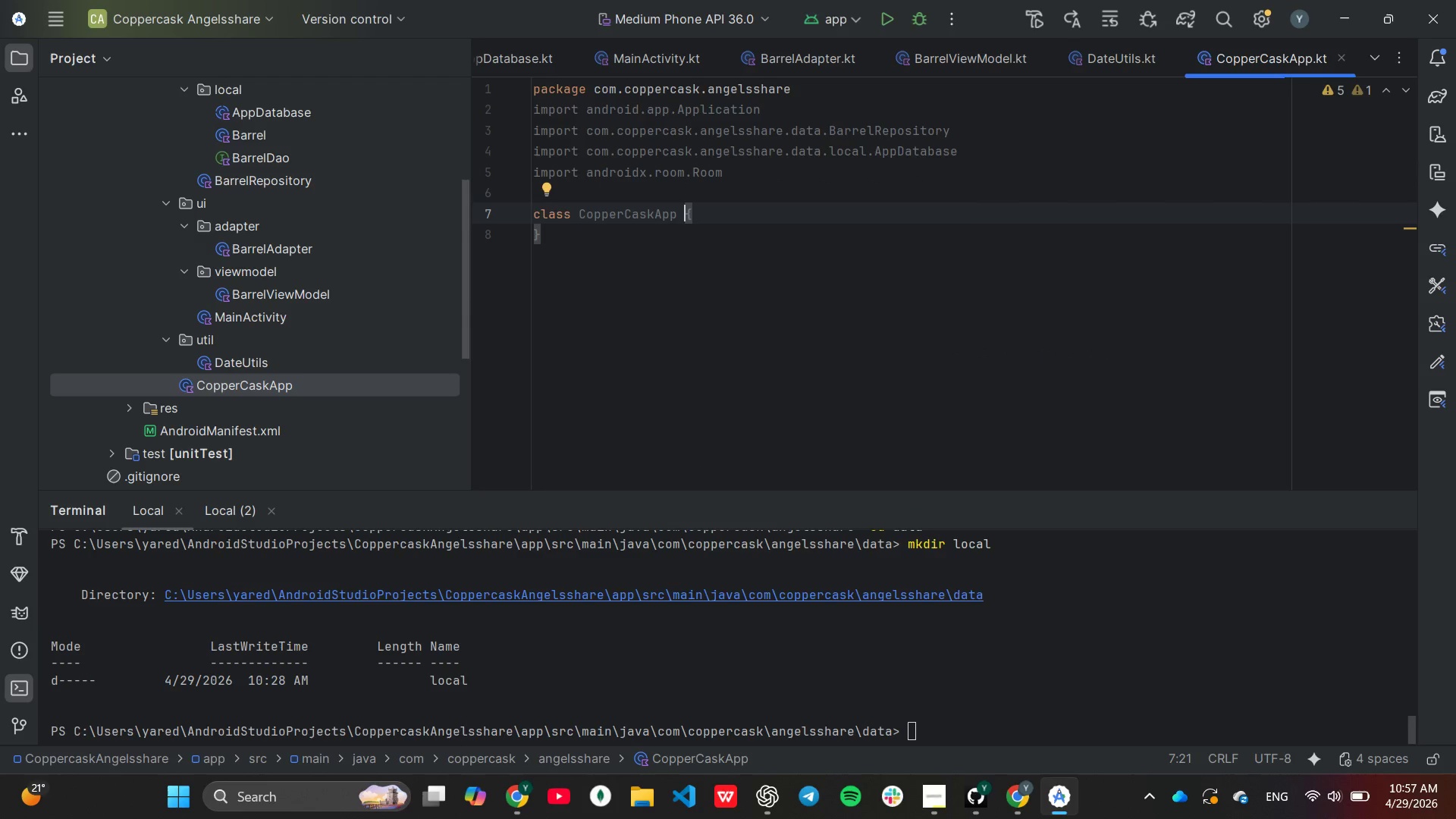 
type(: App)
key(Tab)
key(Backspace)
 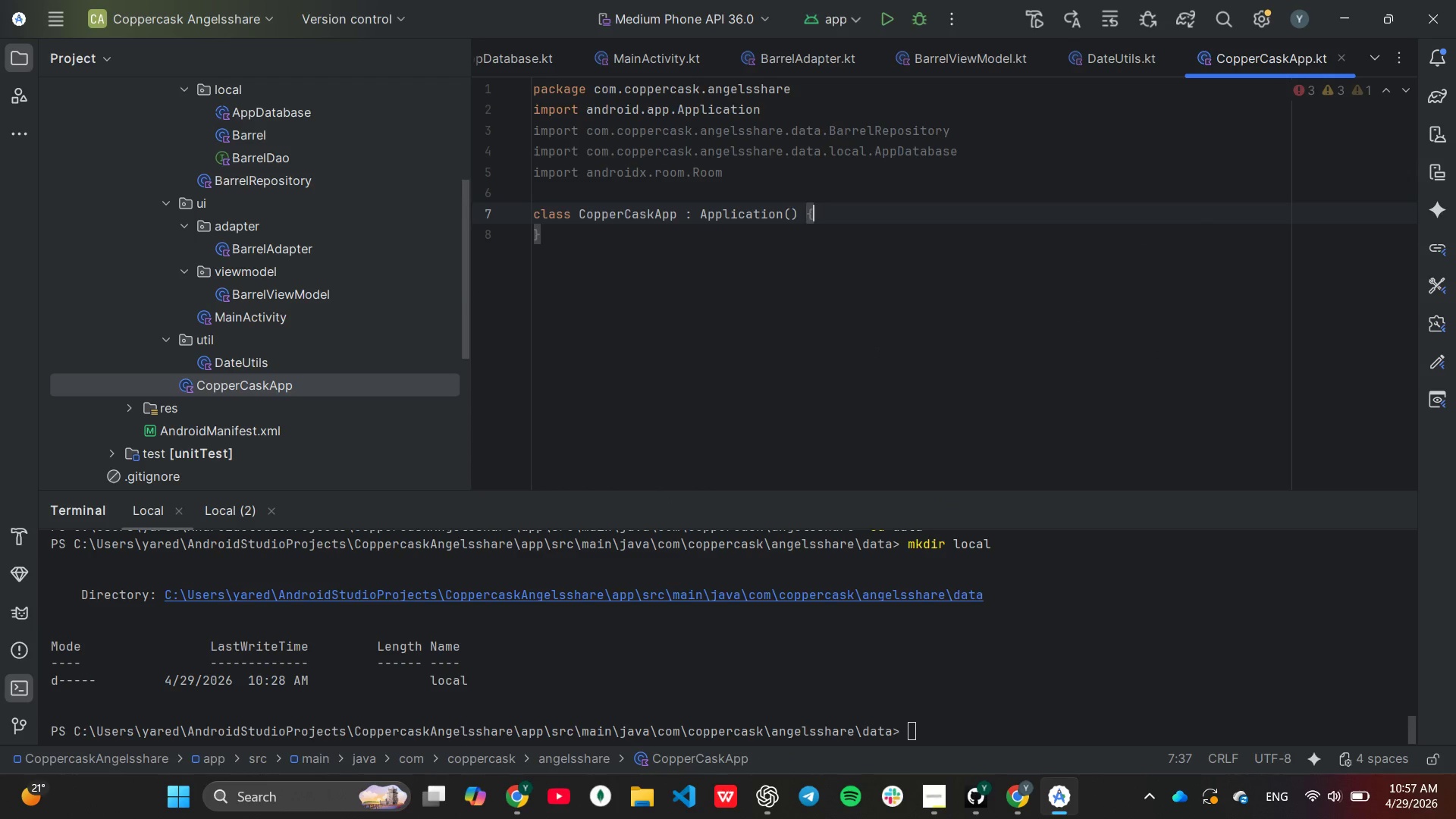 
key(ArrowRight)
 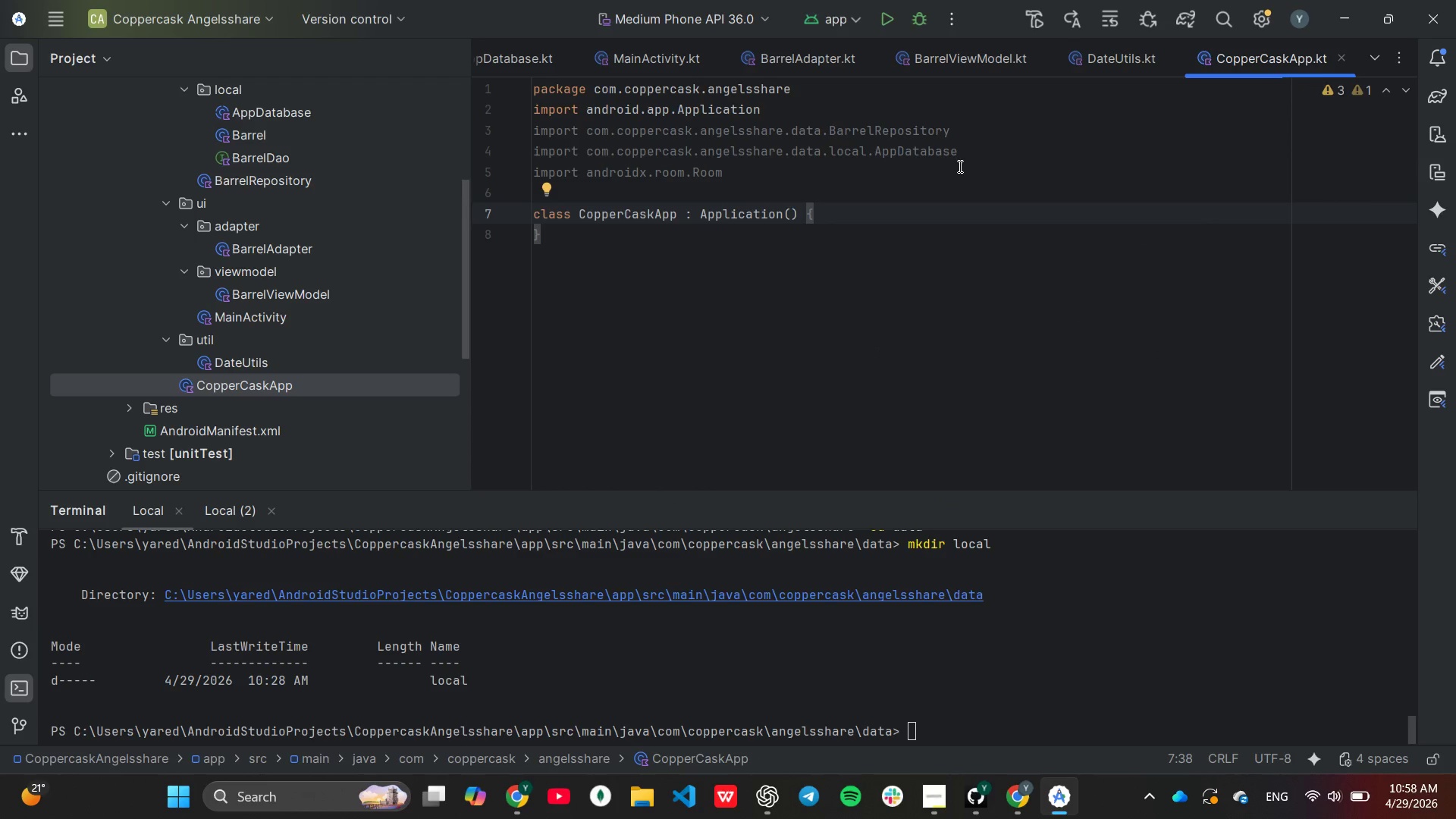 
key(Enter)
 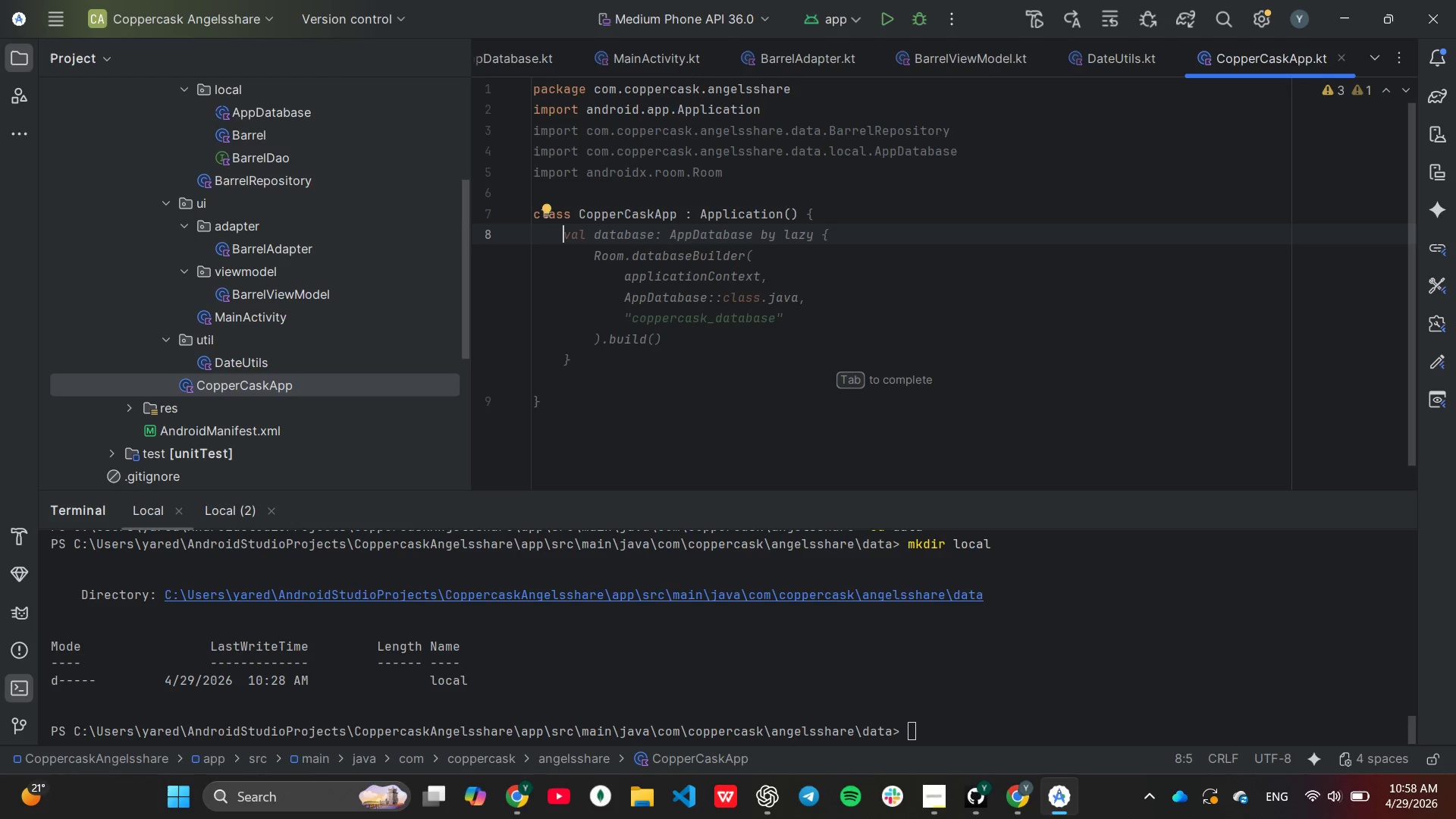 
type(val)
key(Tab)
 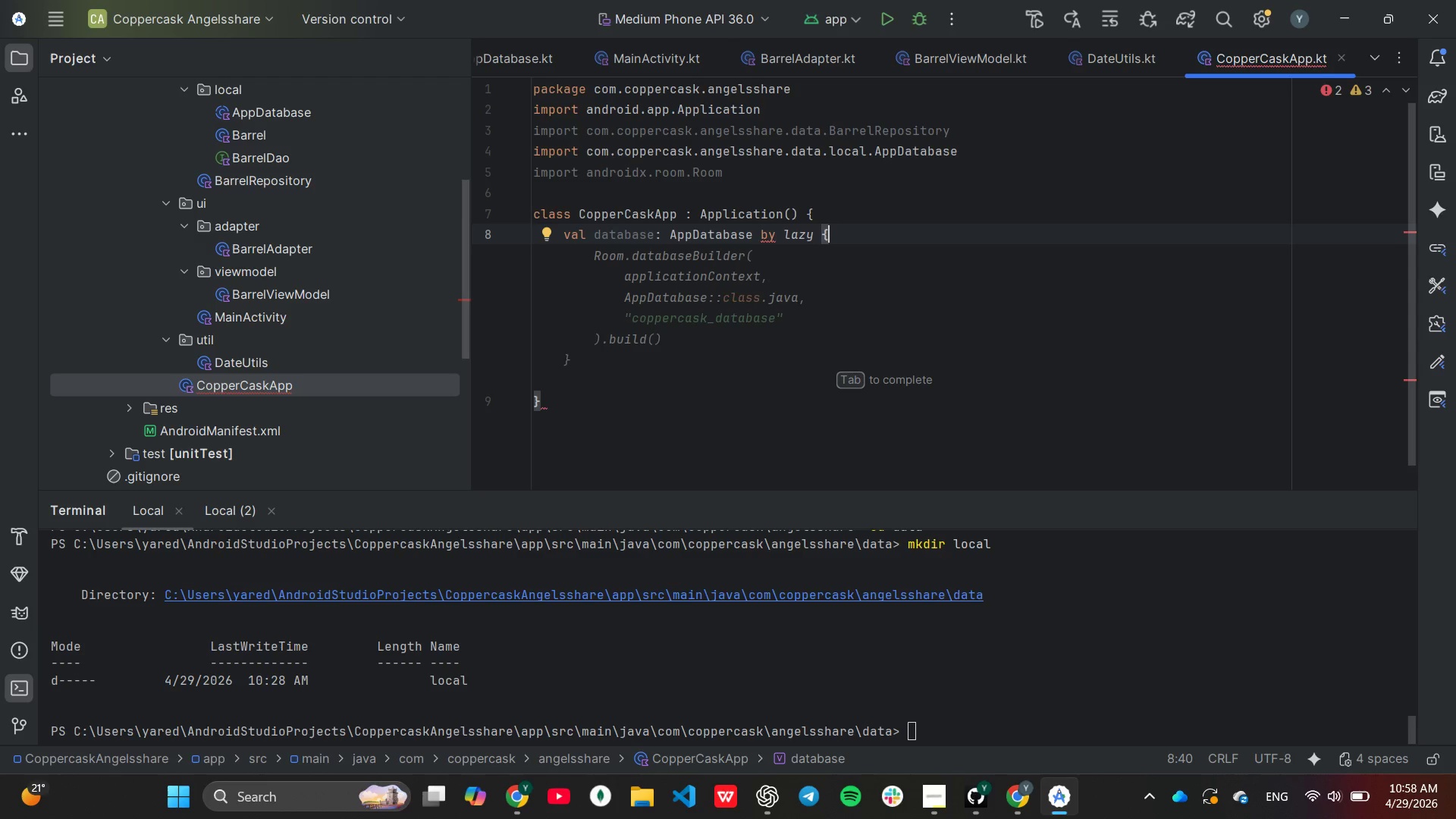 
wait(8.11)
 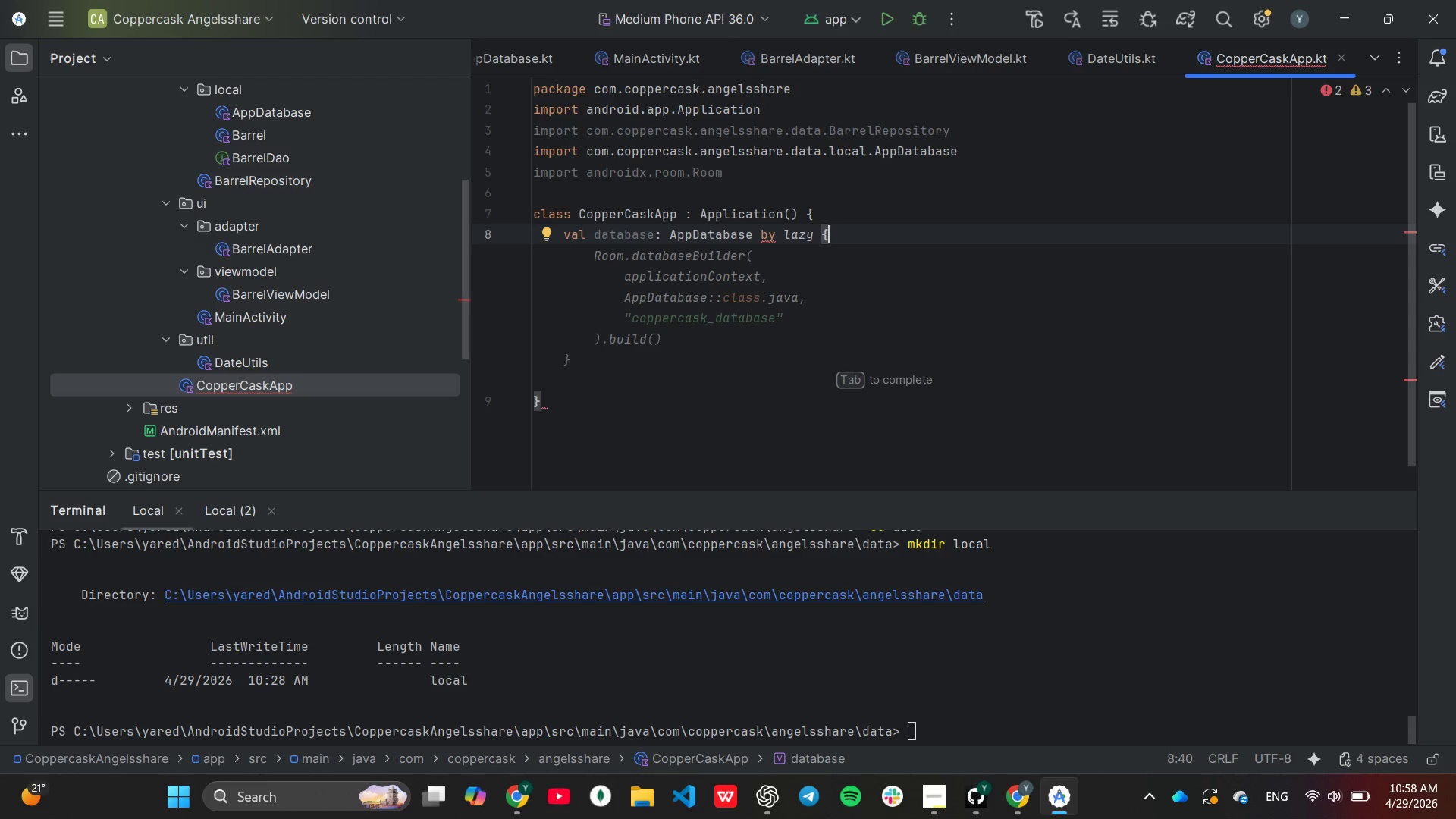 
key(ArrowRight)
 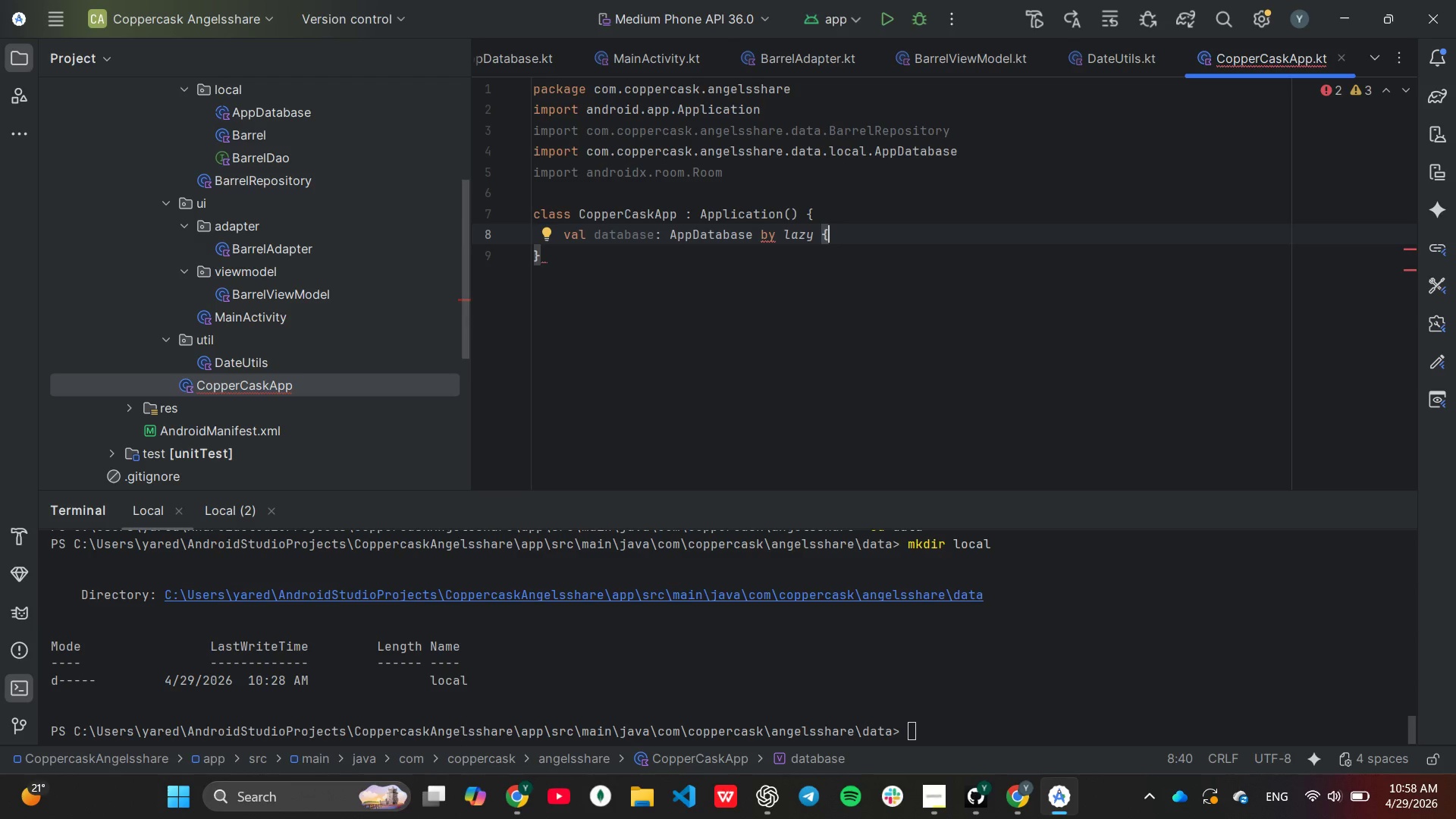 
hold_key(key=ArrowLeft, duration=0.73)
 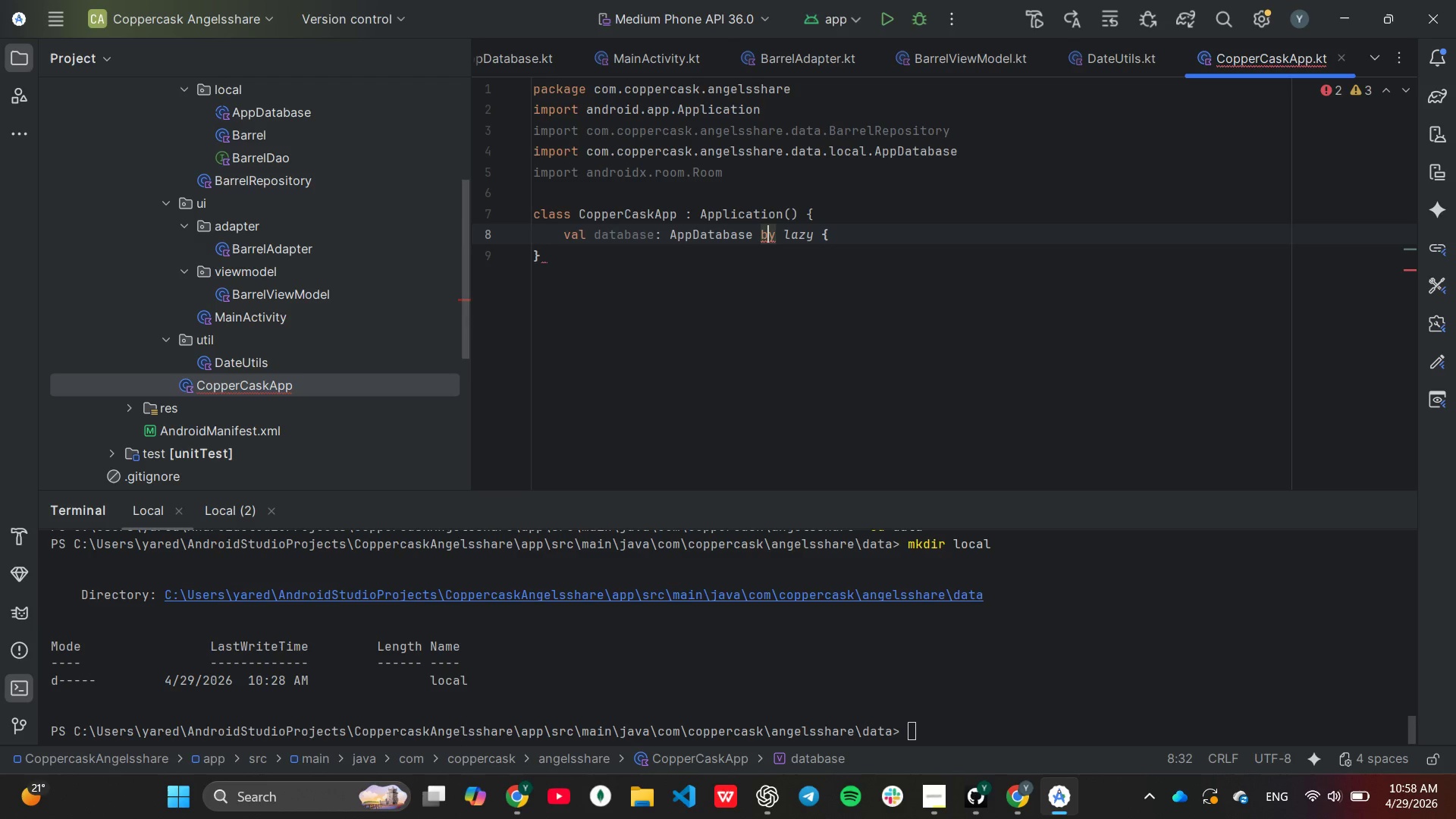 
key(ArrowLeft)
 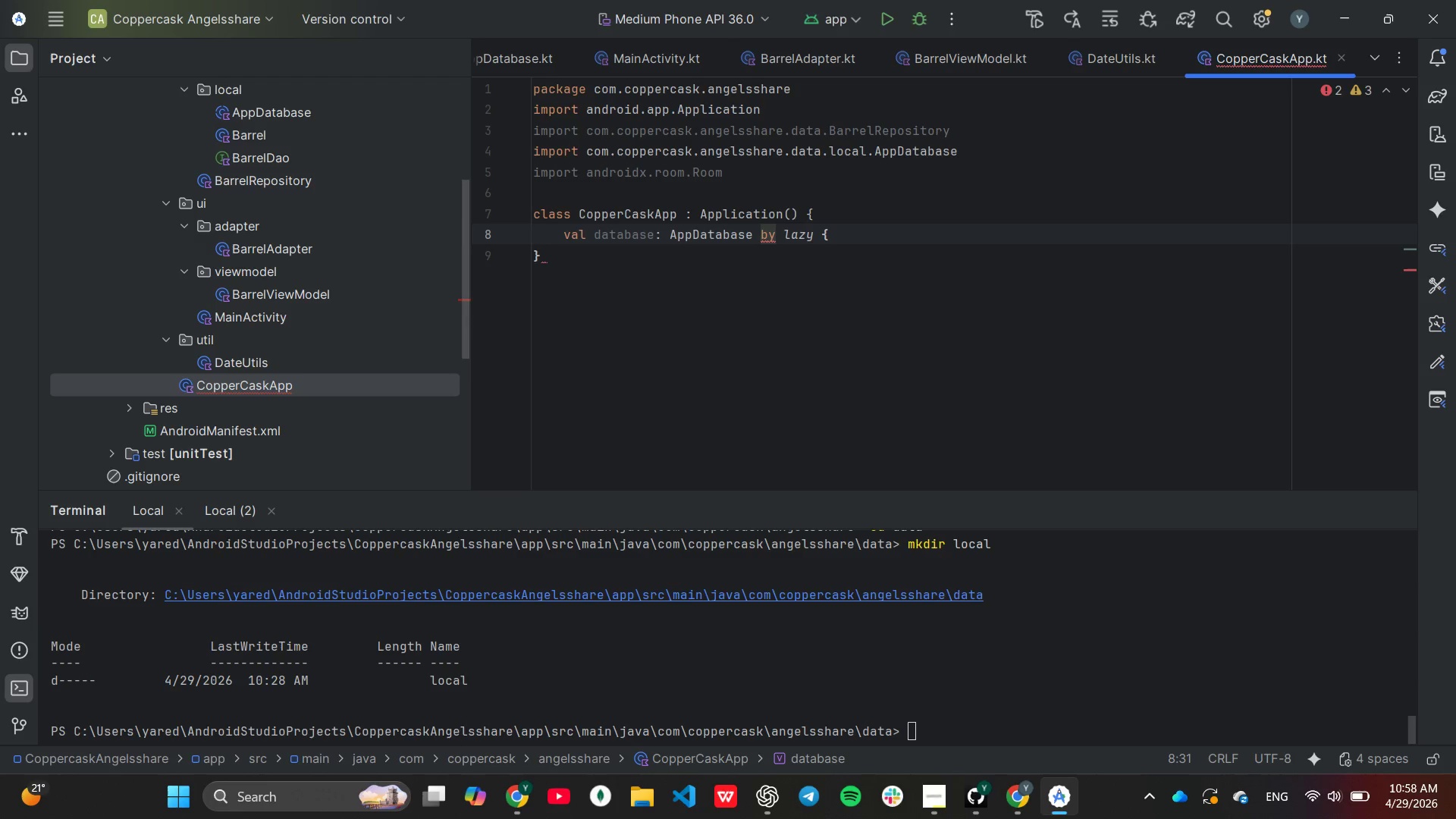 
hold_key(key=Backspace, duration=0.78)
 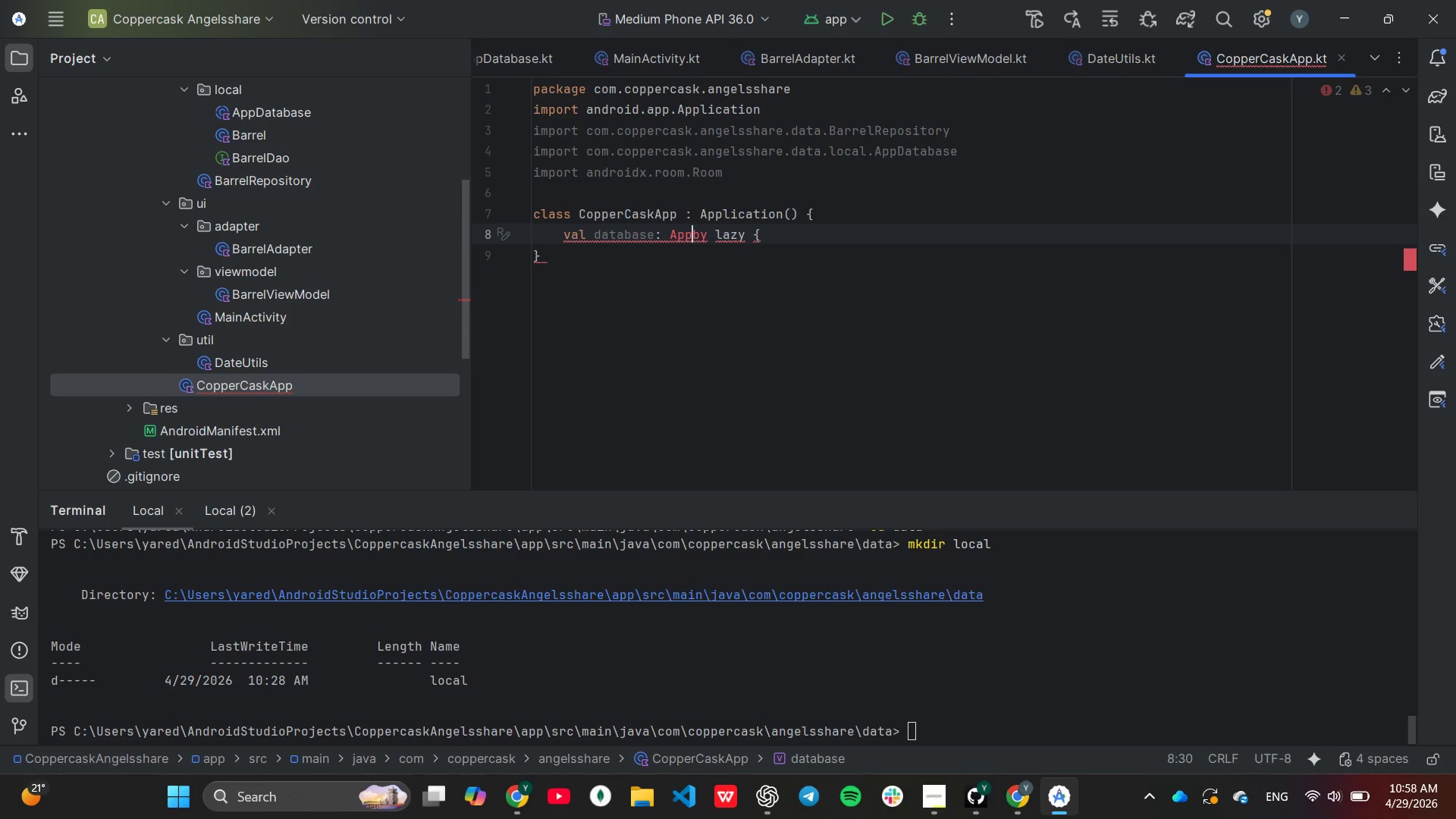 
key(Backspace)
 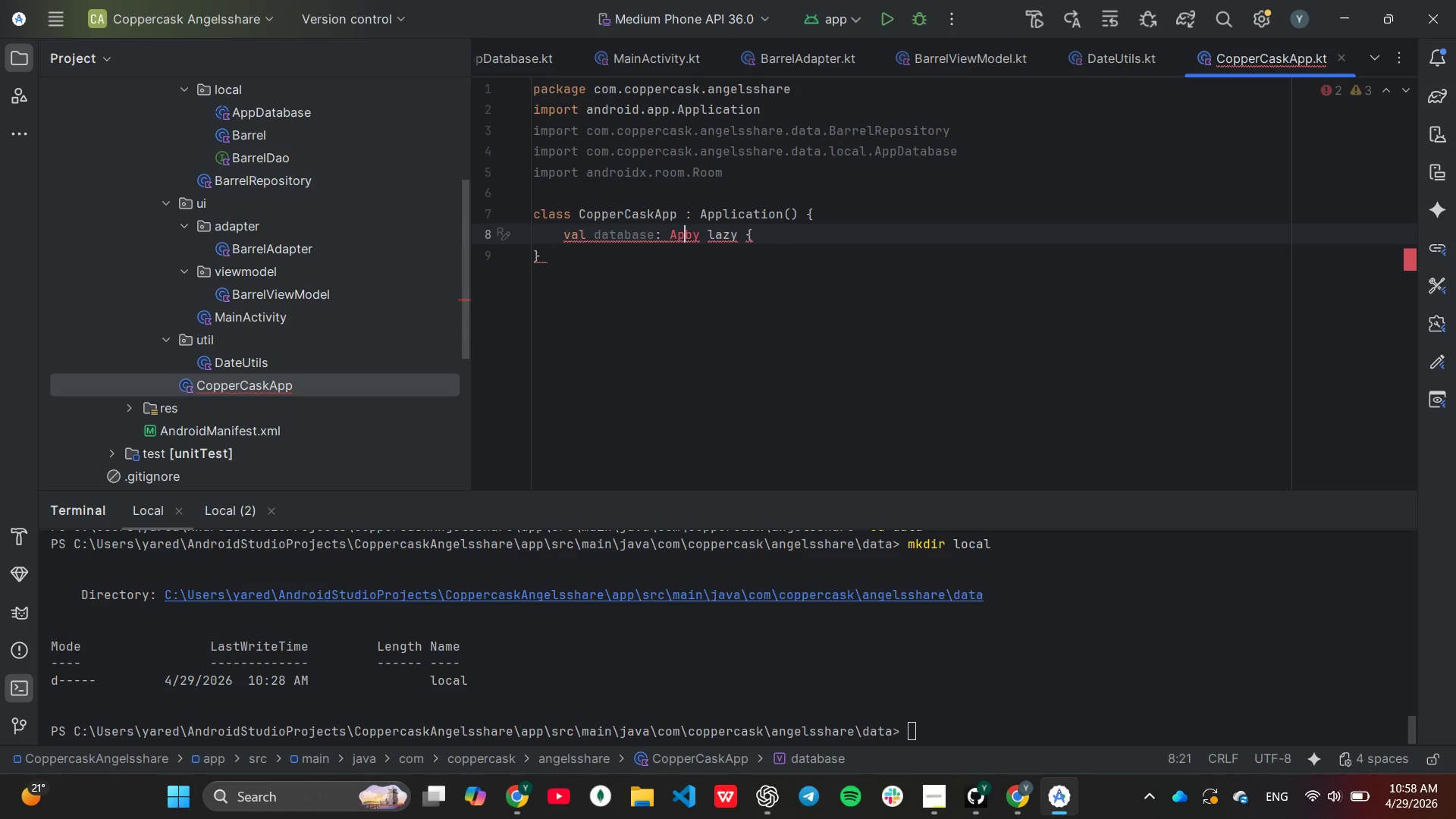 
key(Backspace)
 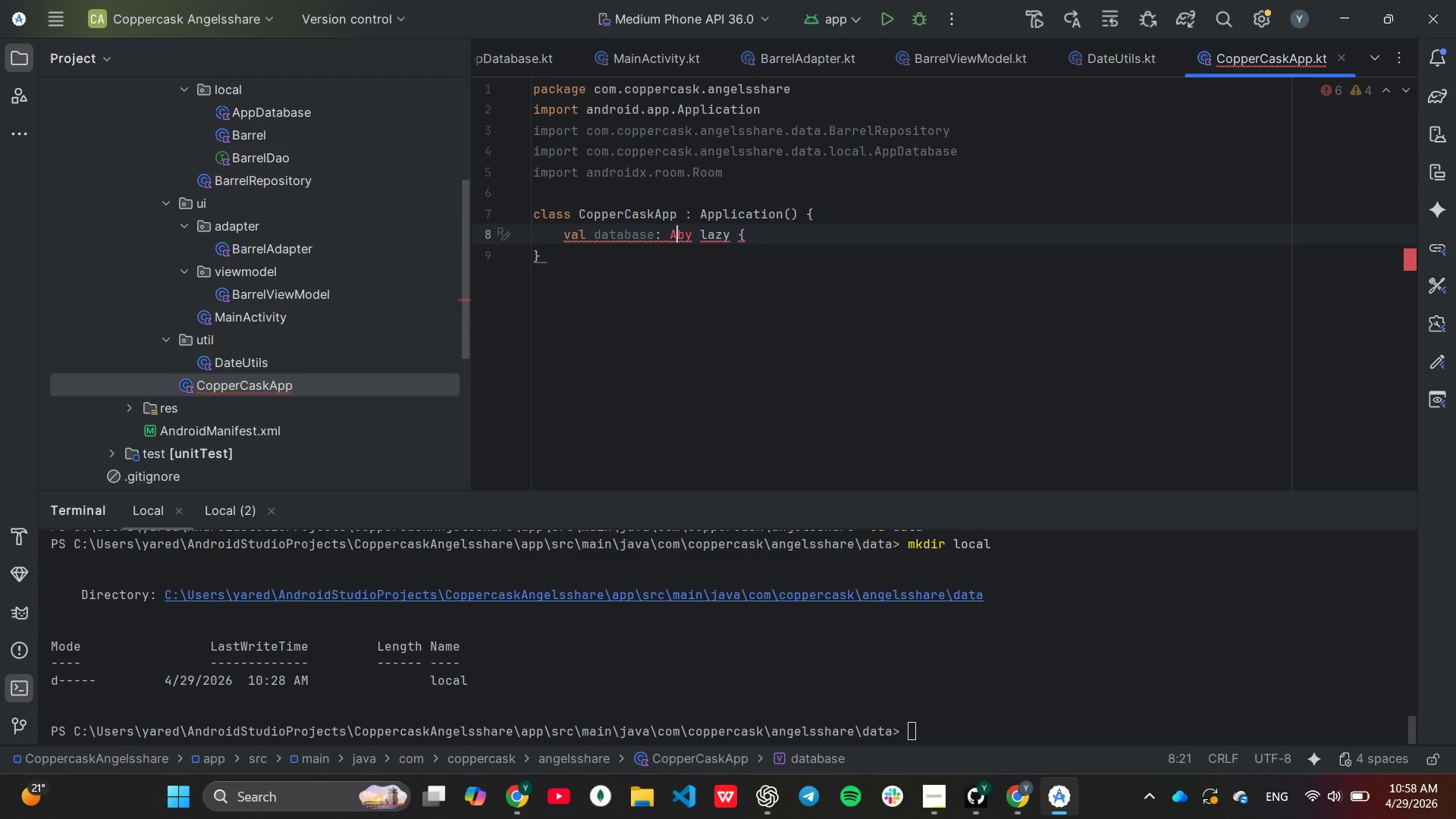 
key(Backspace)
 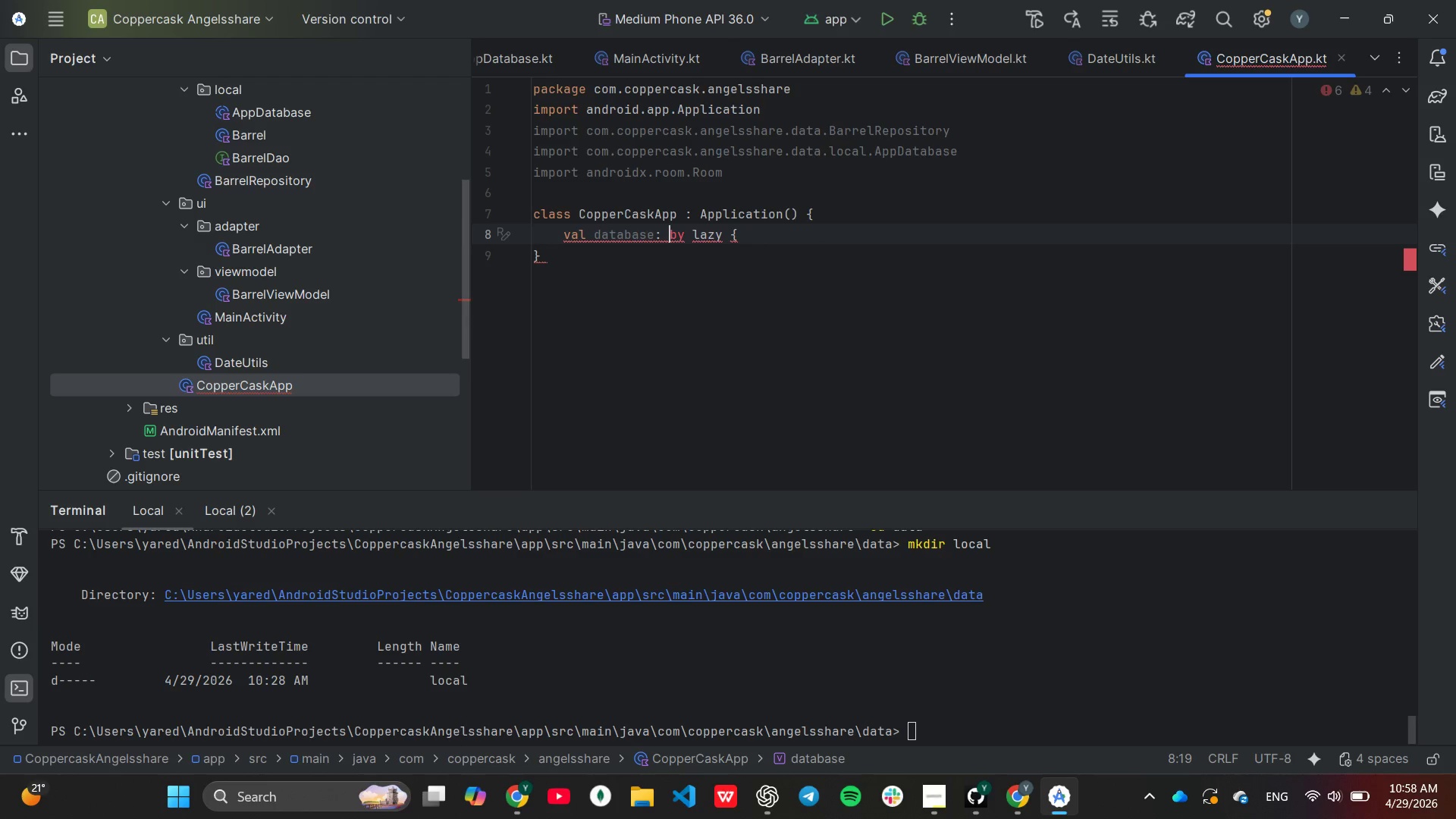 
key(Backspace)
 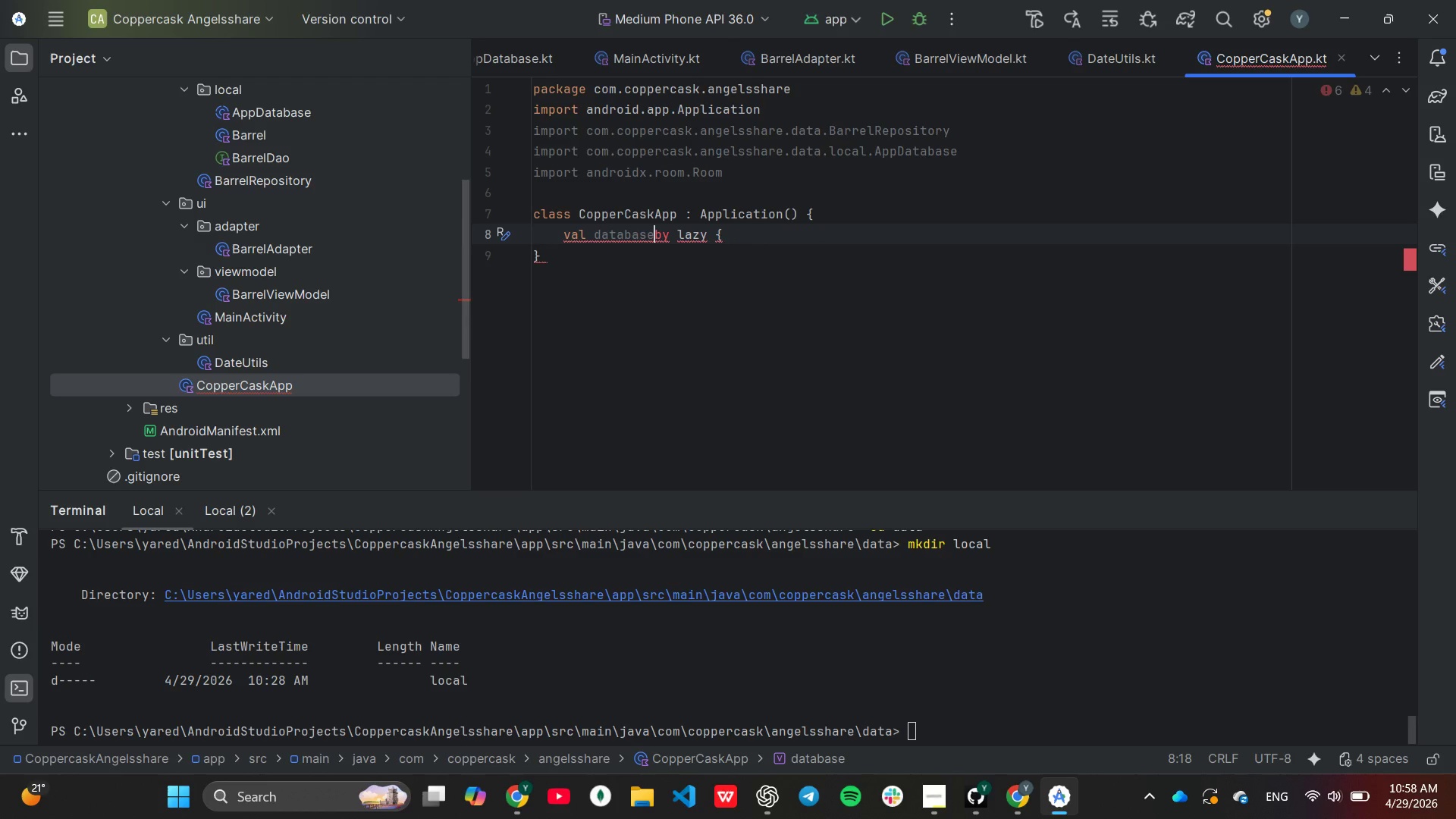 
key(Backspace)
 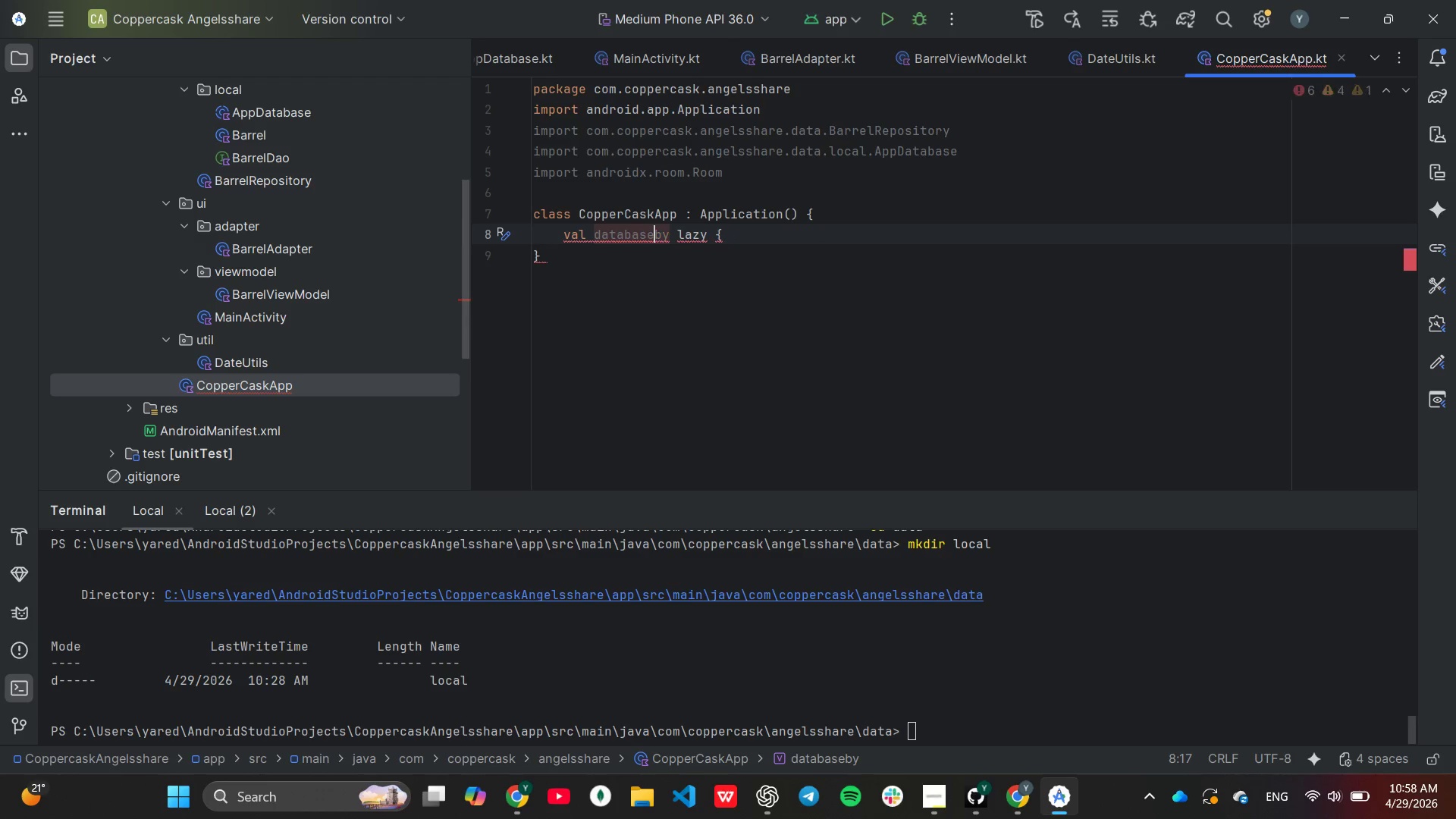 
key(Space)
 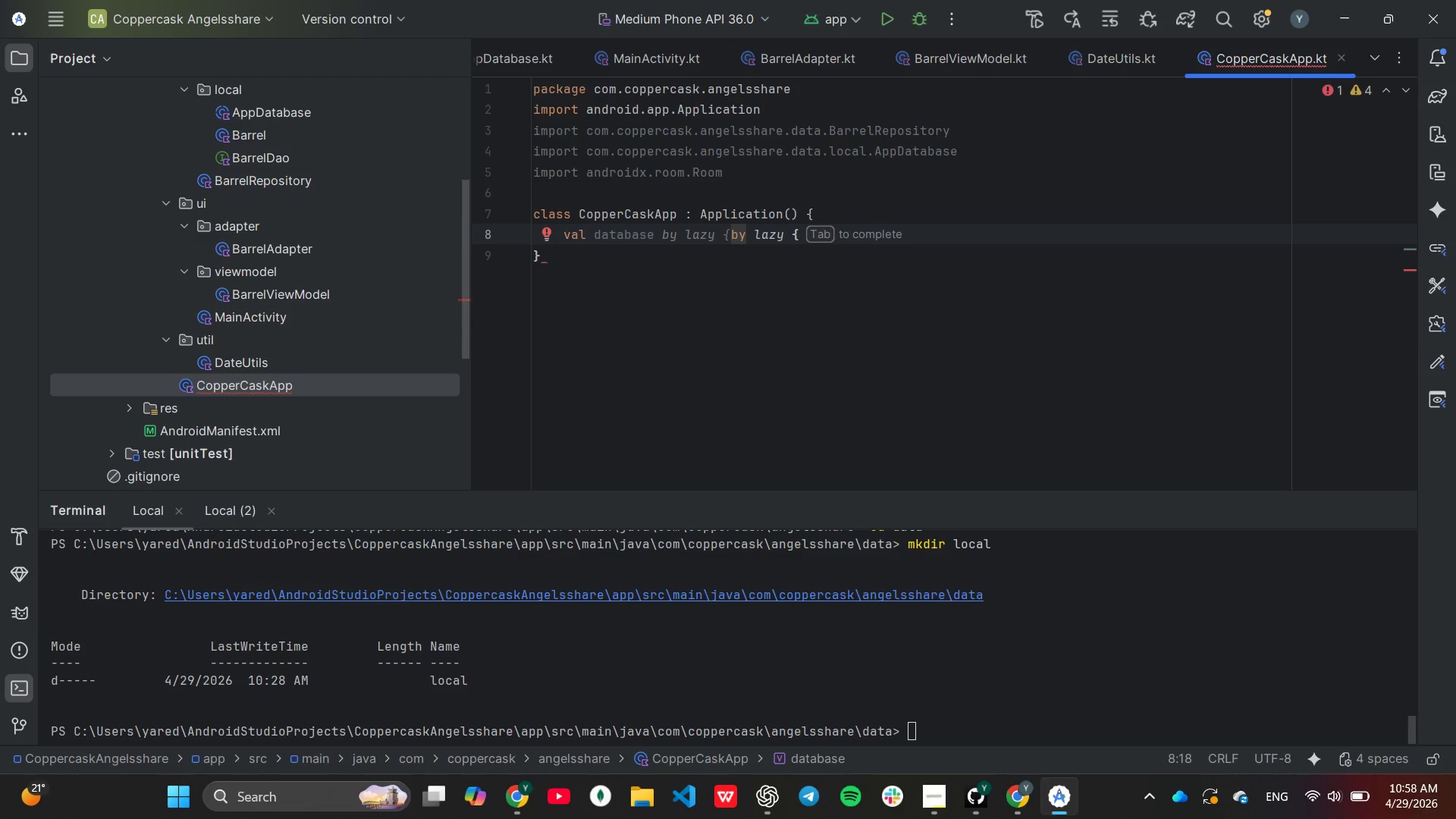 
key(ArrowRight)
 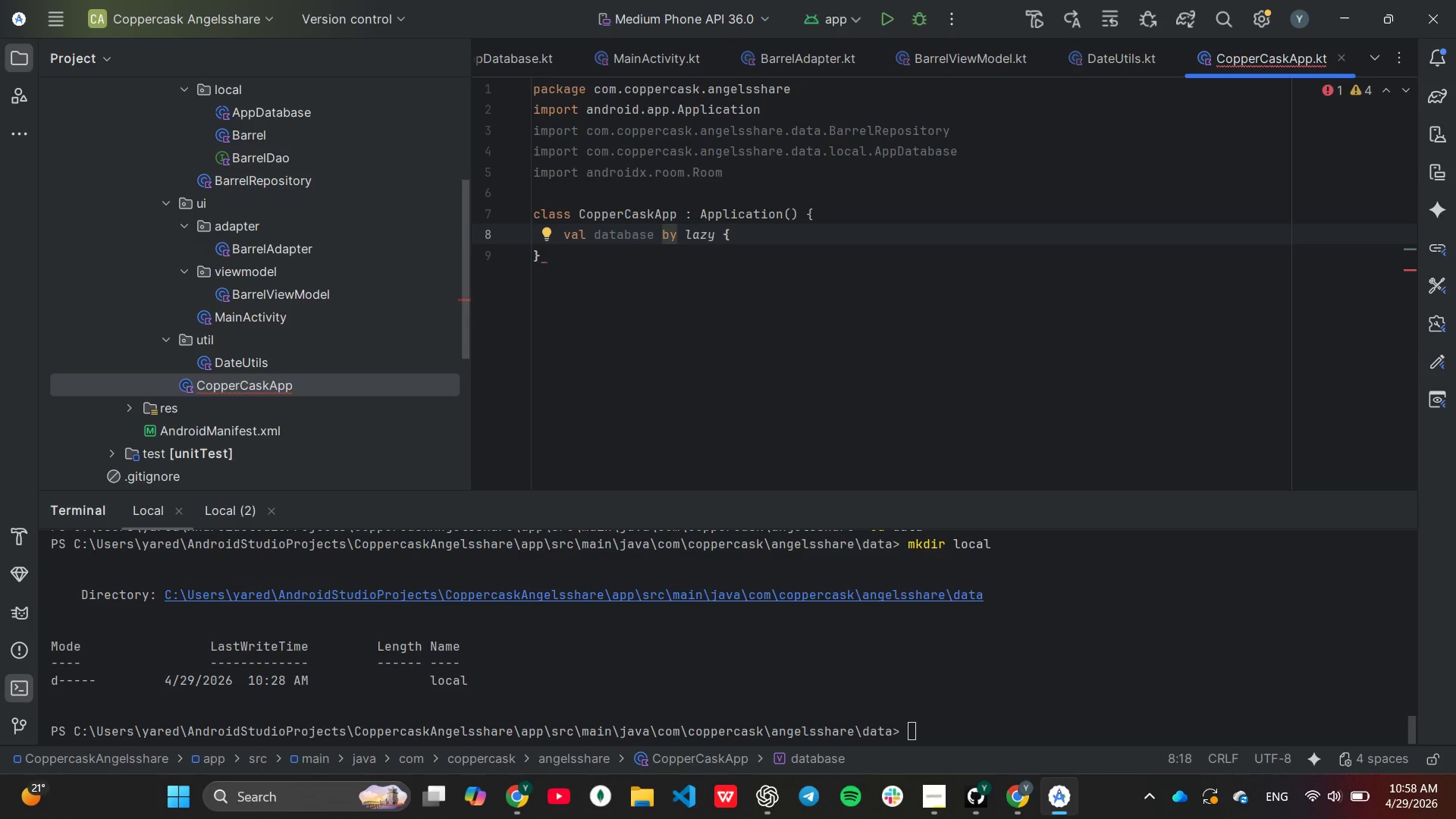 
key(End)
 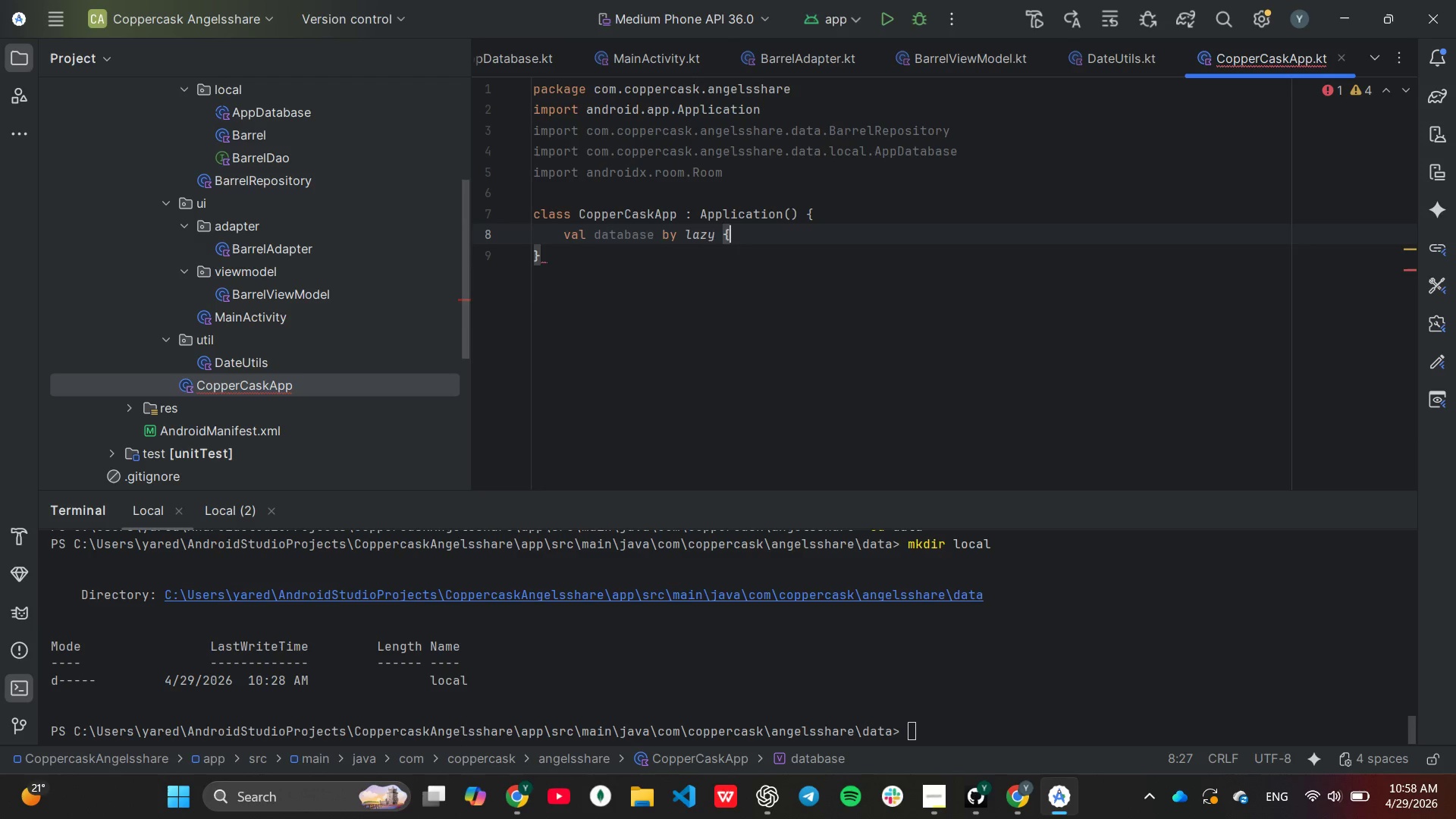 
key(Enter)
 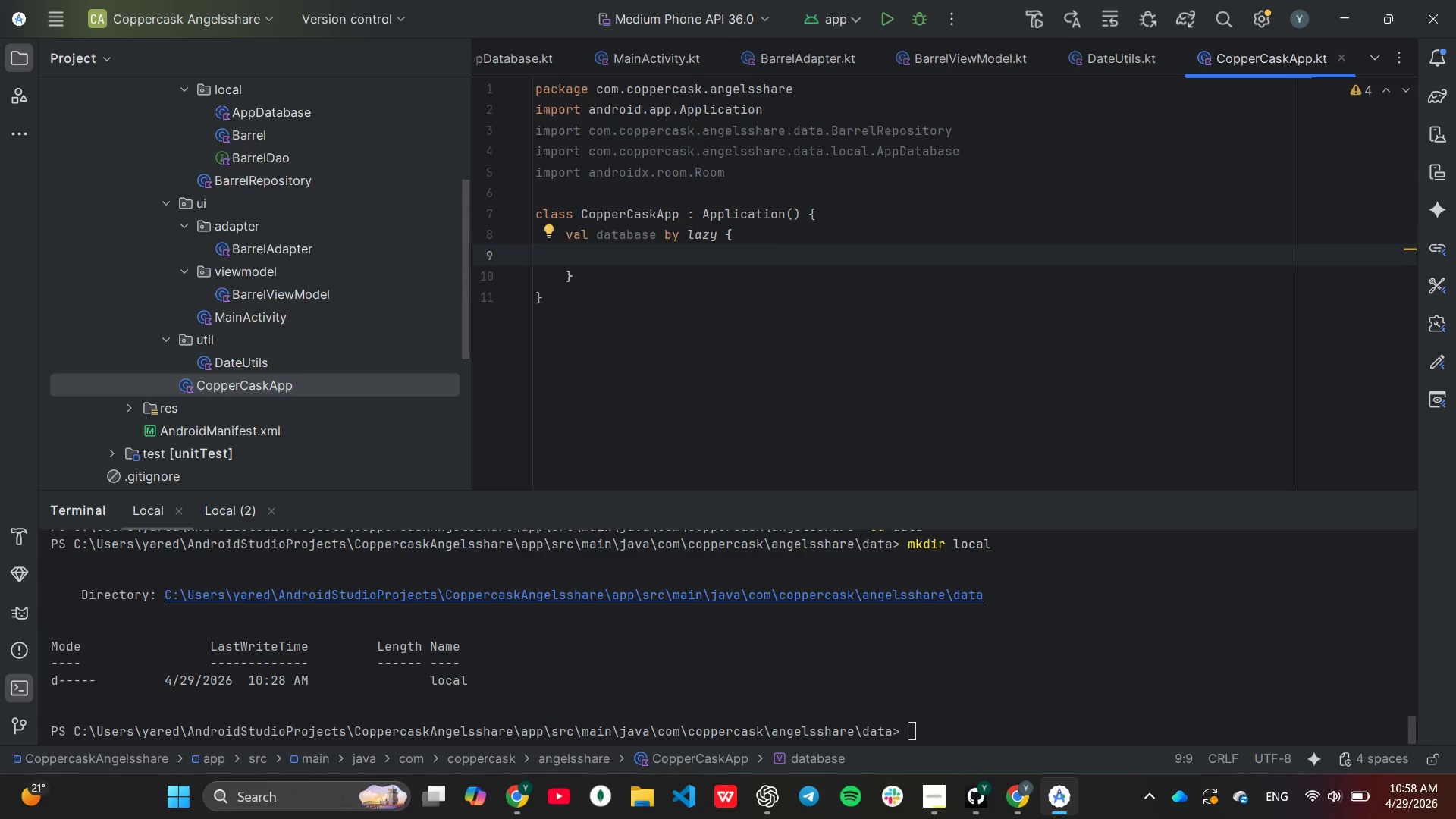 
type(Room.da)
key(Tab)
 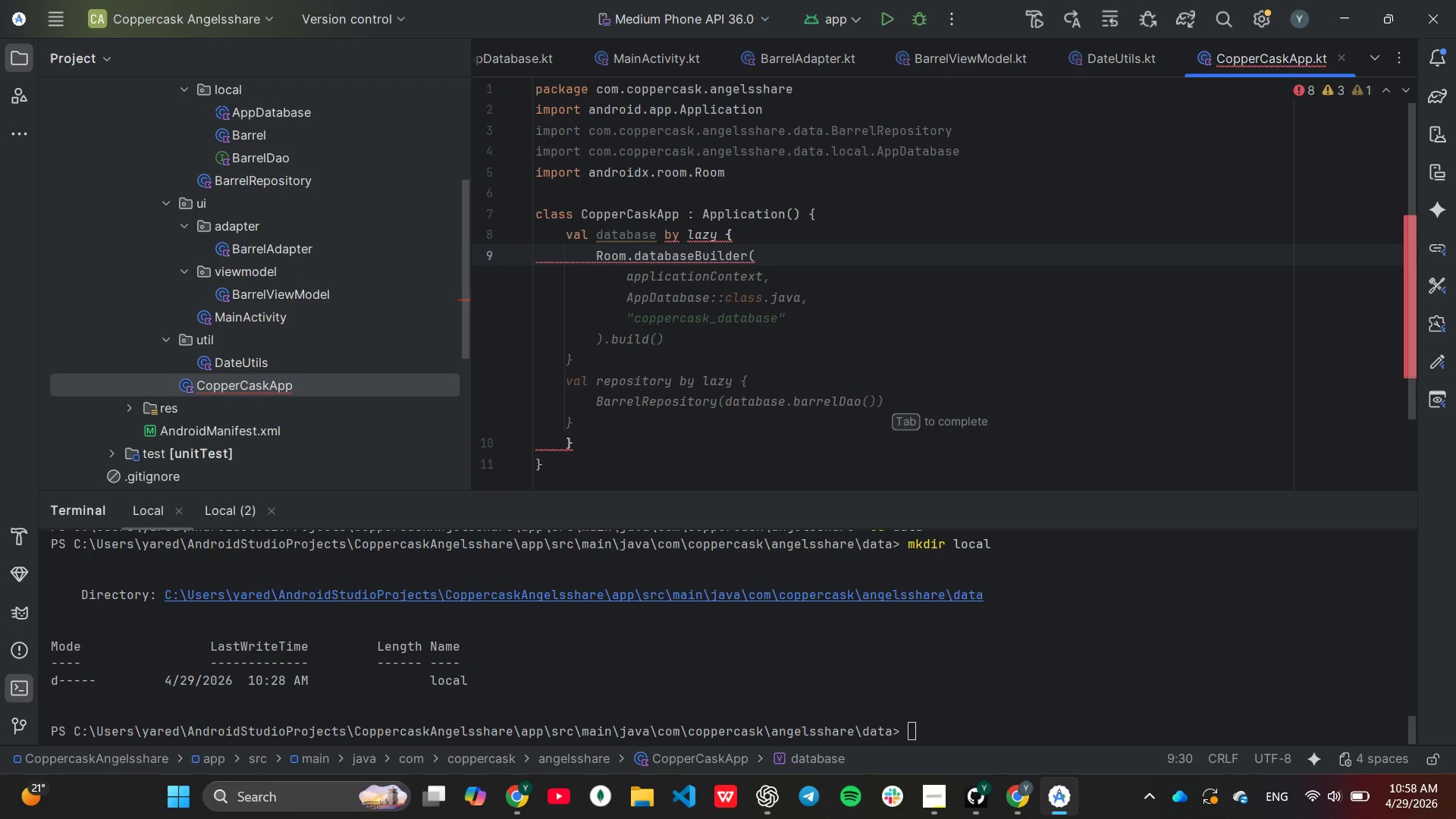 
wait(10.97)
 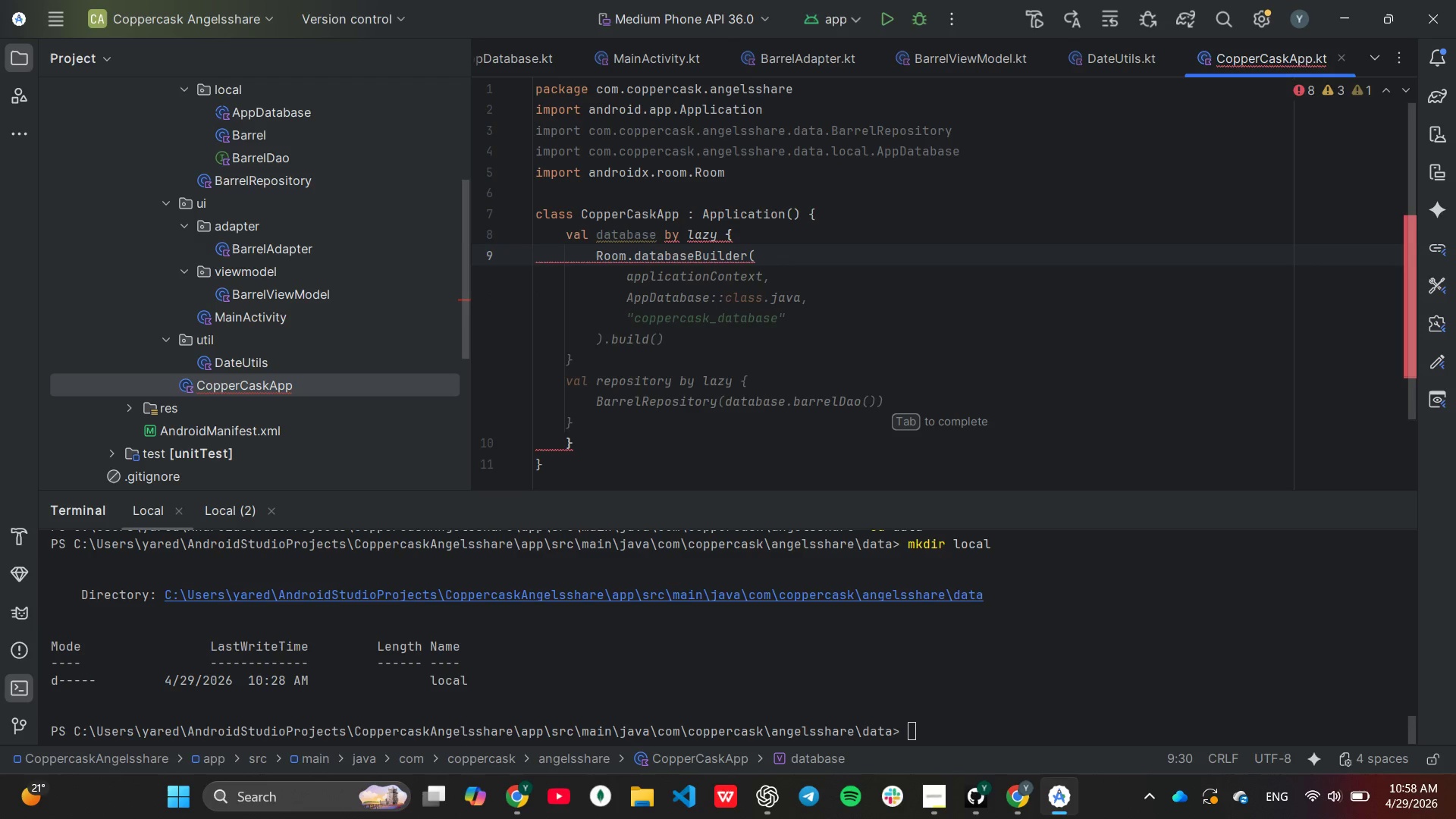 
key(Tab)
 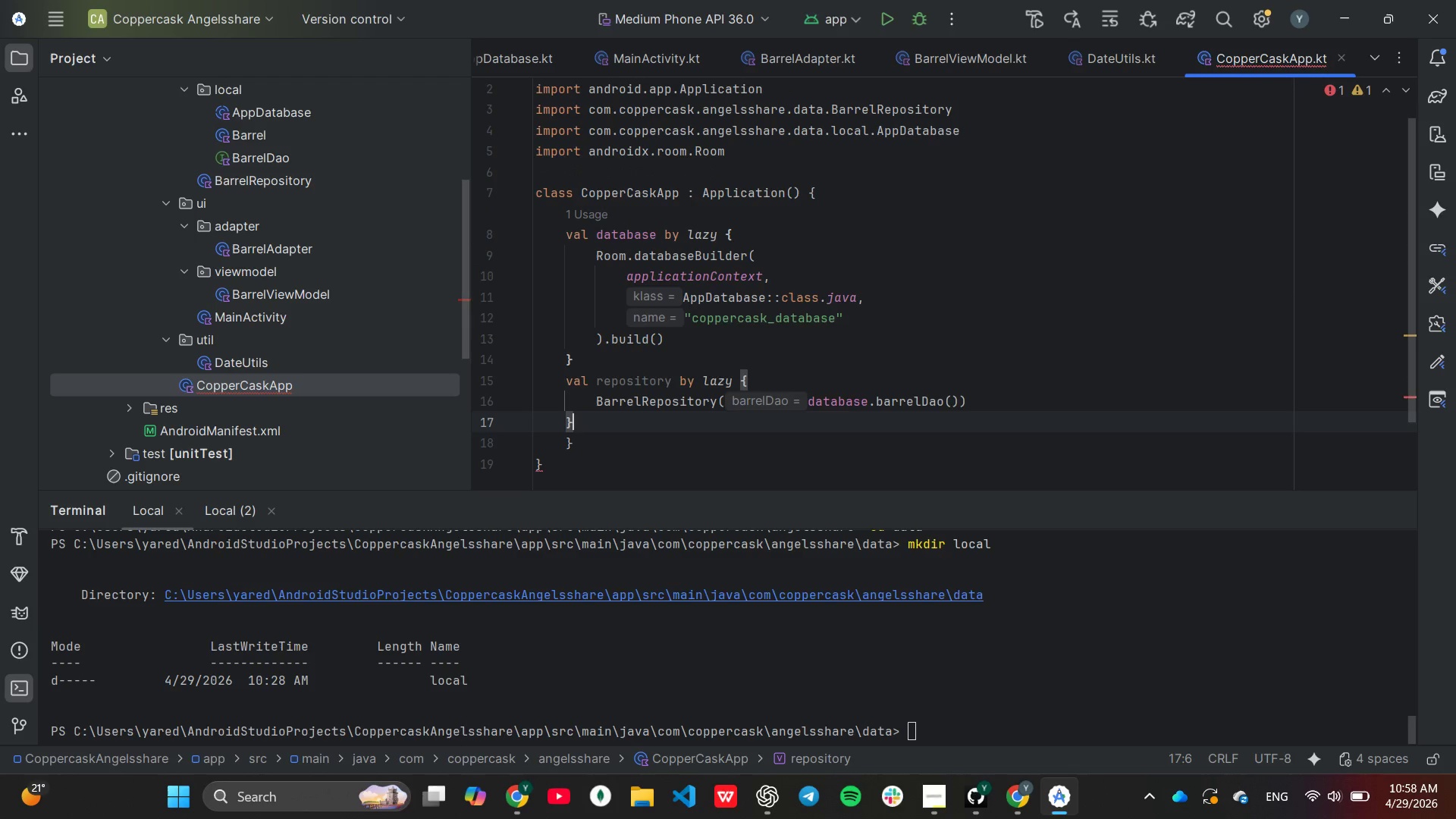 
key(Backspace)
 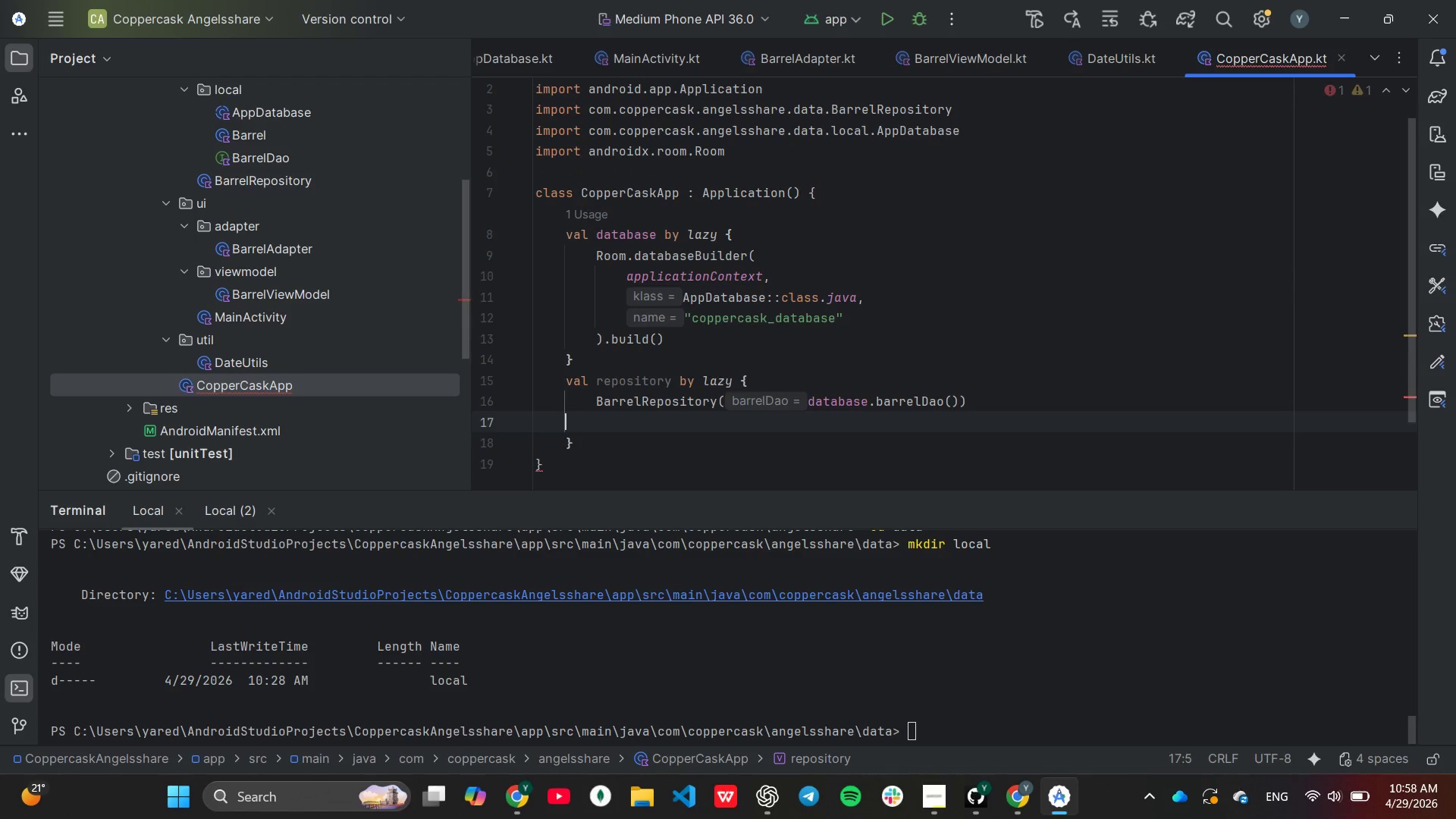 
key(Backspace)
 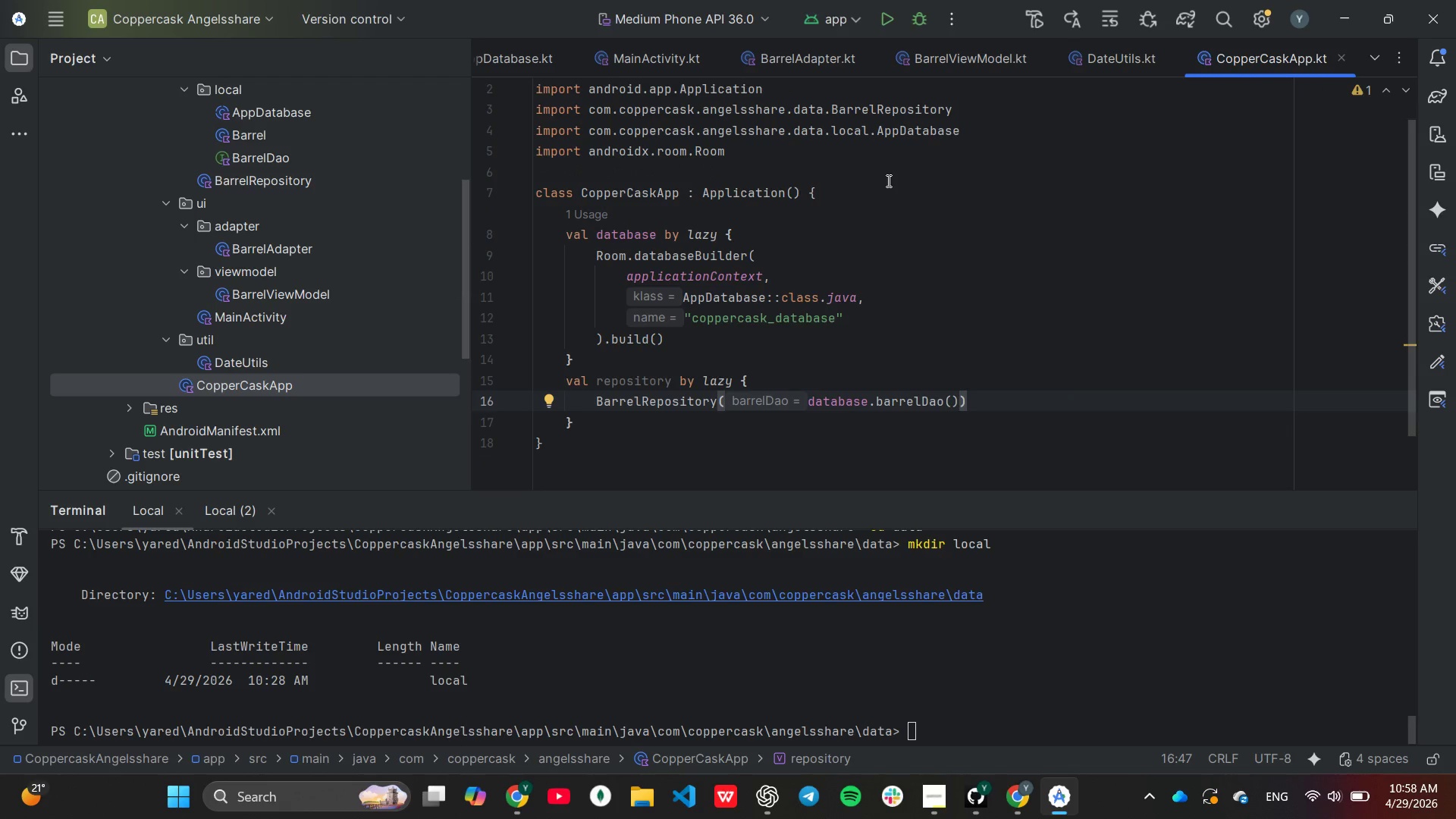 
wait(7.75)
 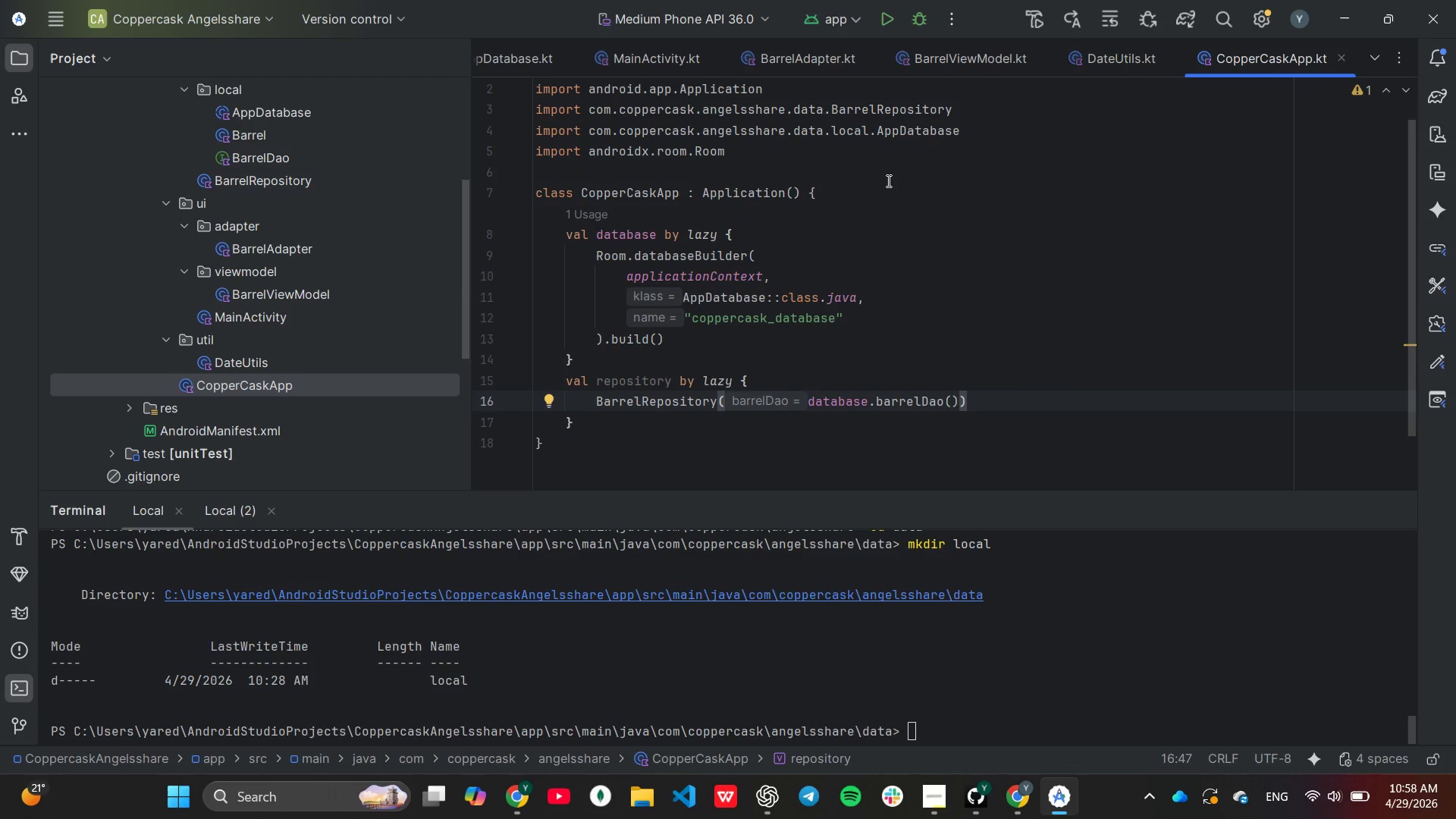 
left_click([824, 242])
 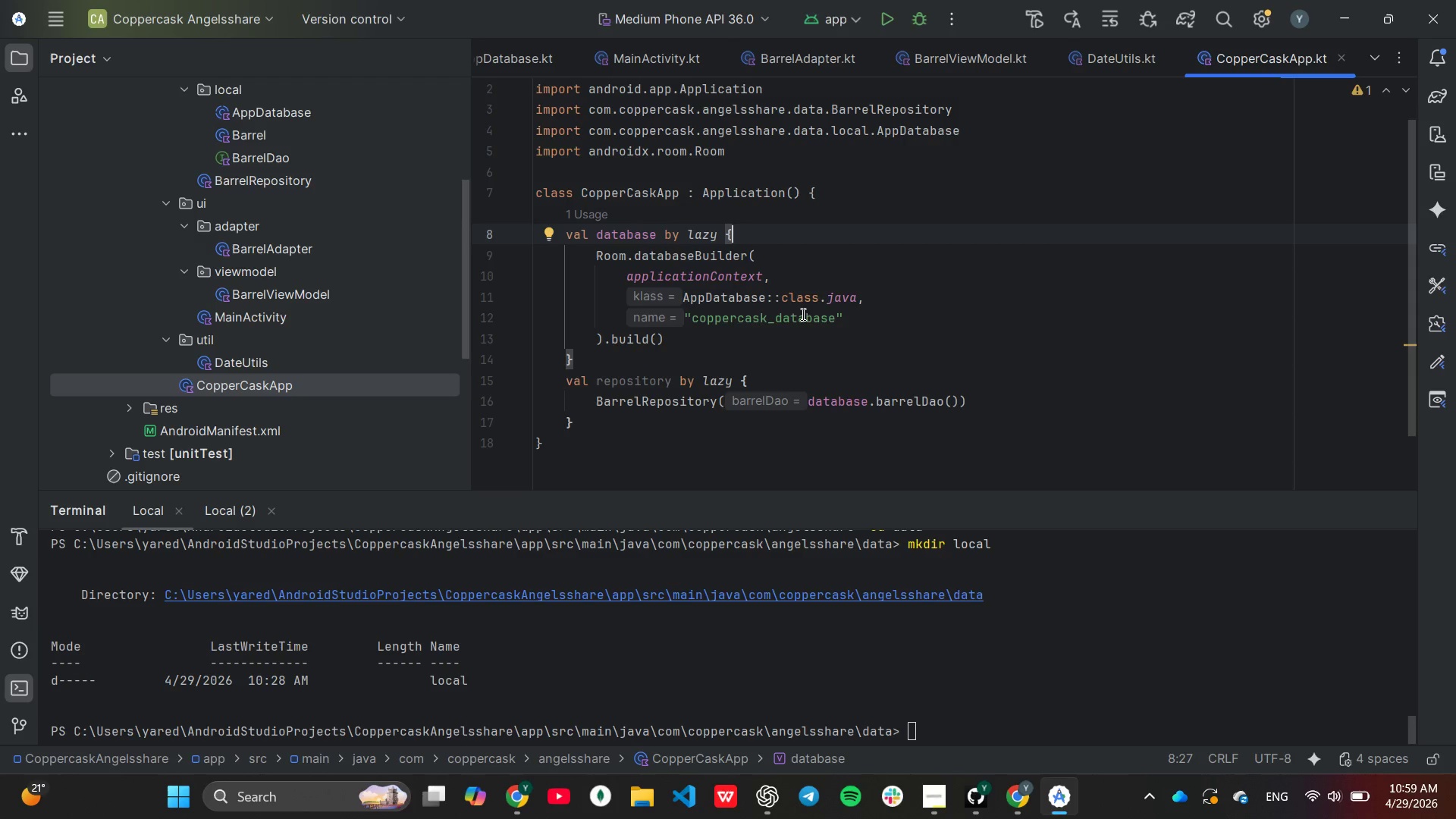 
left_click([764, 282])
 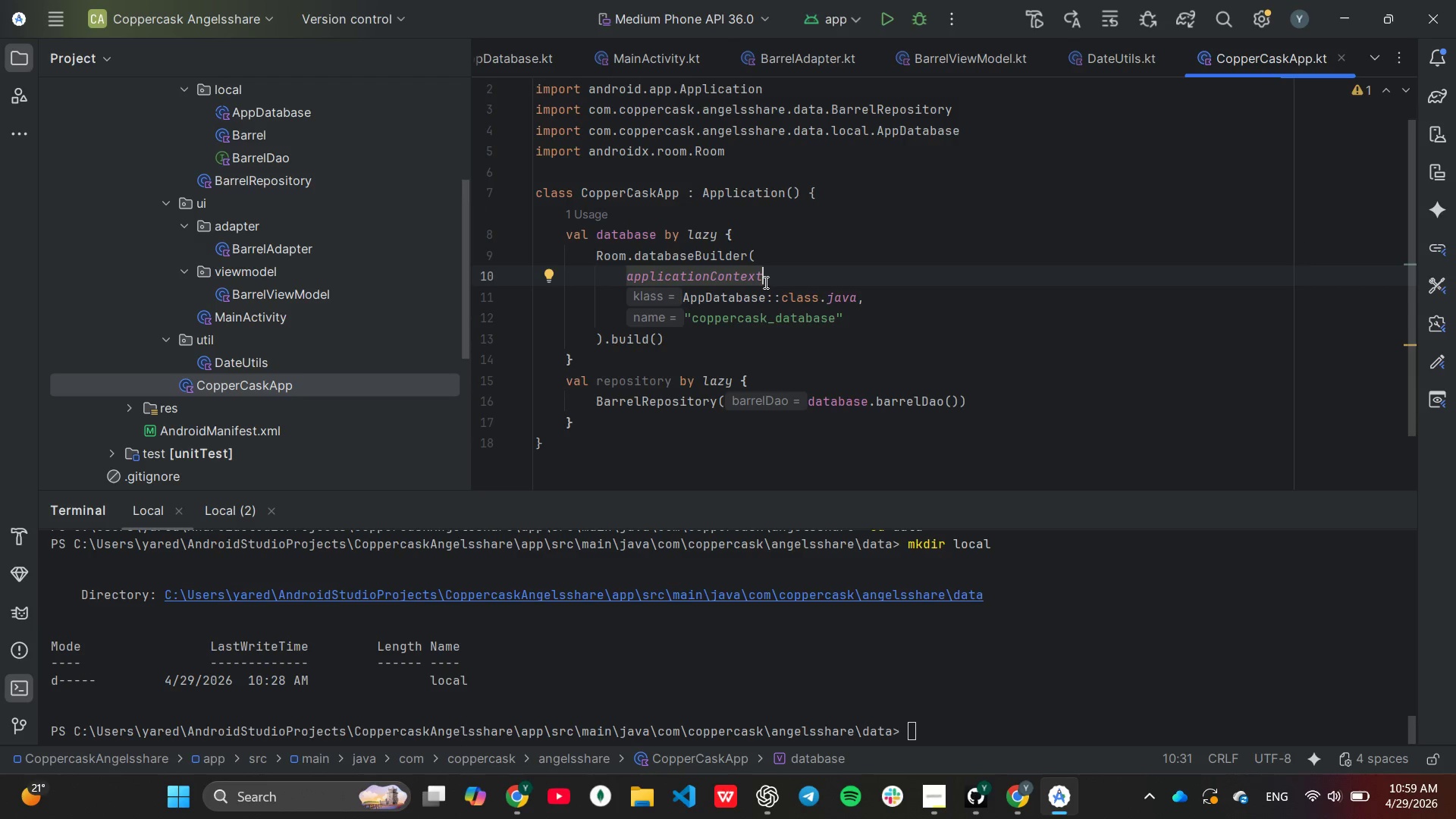 
hold_key(key=Backspace, duration=0.94)
 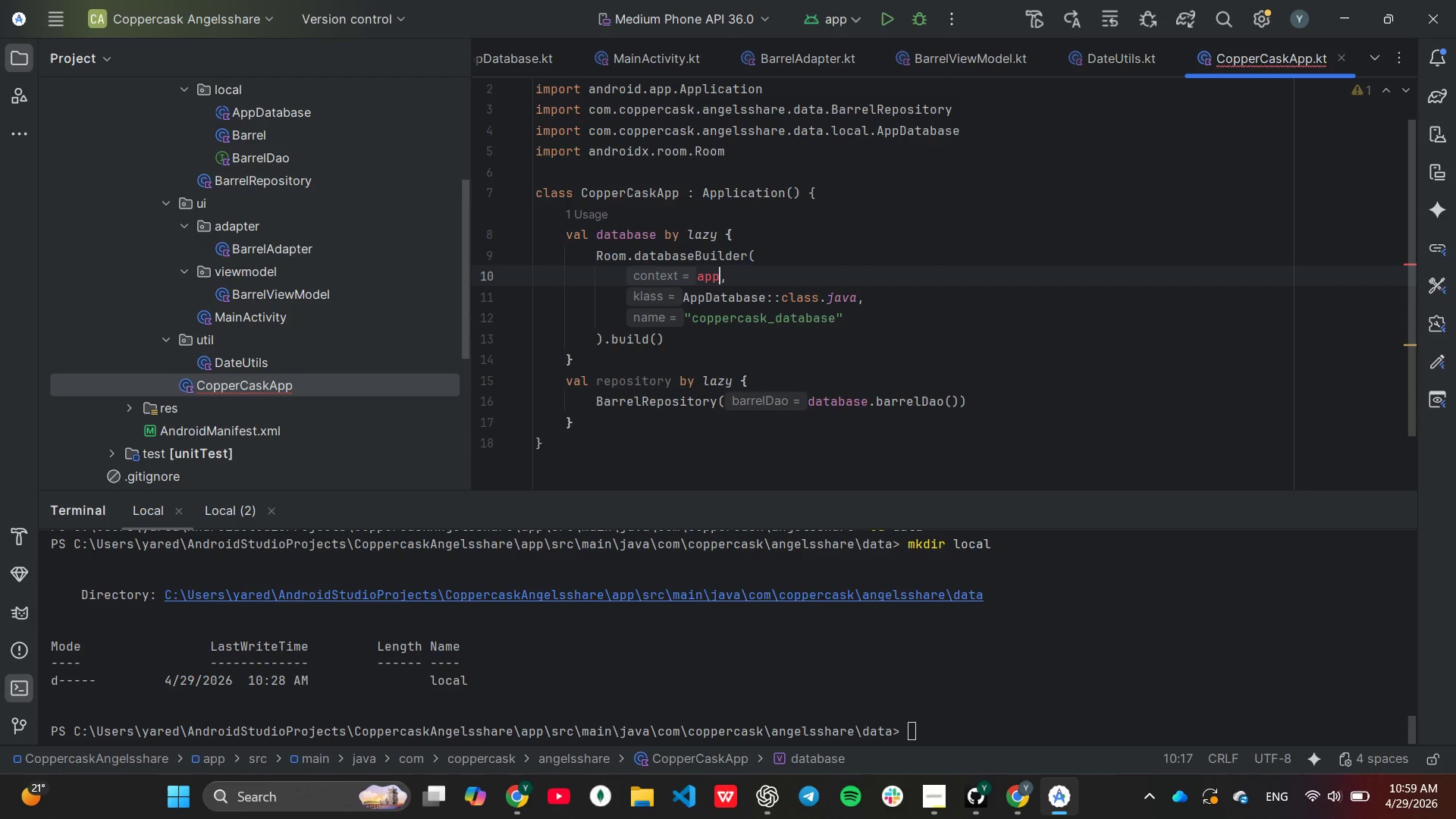 
key(Backspace)
key(Backspace)
key(Backspace)
key(Backspace)
type(this)
 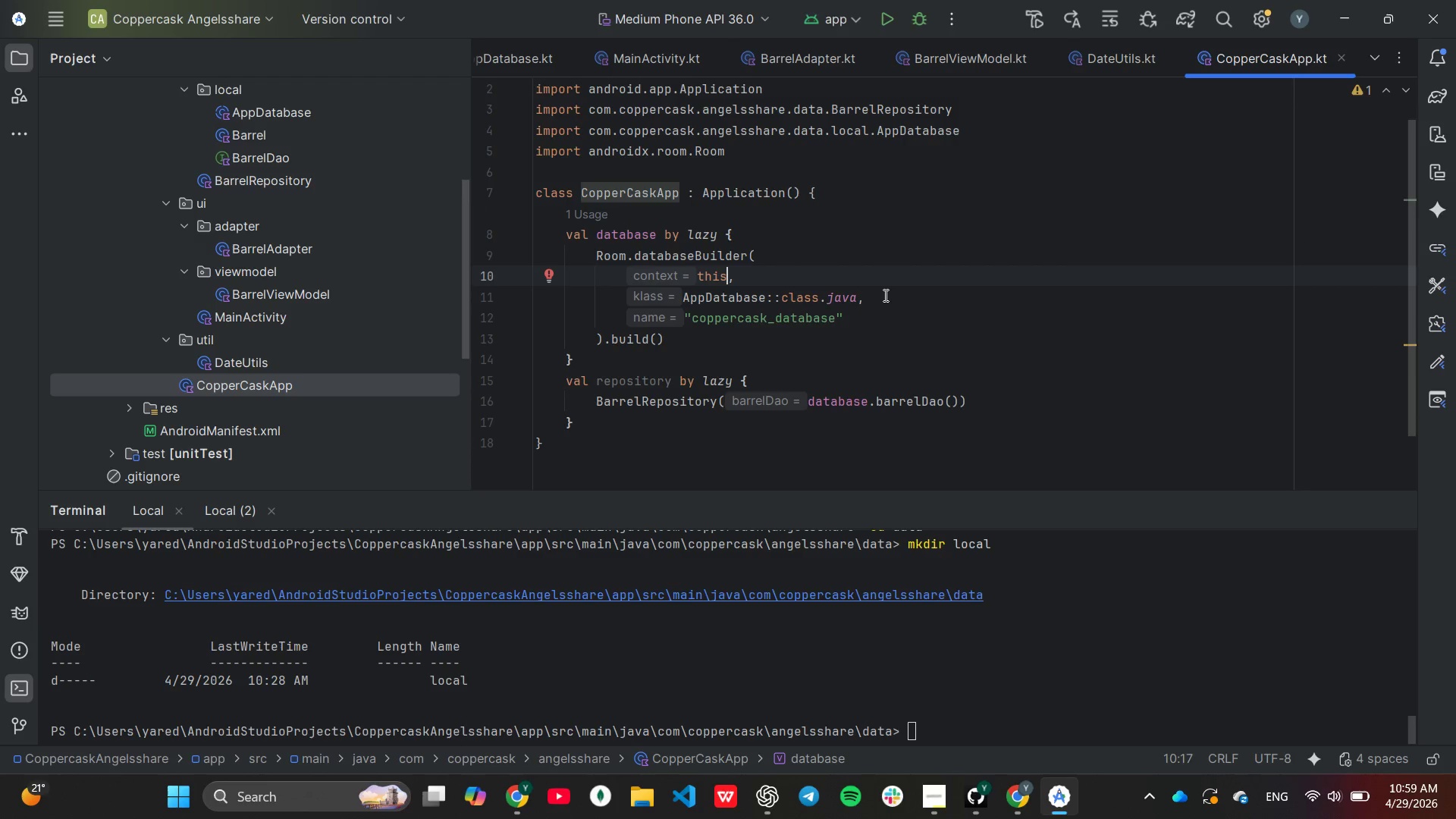 
left_click([888, 296])
 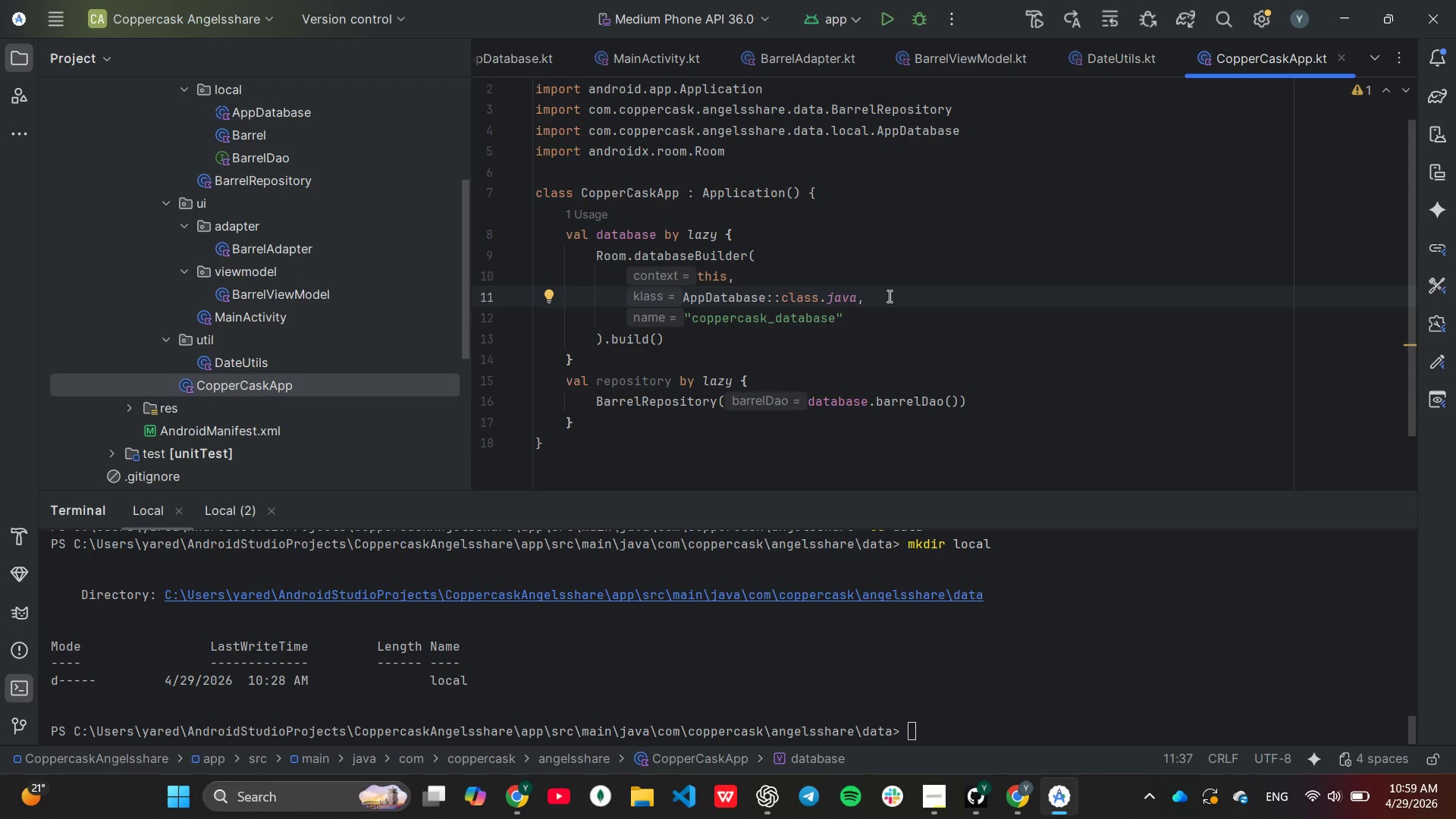 
wait(7.33)
 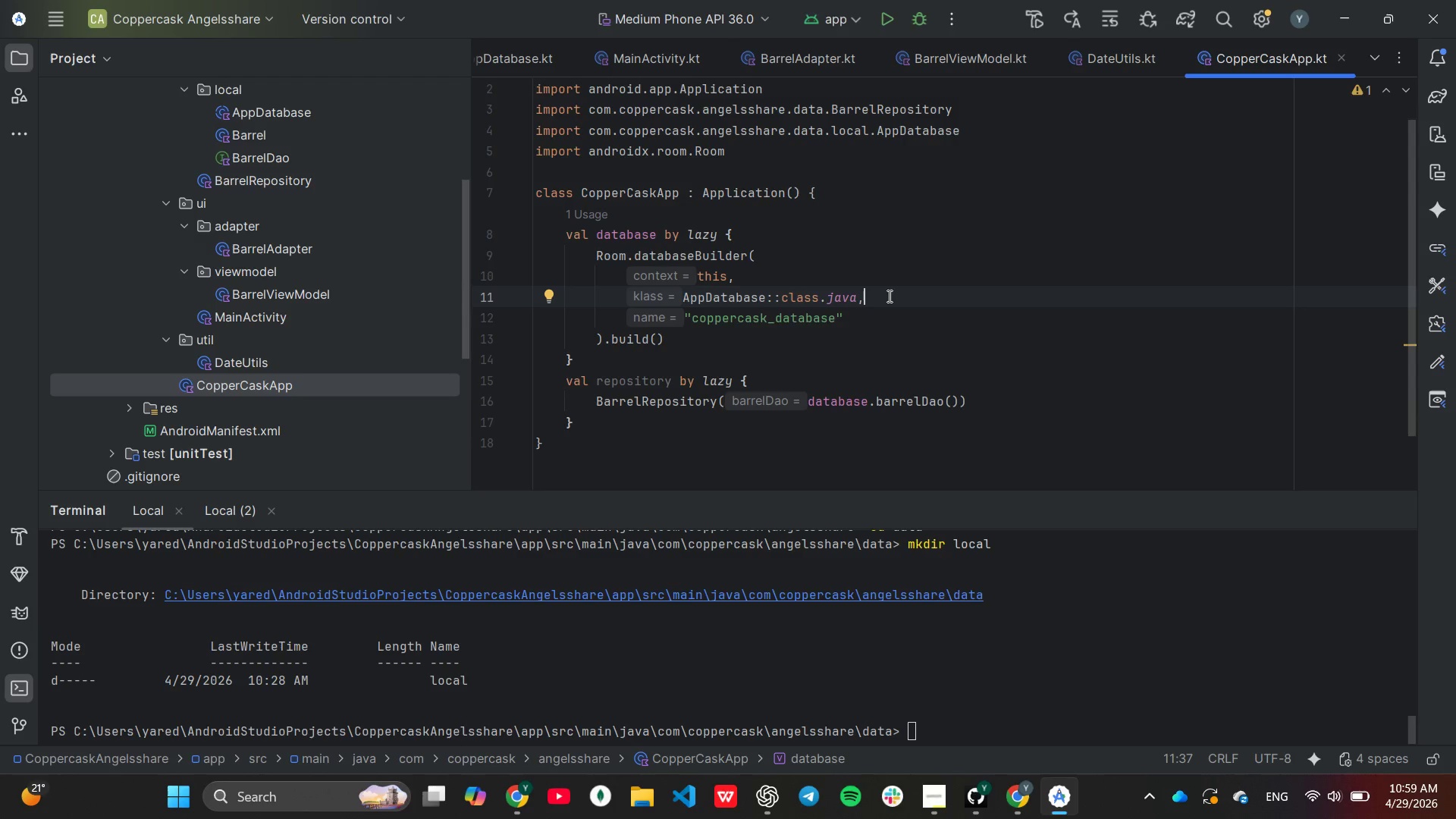 
left_click([835, 322])
 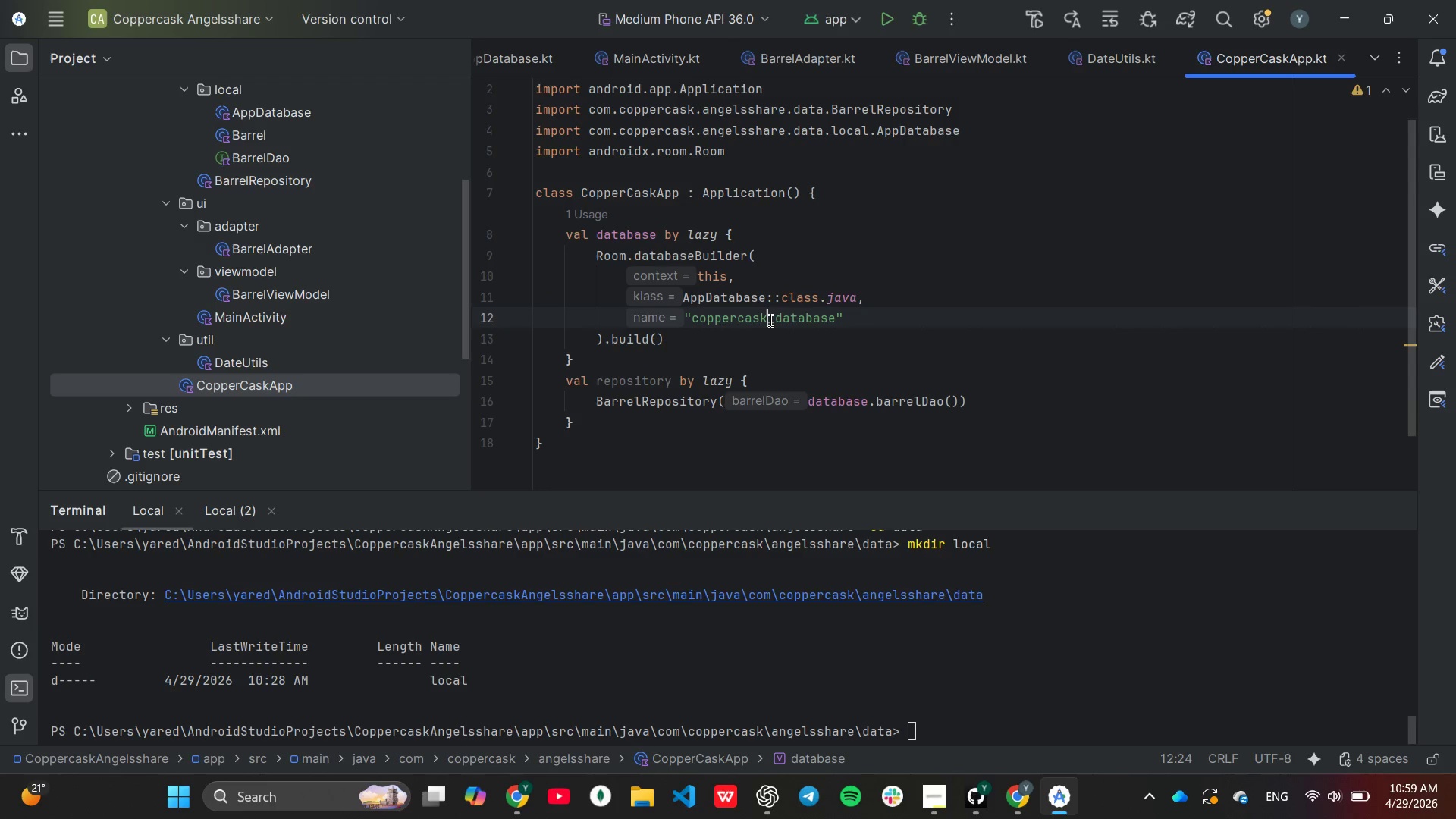 
key(Backspace)
key(Backspace)
key(Backspace)
key(Backspace)
key(Backspace)
key(Backspace)
key(Backspace)
key(Backspace)
key(Backspace)
type(ellar)
 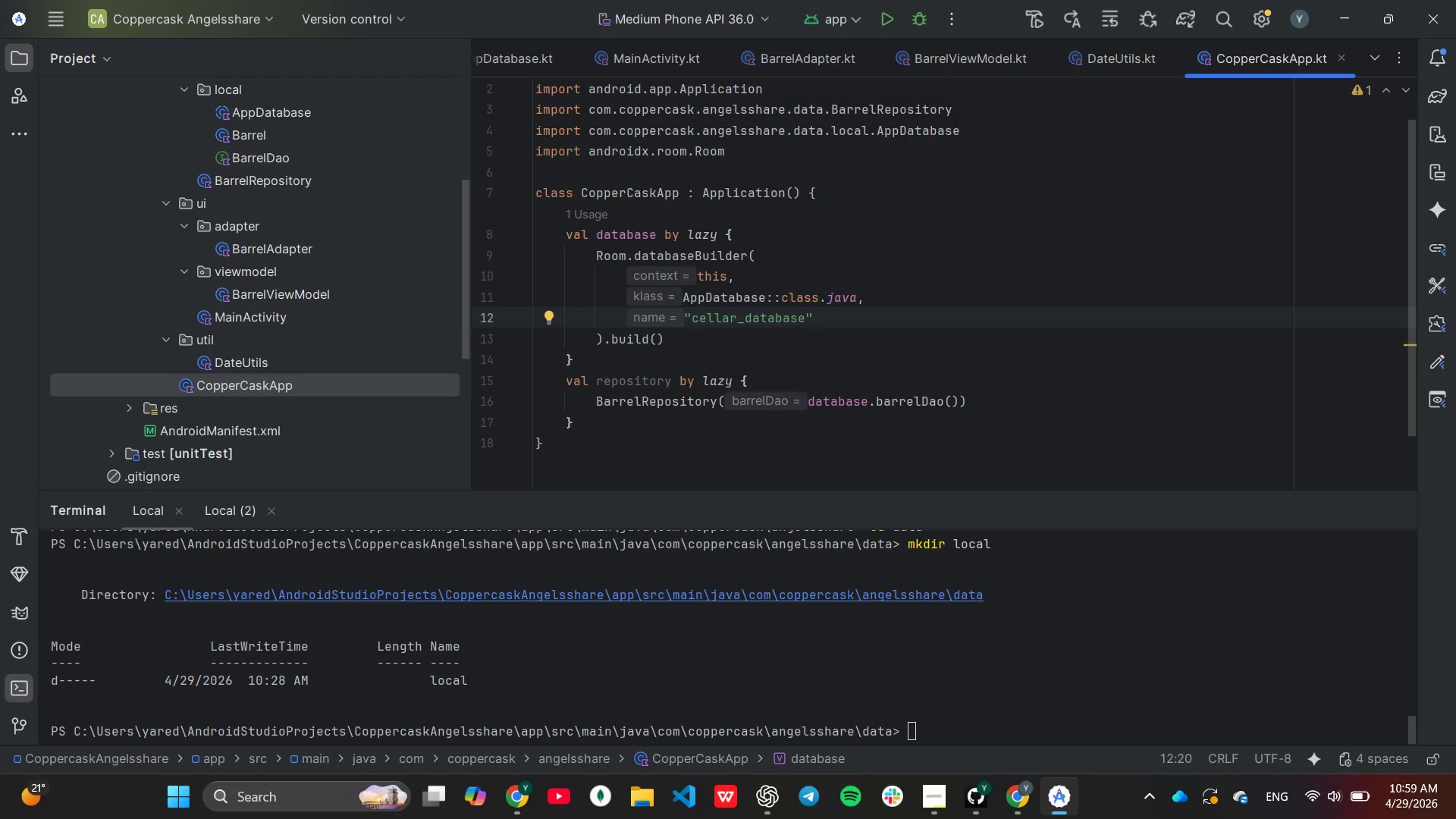 
wait(6.25)
 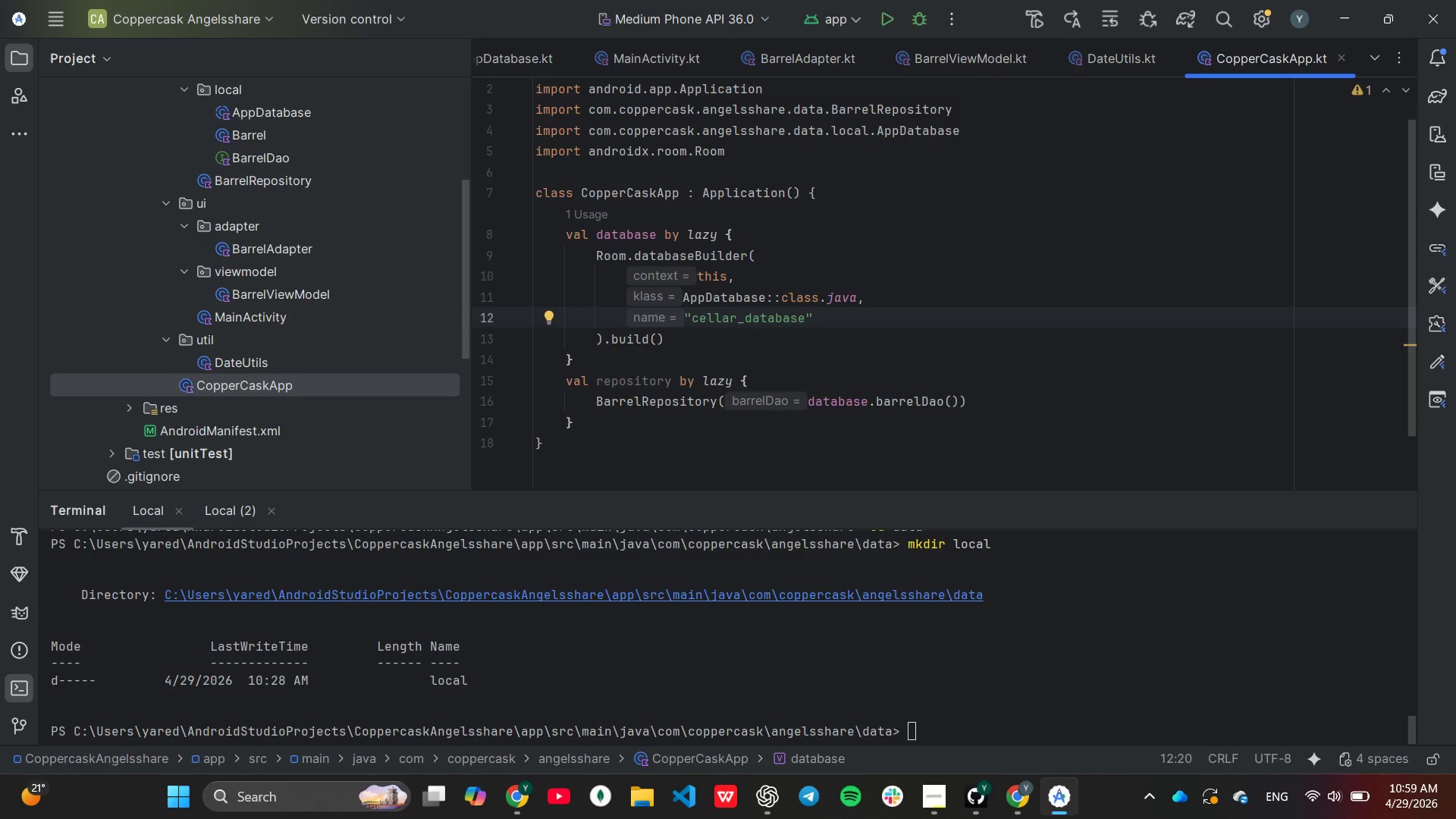 
left_click([775, 383])
 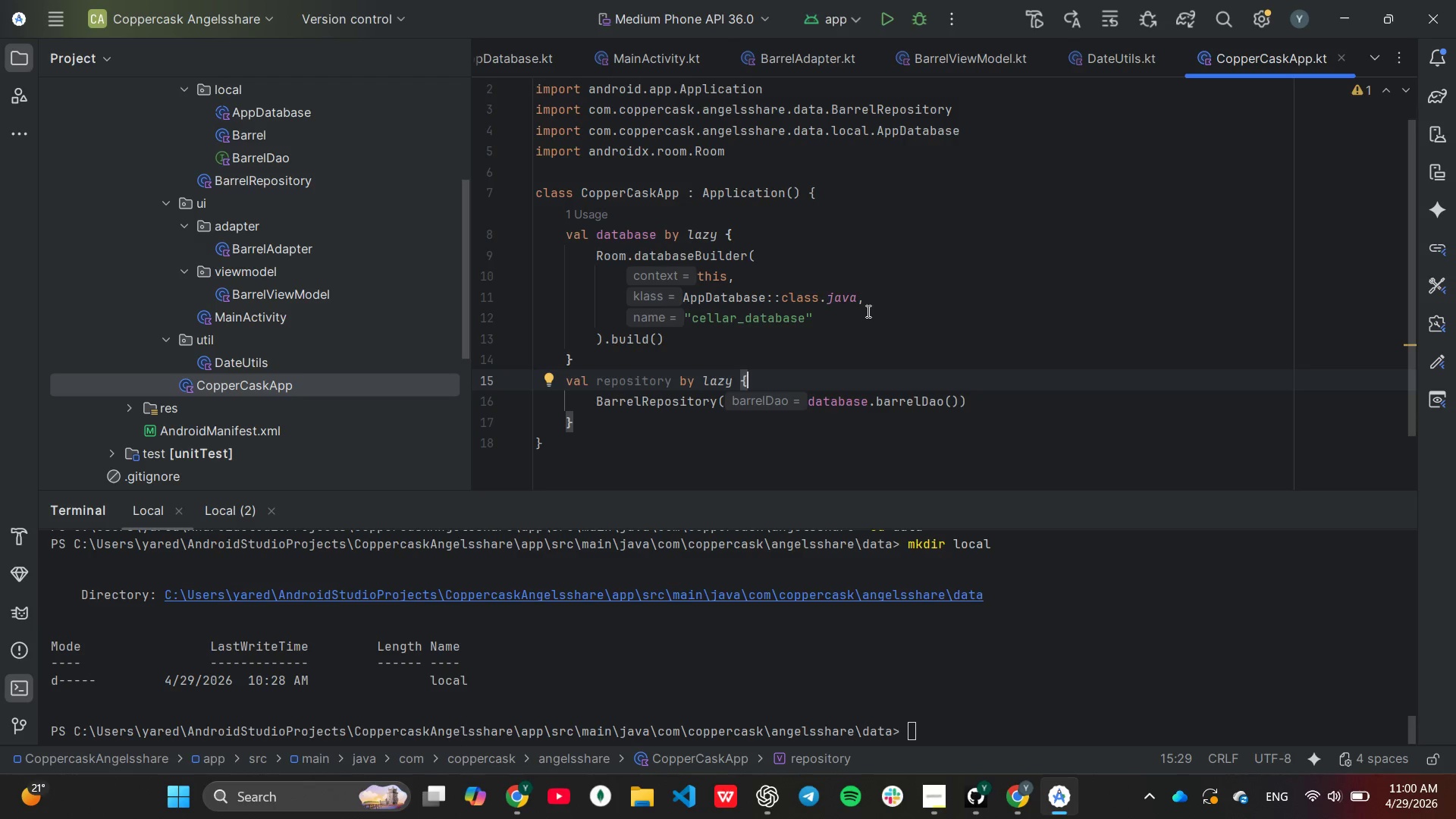 
wait(49.84)
 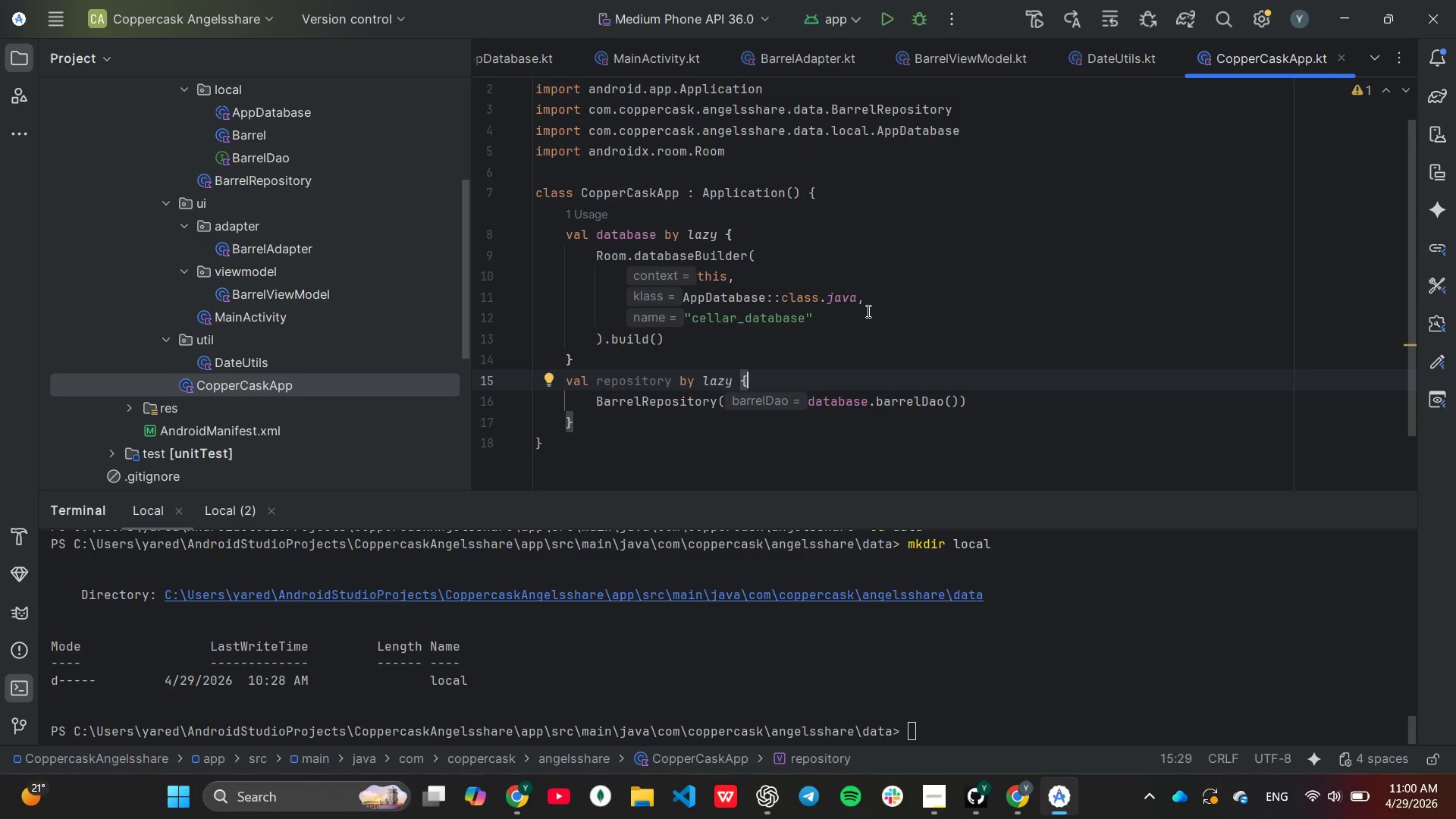 
double_click([329, 288])
 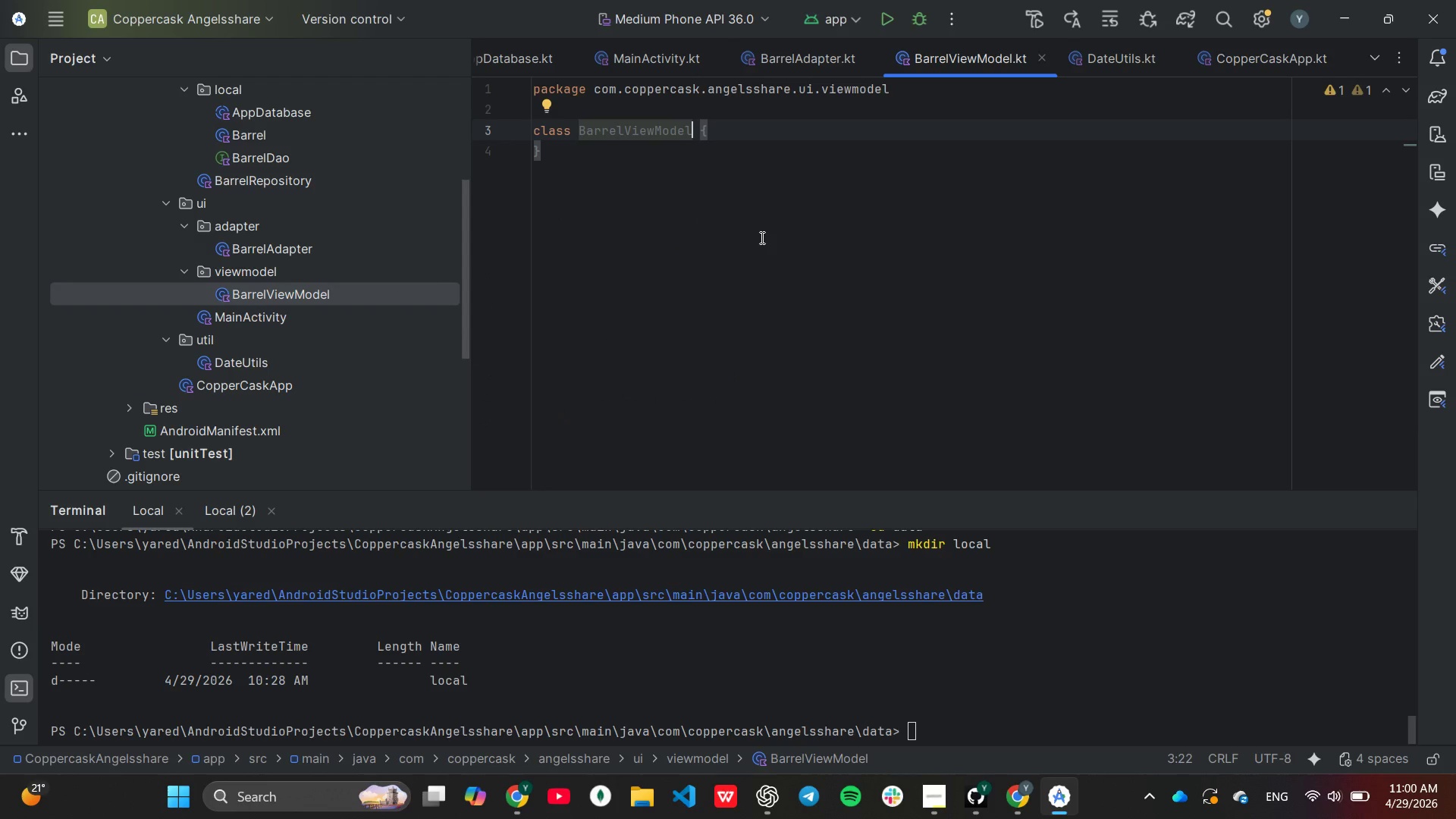 
wait(7.88)
 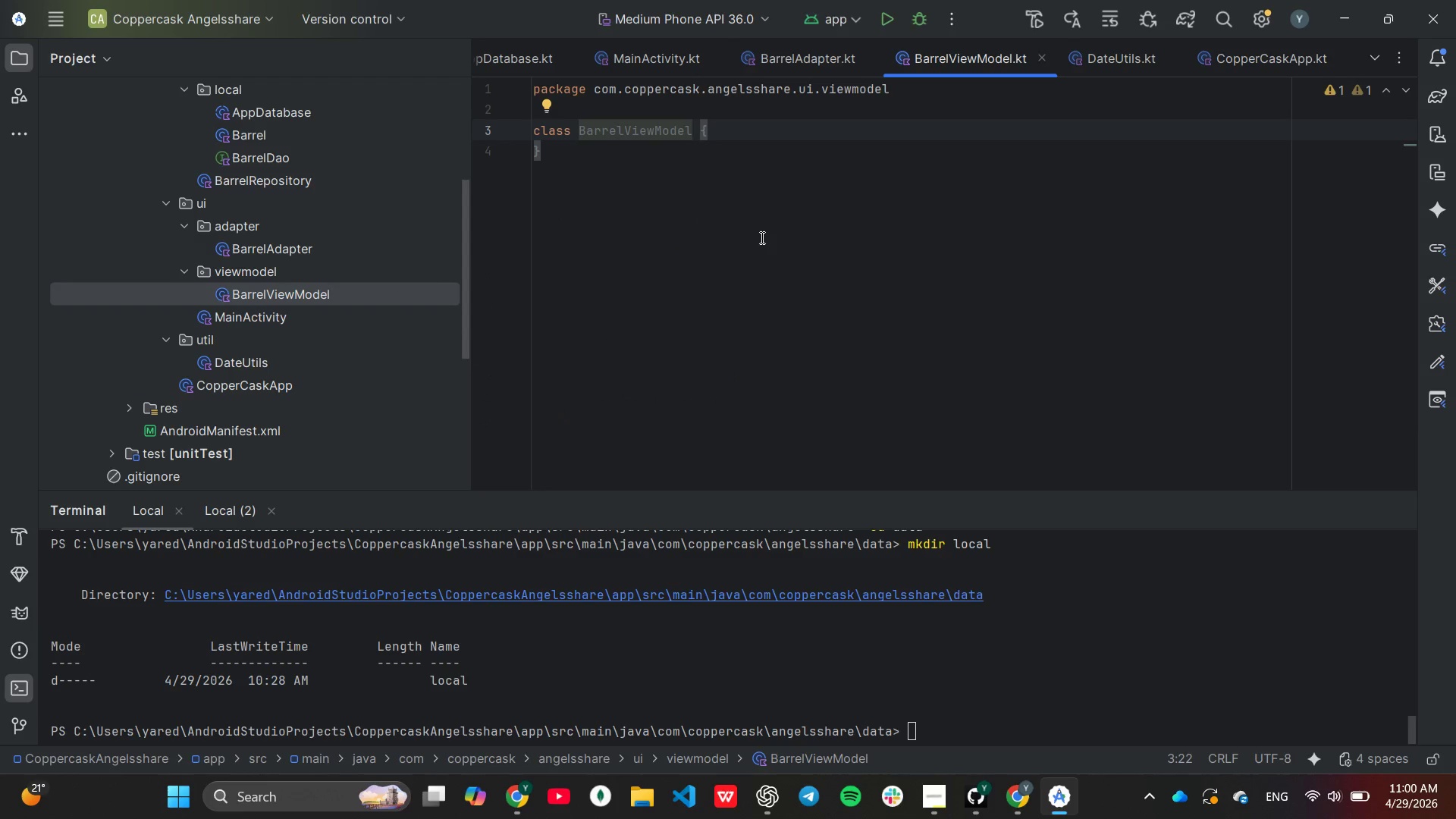 
left_click([704, 107])
 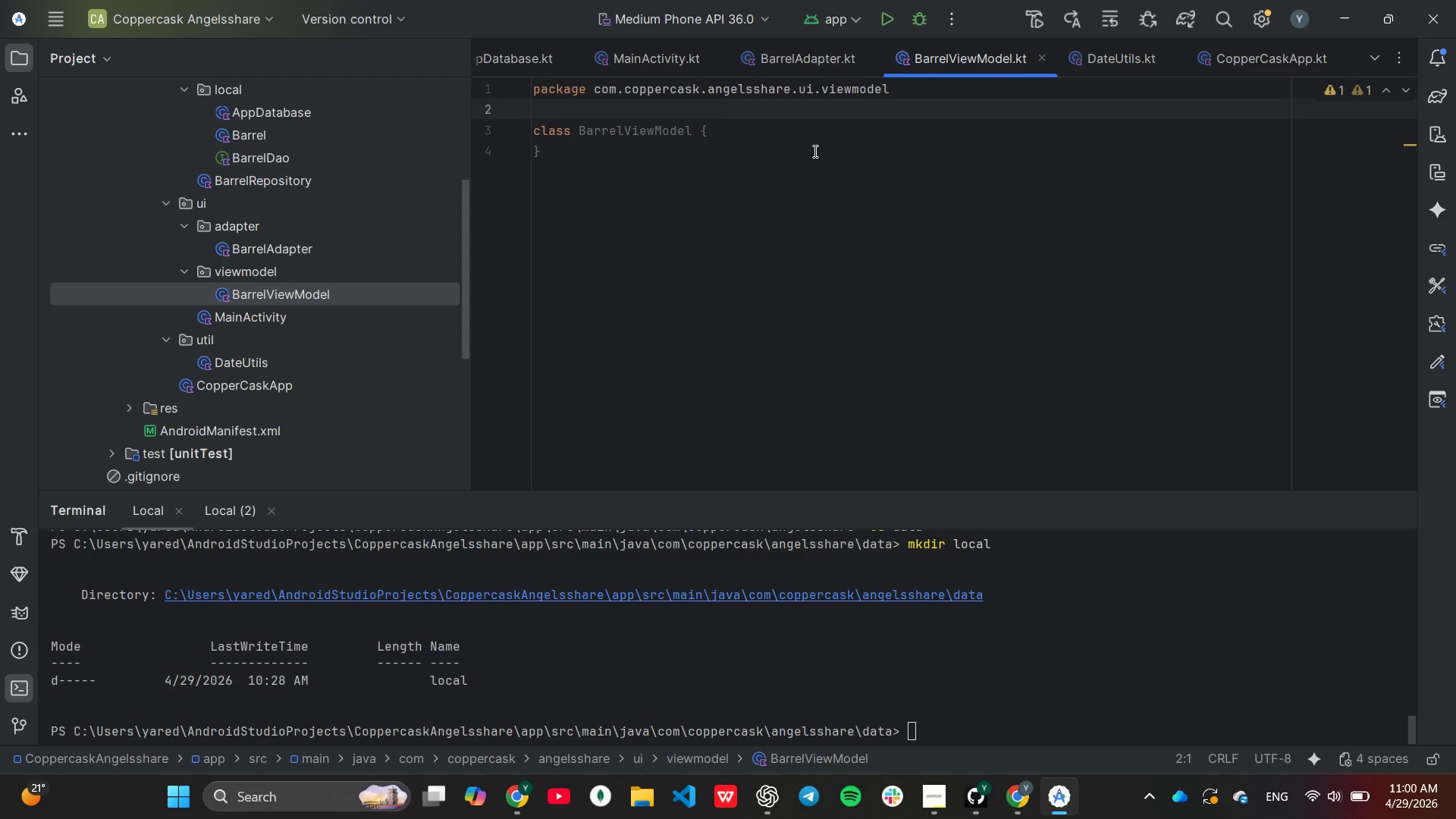 
type(im)
 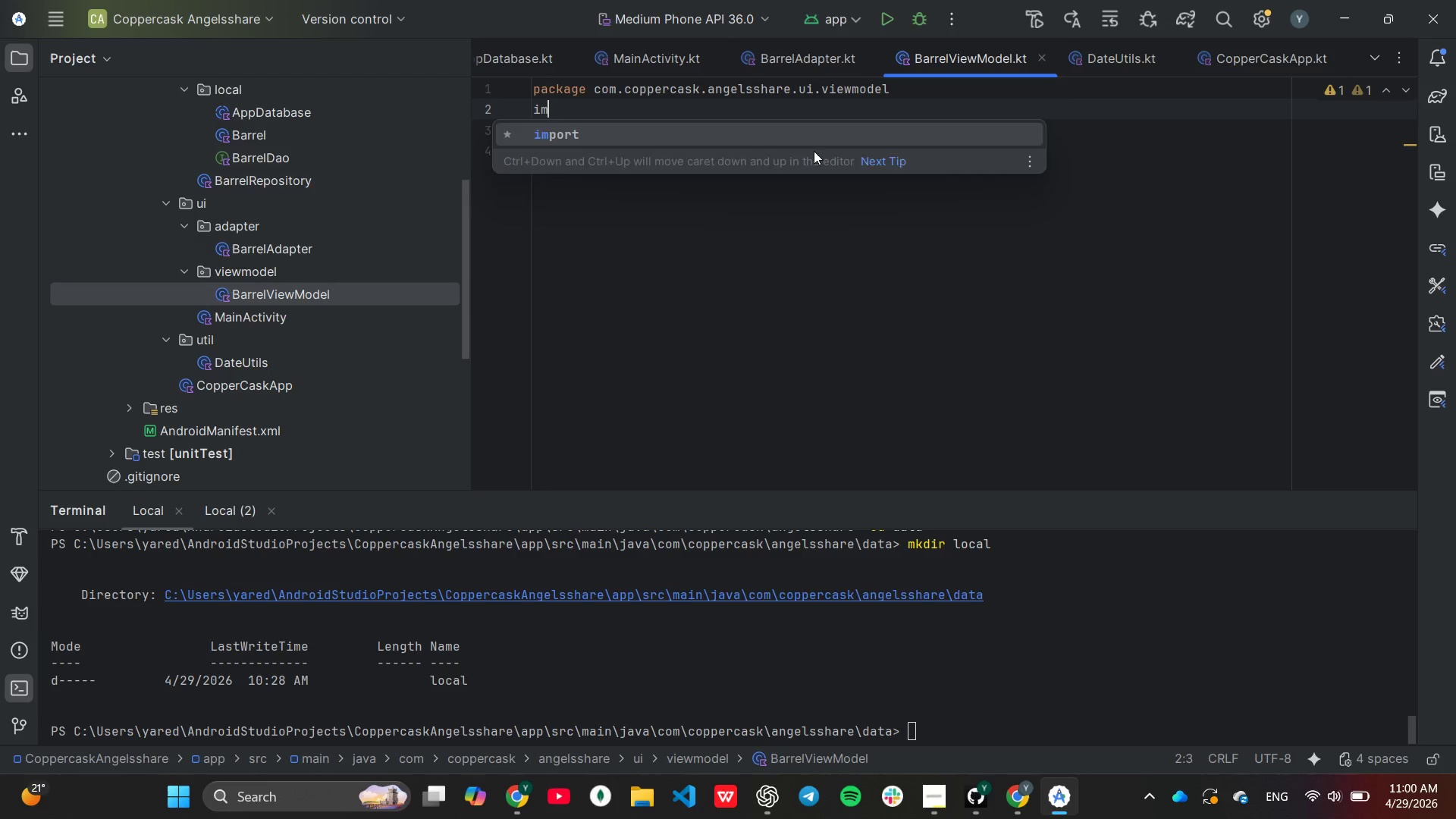 
key(Enter)
 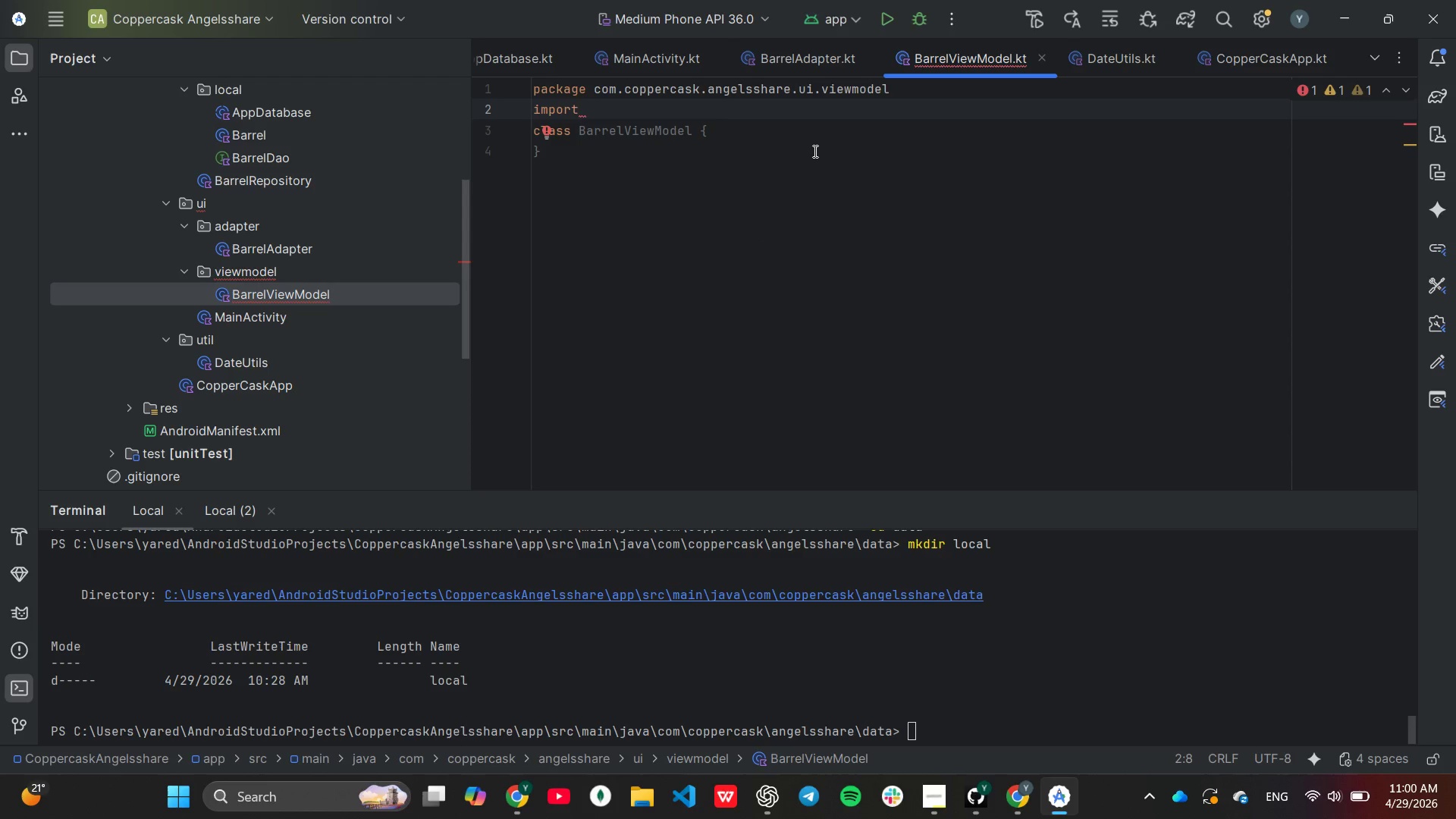 
type(andr)
 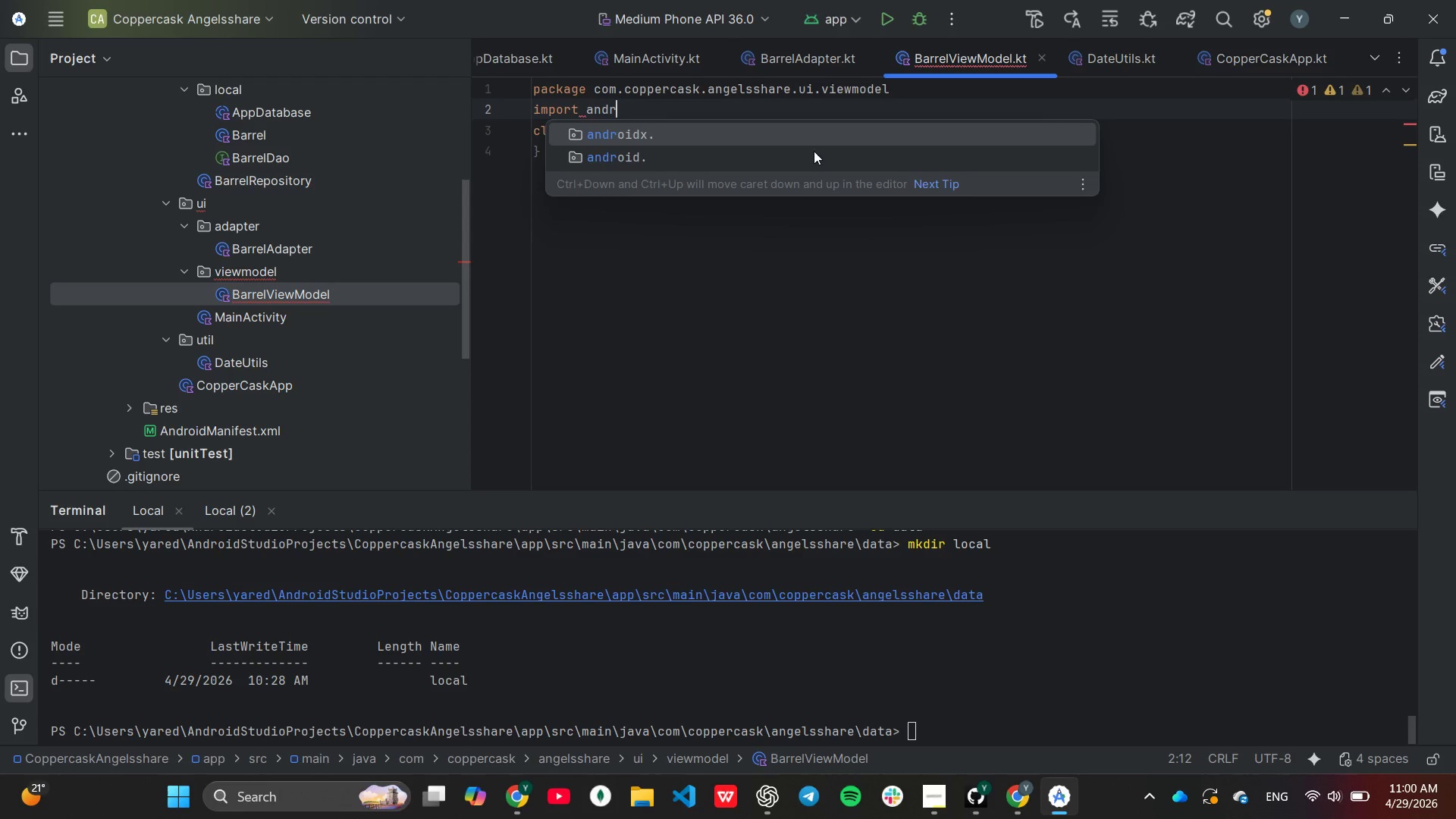 
key(Enter)
 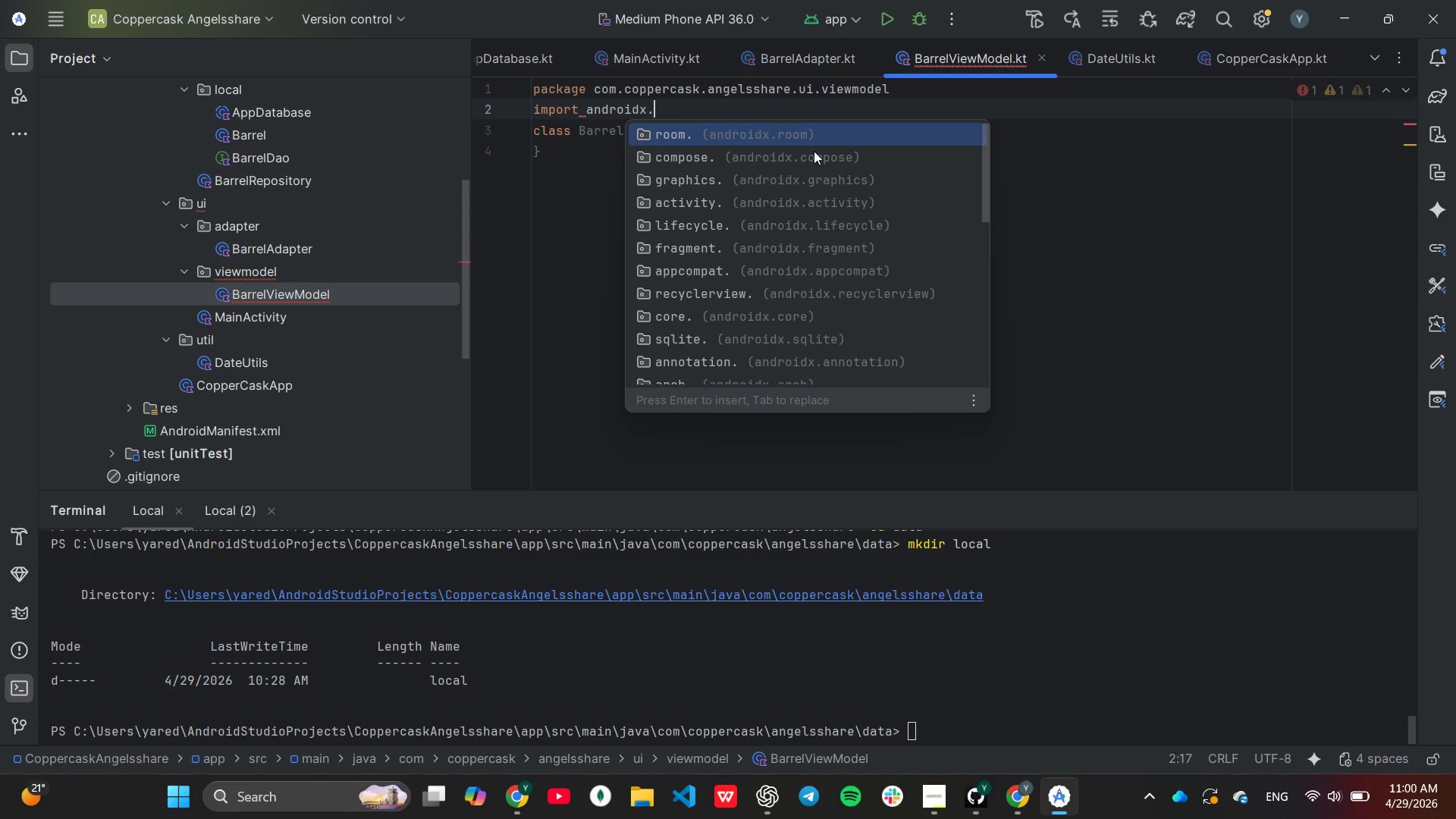 
key(ArrowDown)
 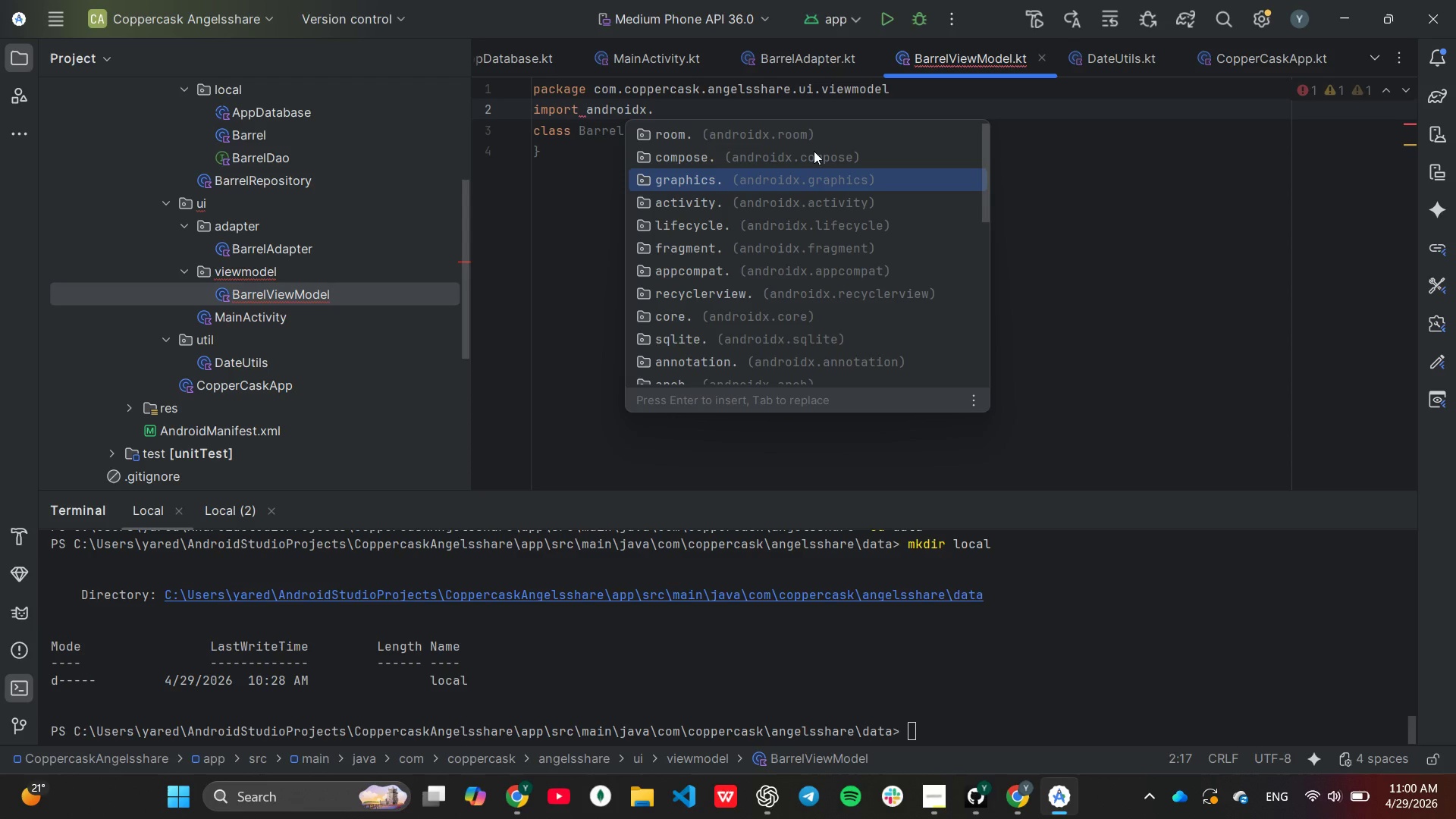 
key(ArrowDown)
 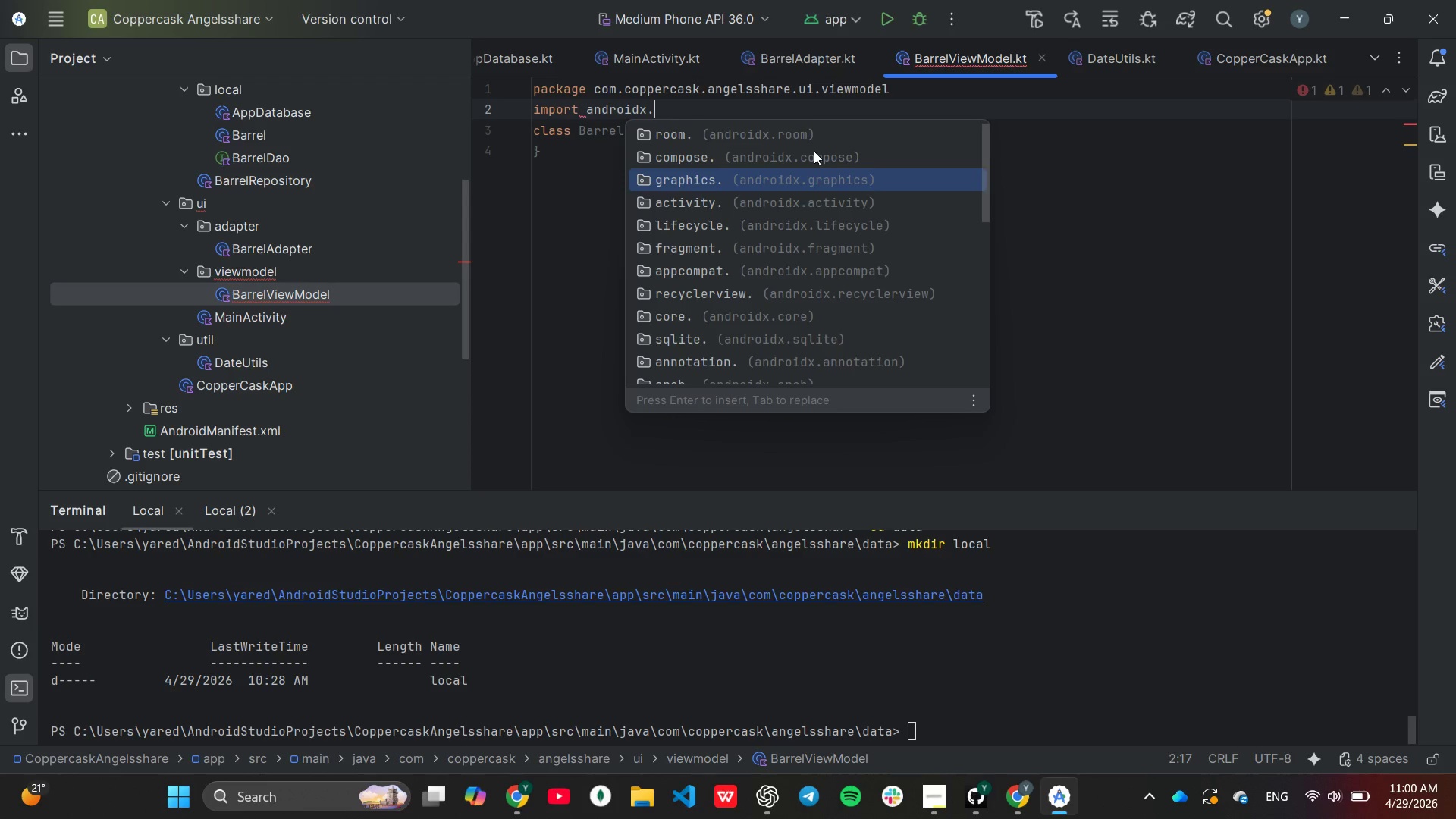 
key(ArrowDown)
 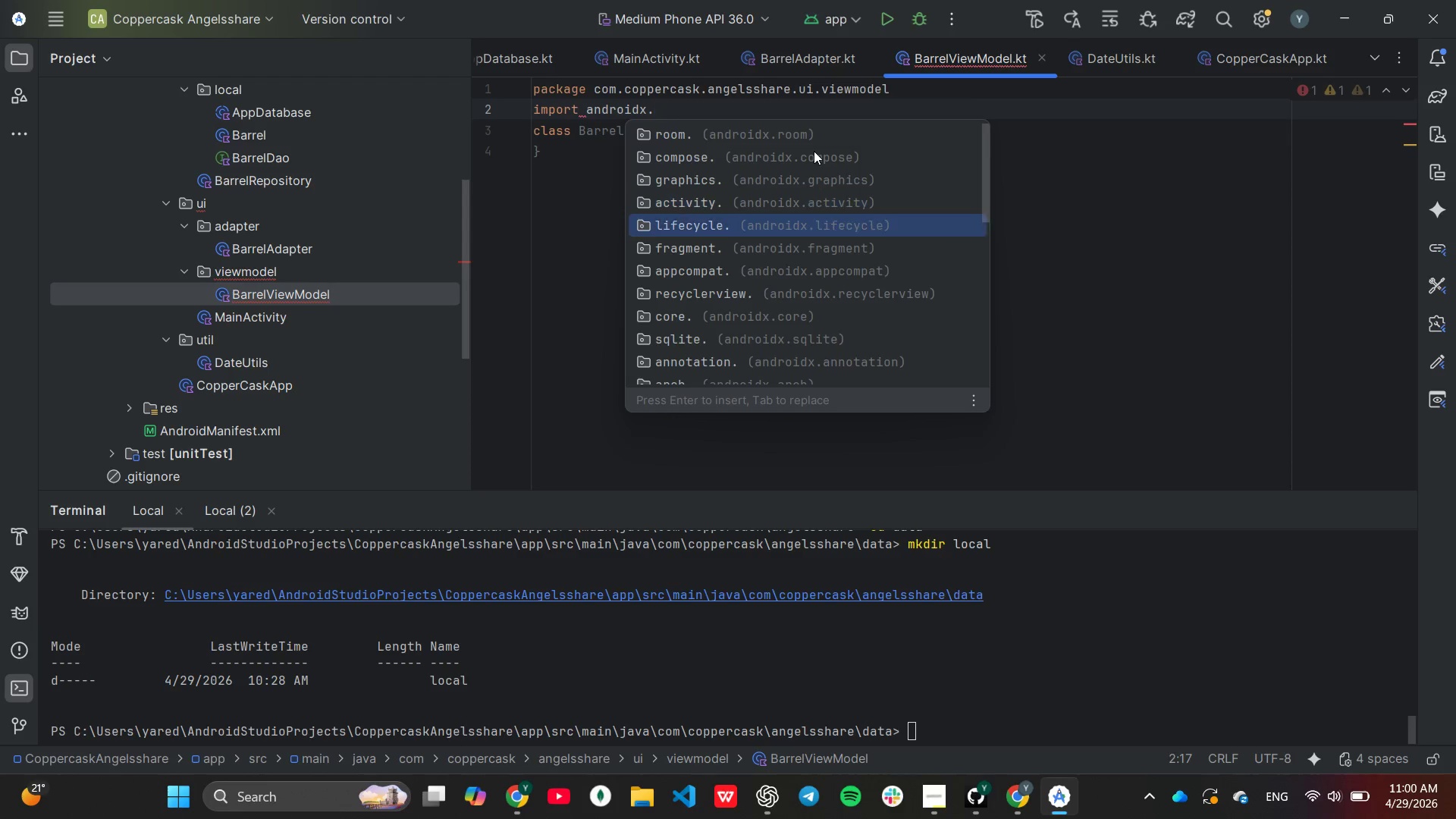 
key(ArrowDown)
 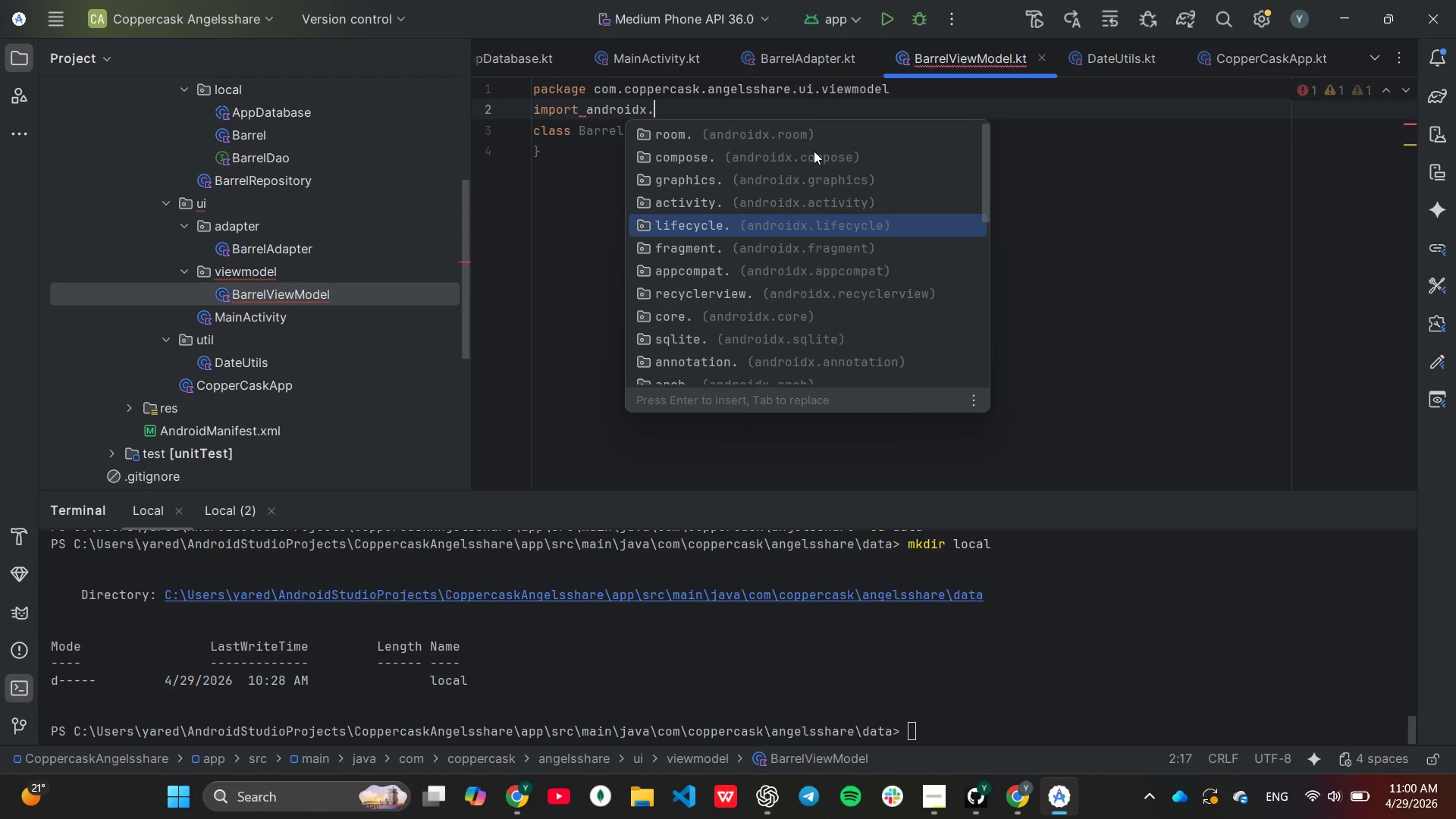 
key(Enter)
 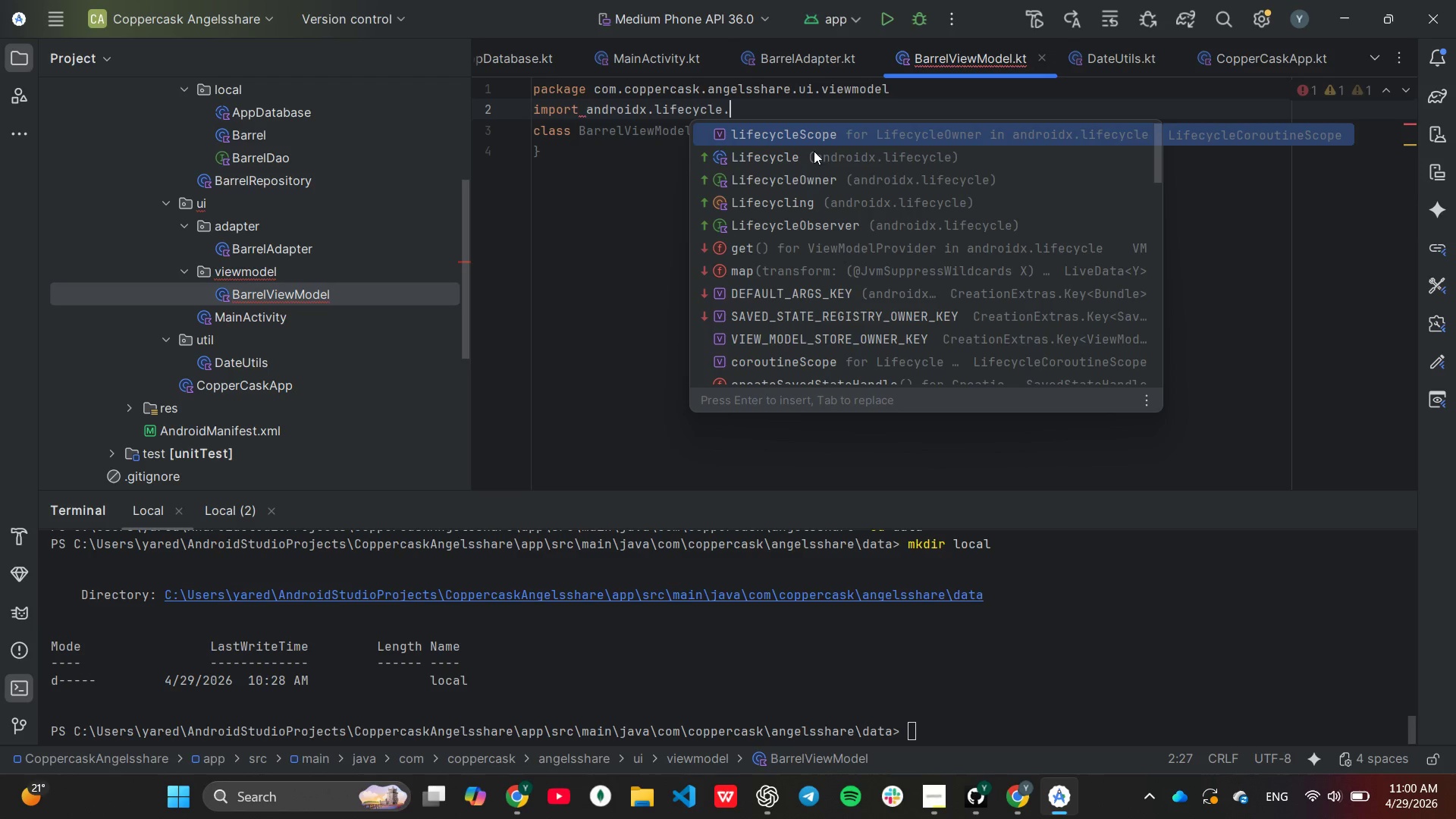 
key(Shift+ShiftLeft)
 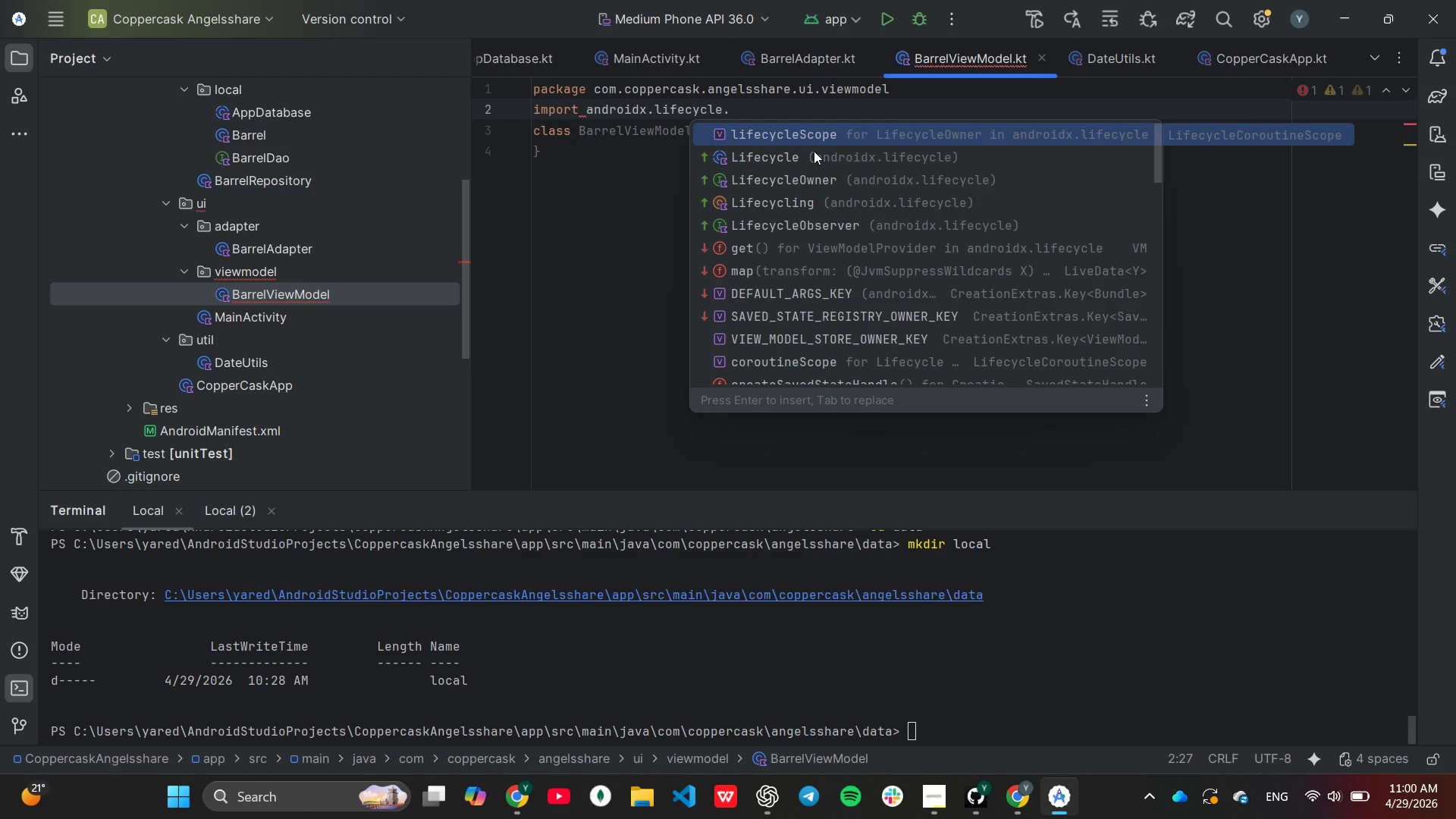 
key(Shift+8)
 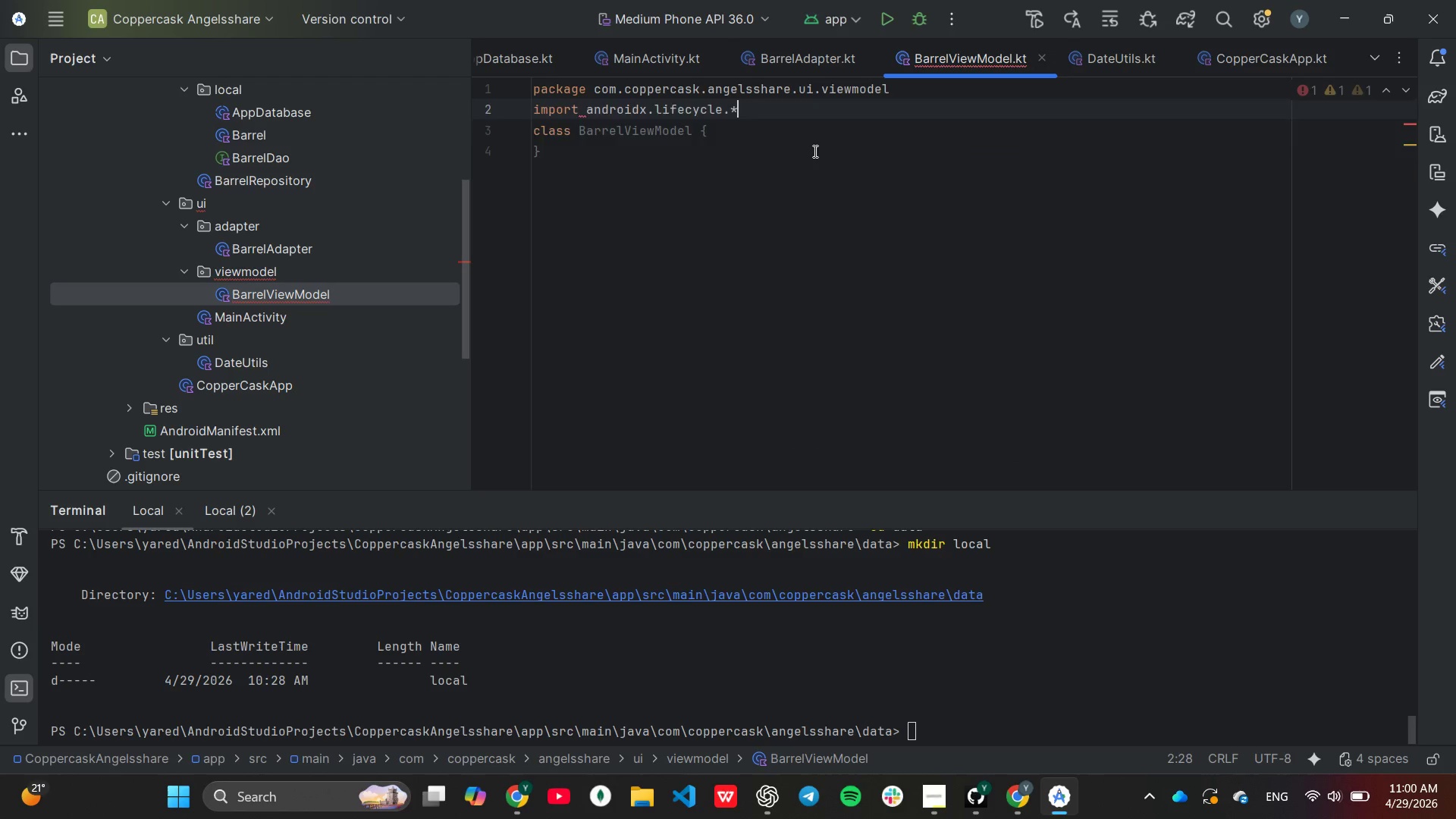 
key(Enter)
 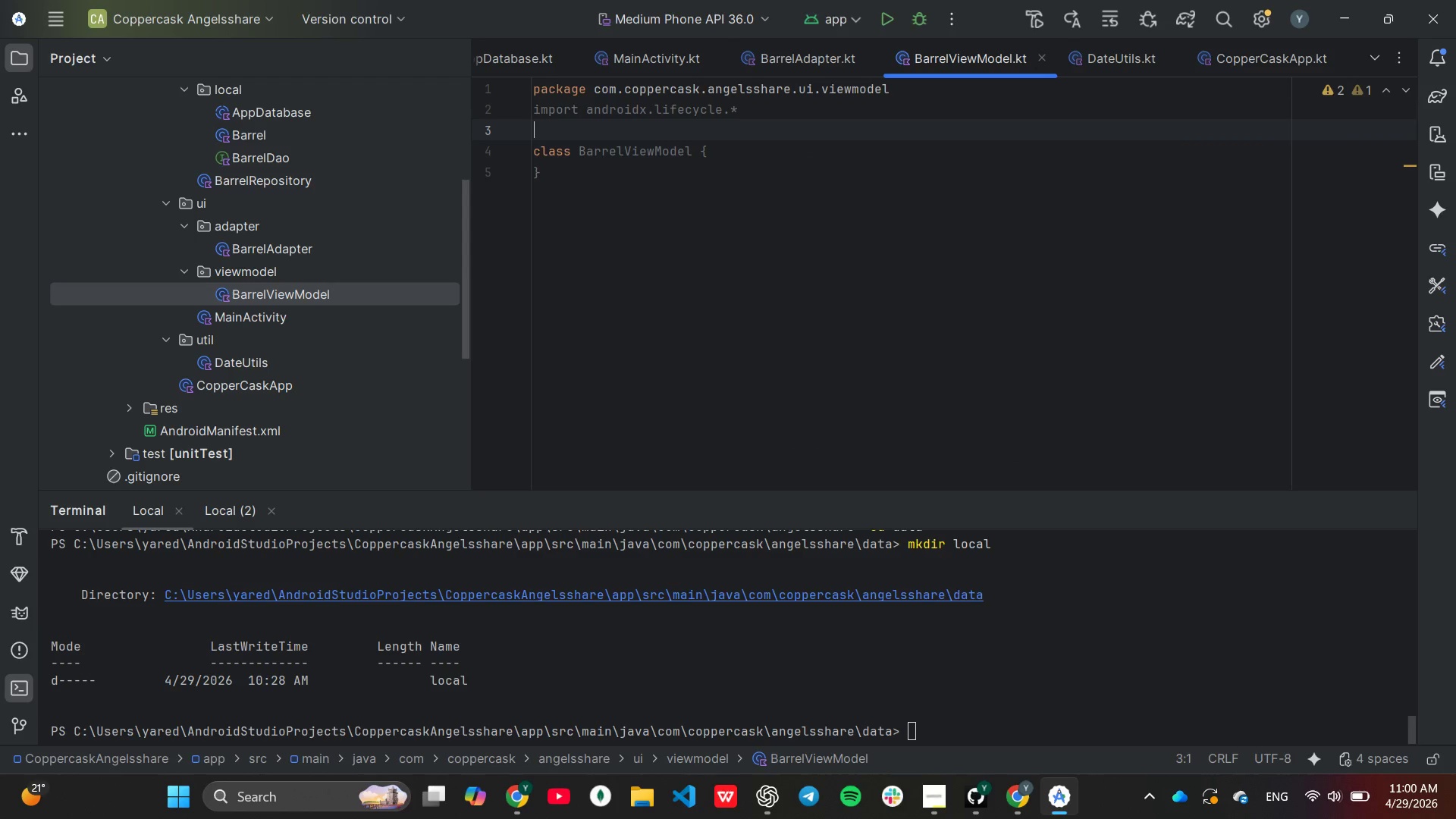 
type(im)
 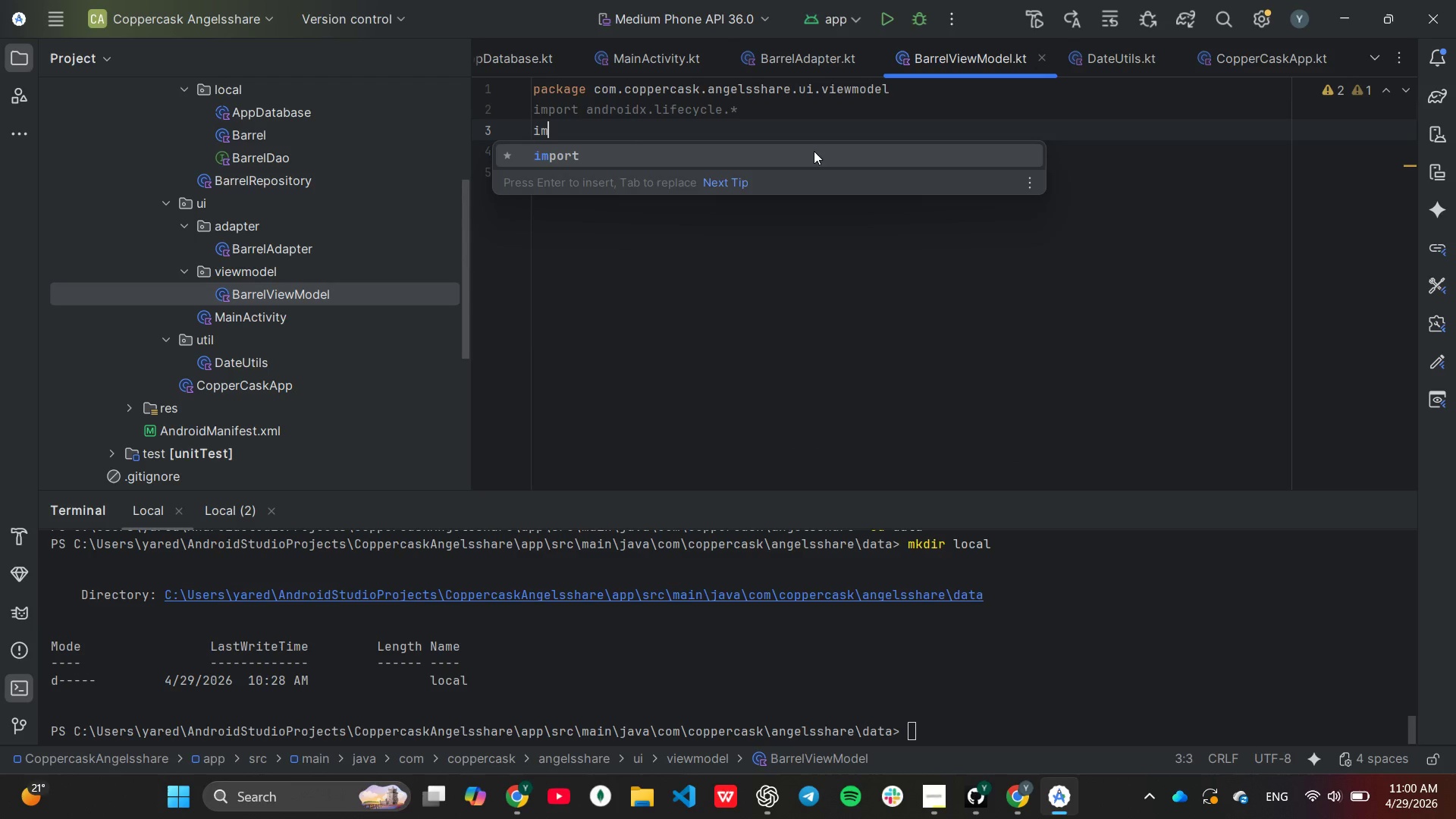 
key(Enter)
 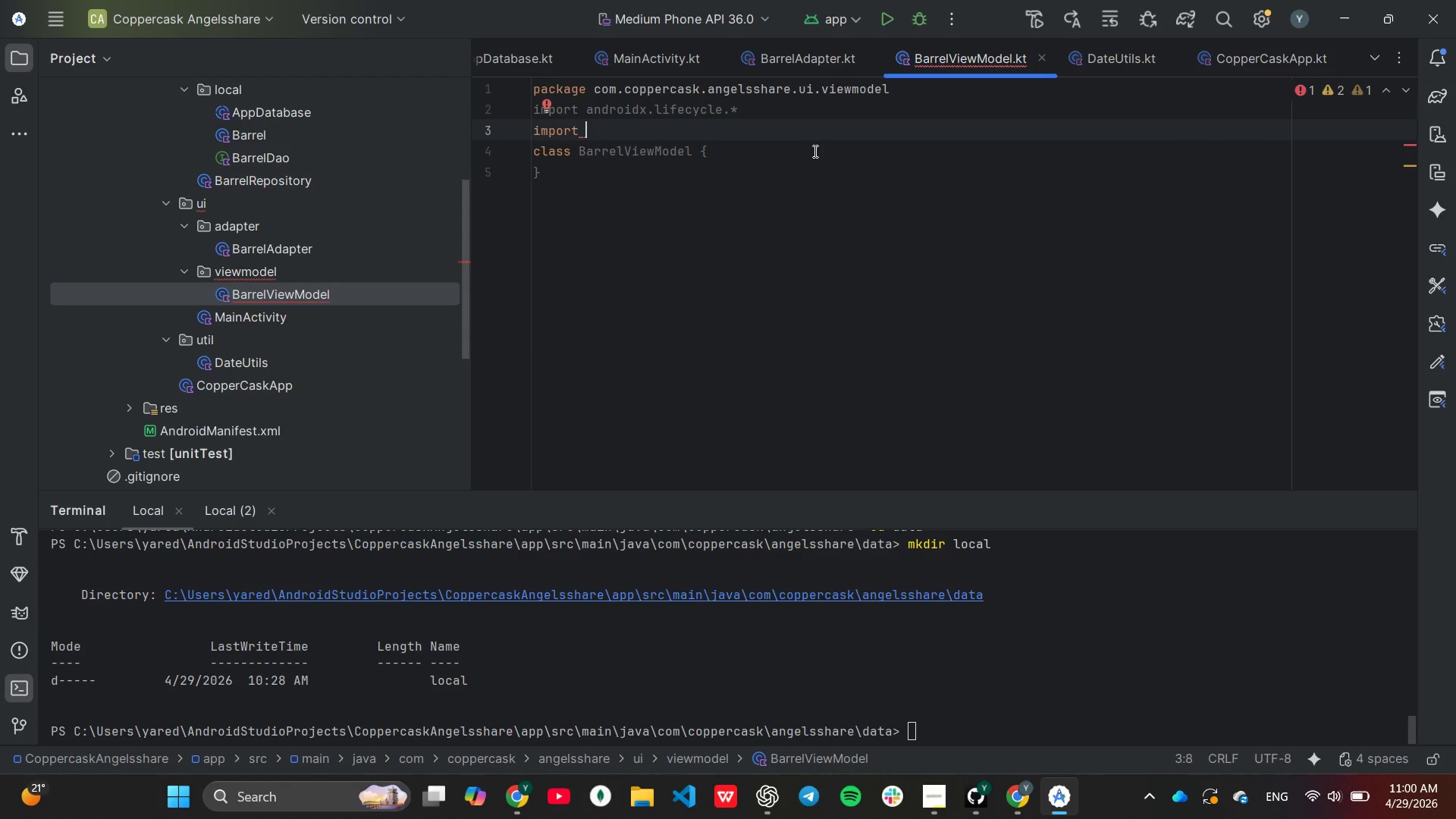 
type(com)
 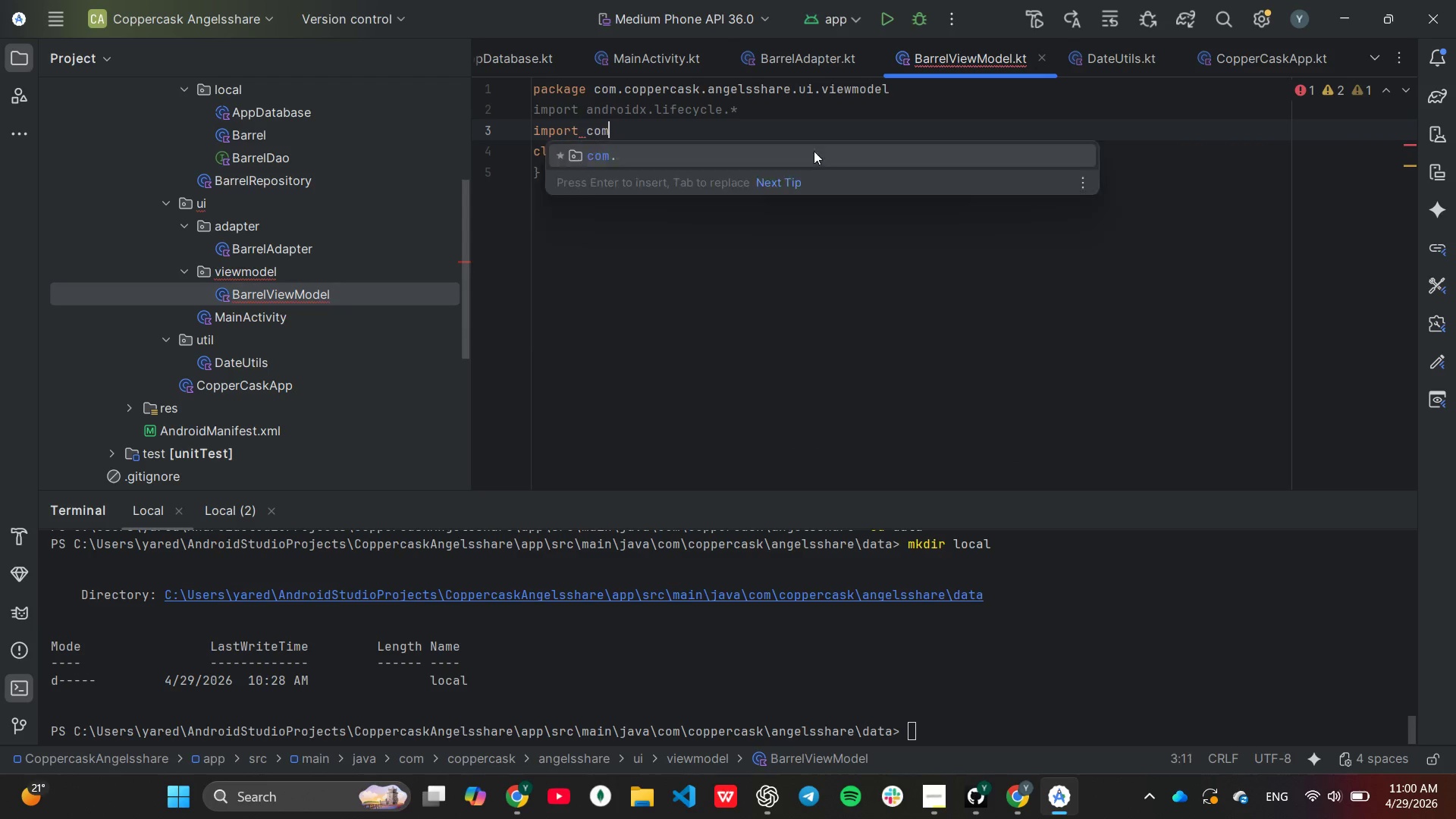 
key(Enter)
 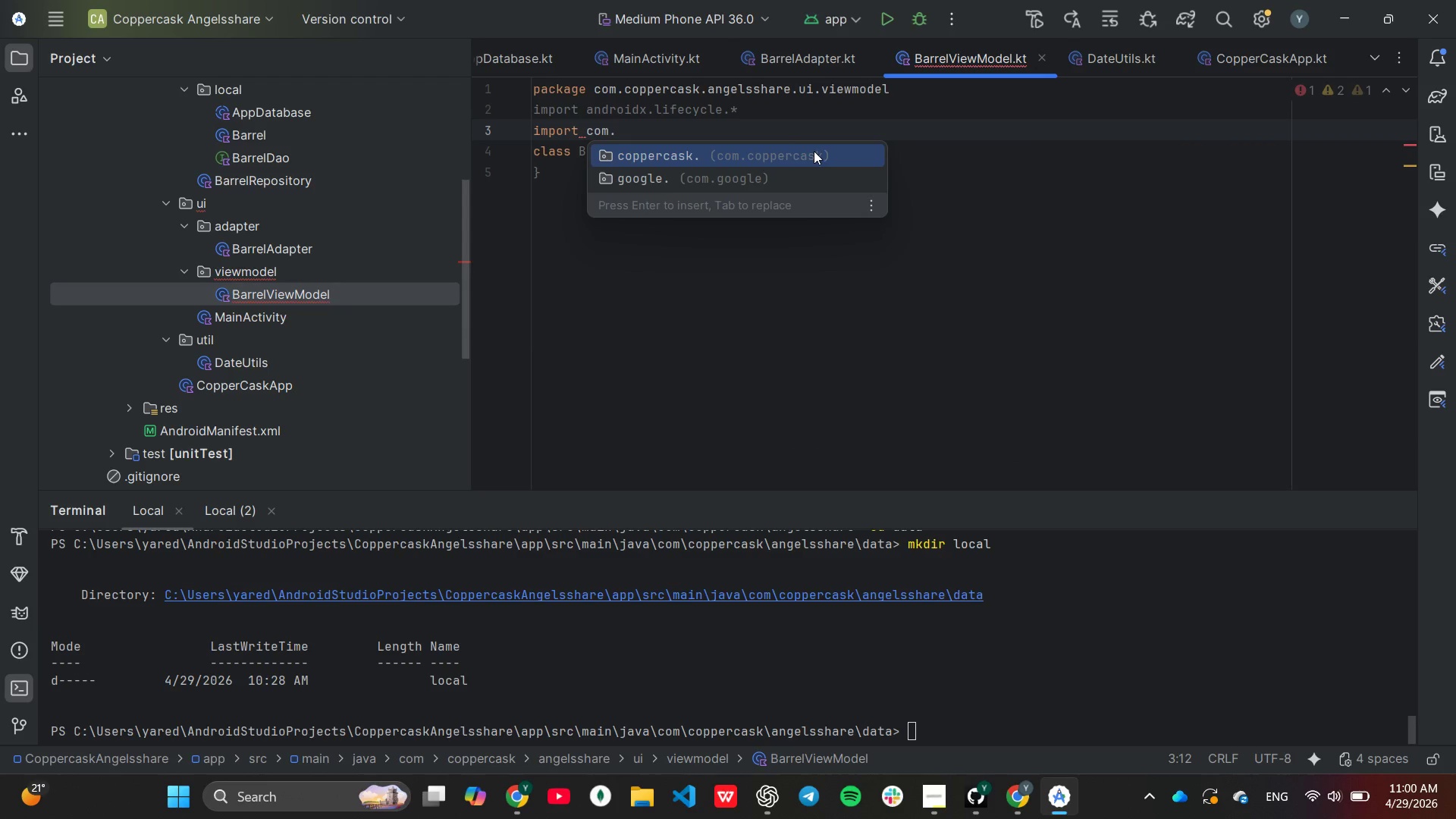 
key(Enter)
 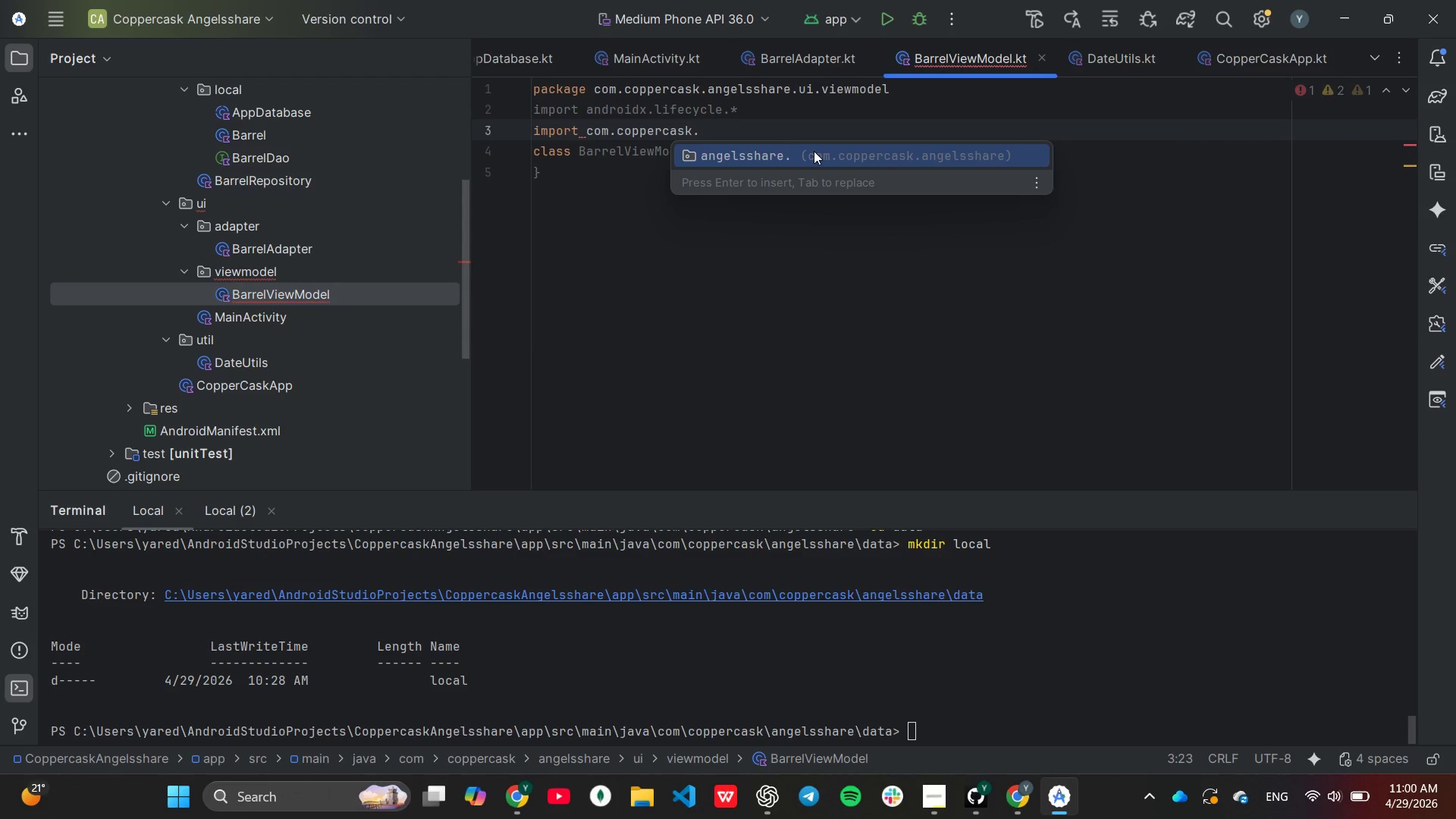 
key(Enter)
 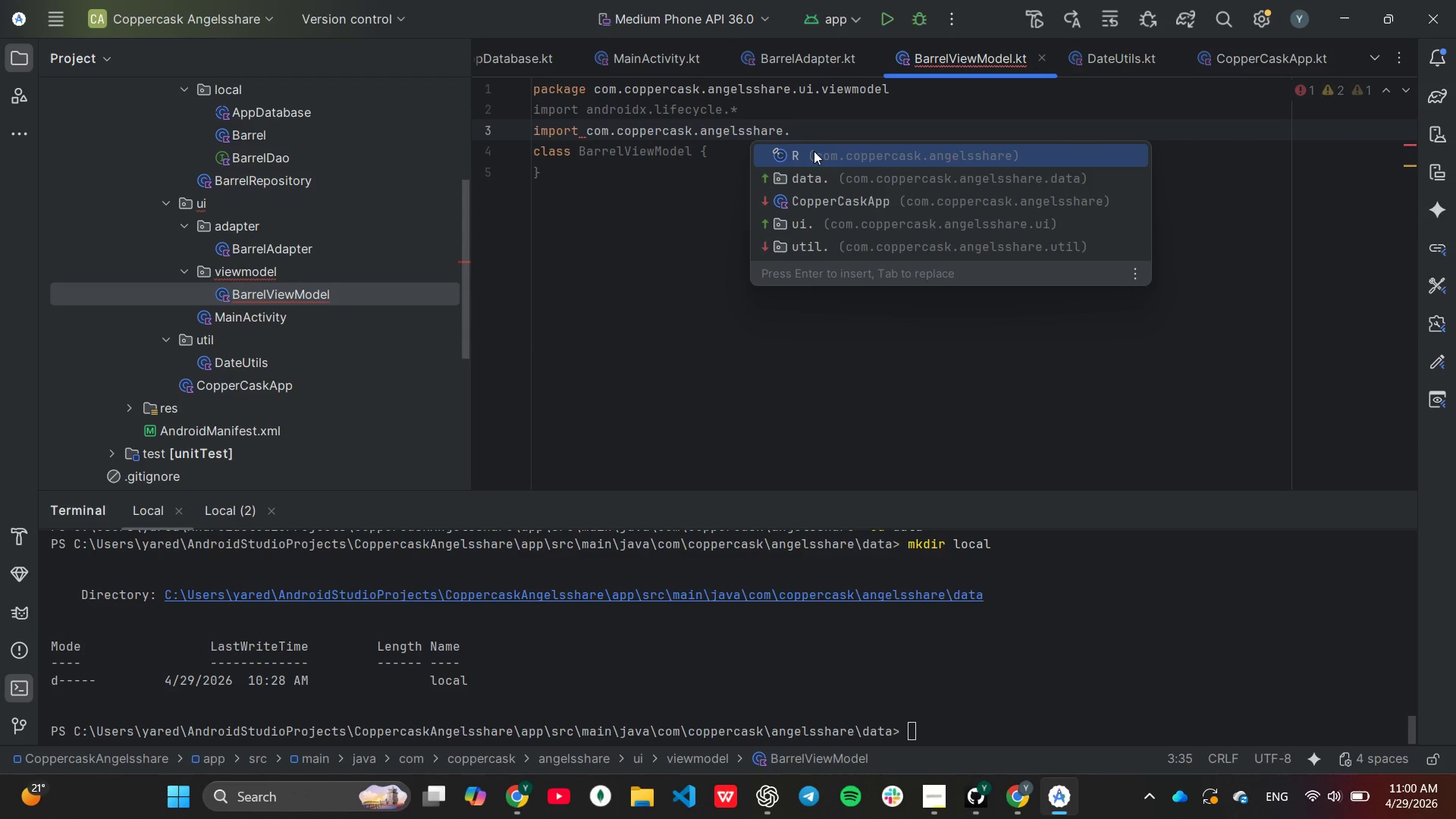 
key(ArrowDown)
 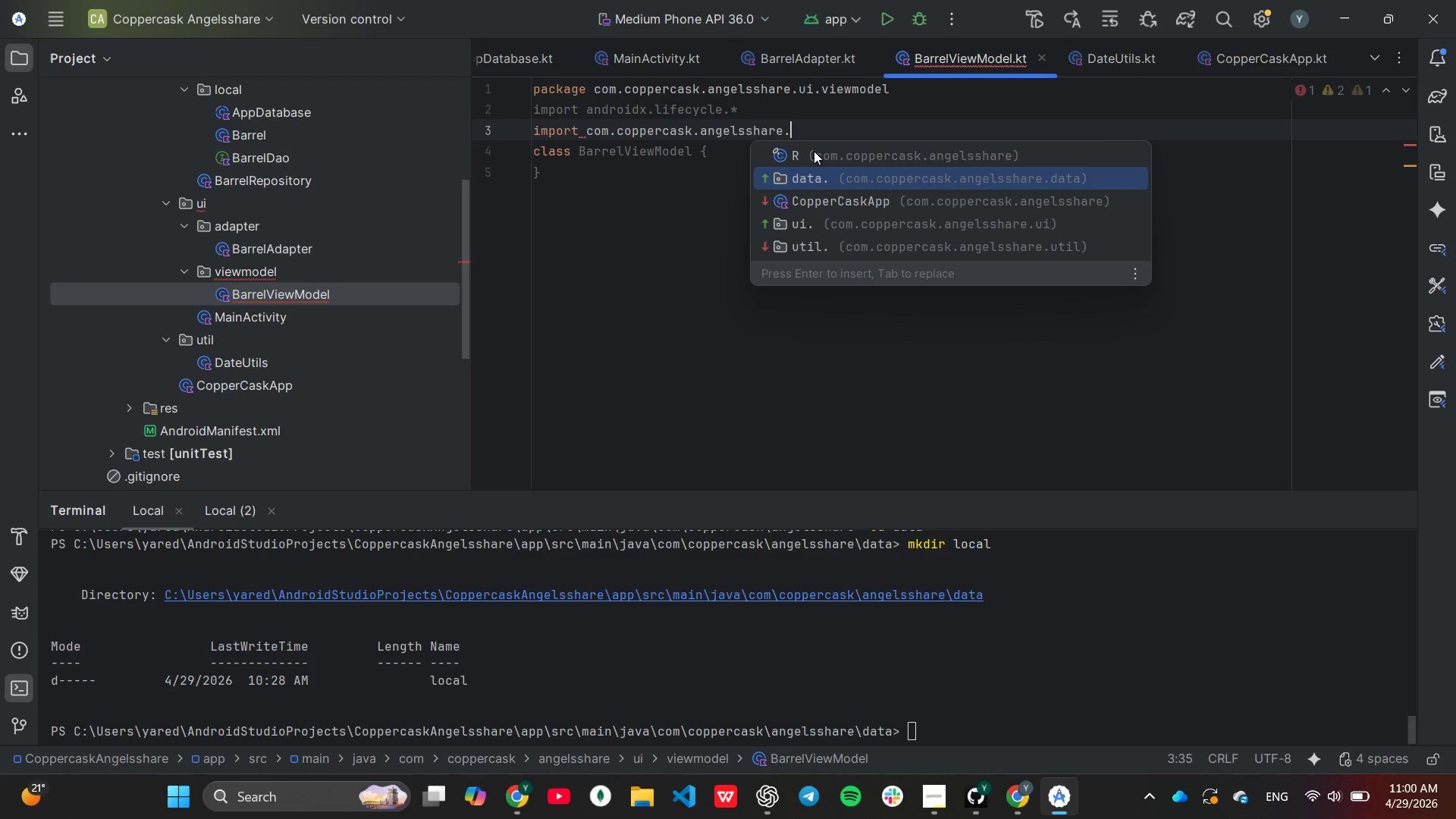 
key(Enter)
 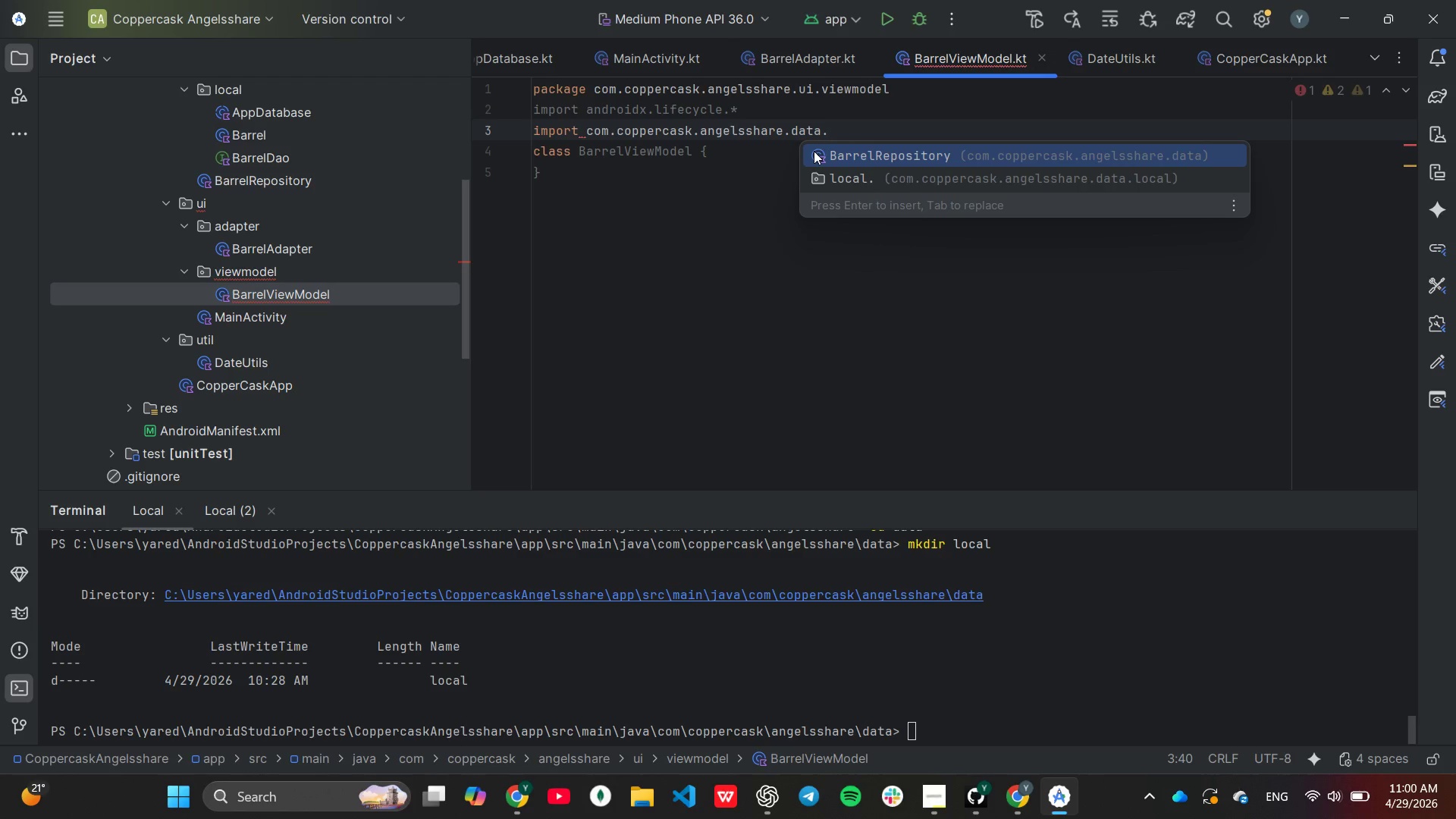 
key(Enter)
 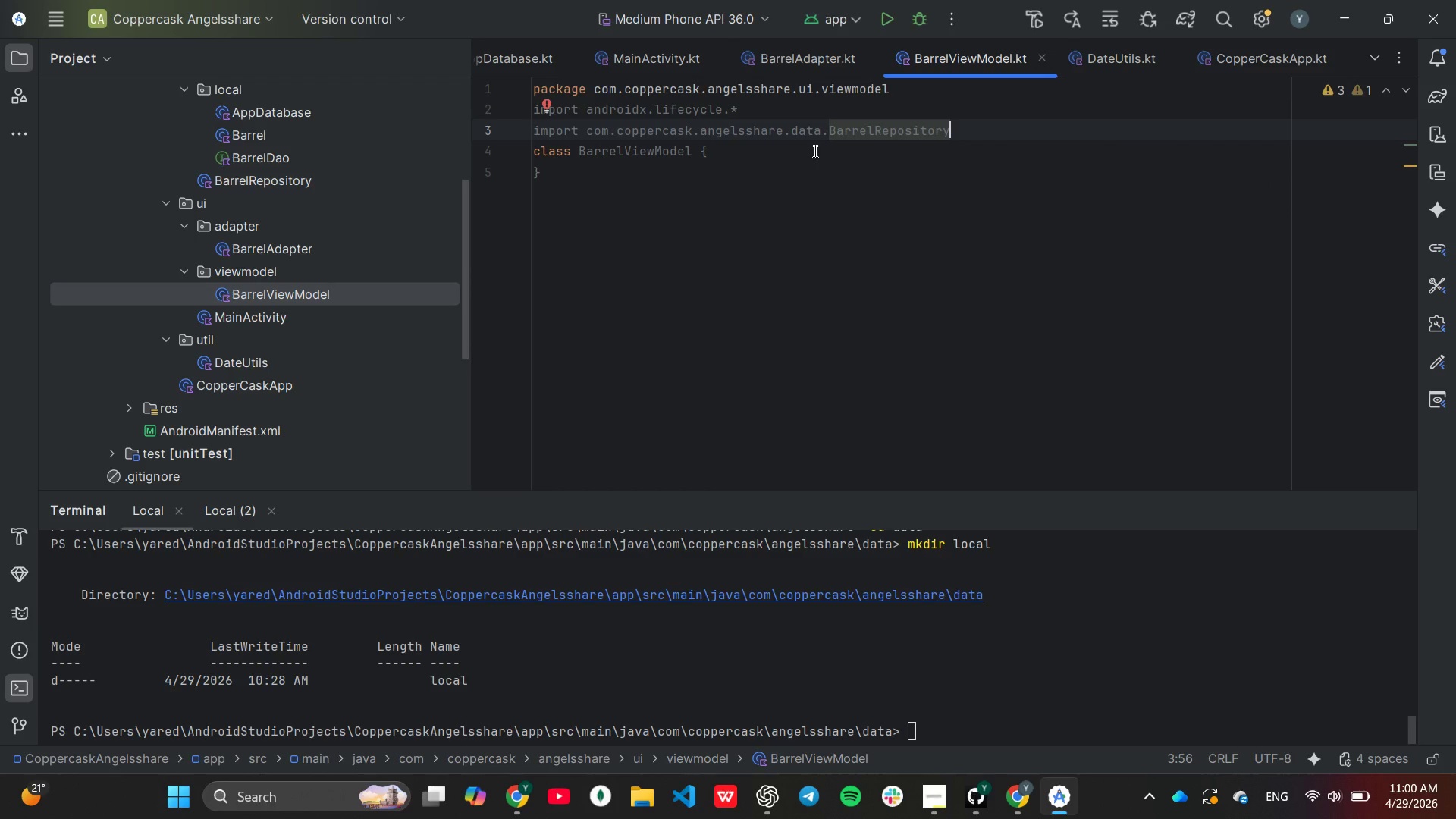 
key(Control+C)
 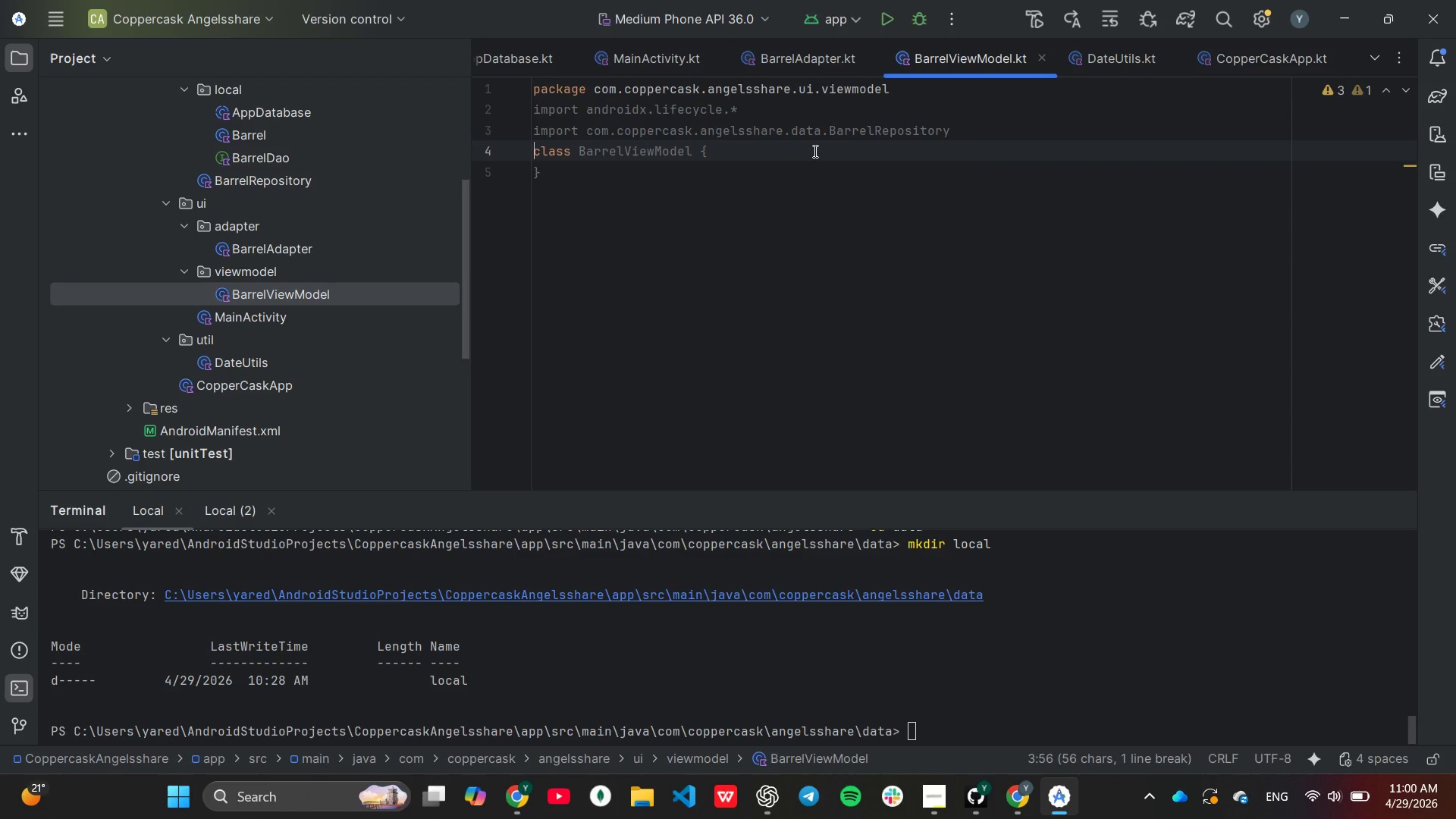 
key(Control+V)
 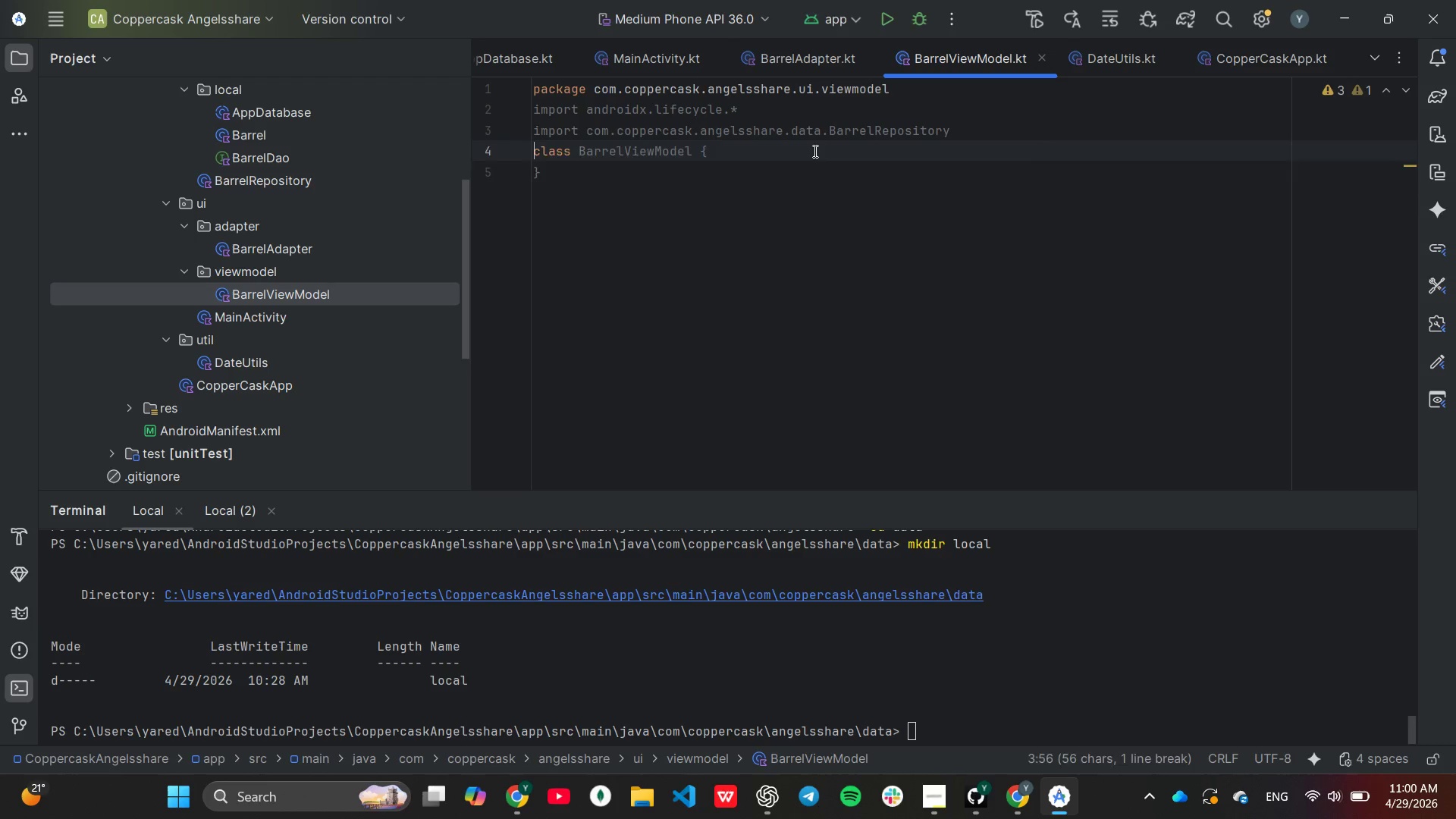 
key(Control+V)
 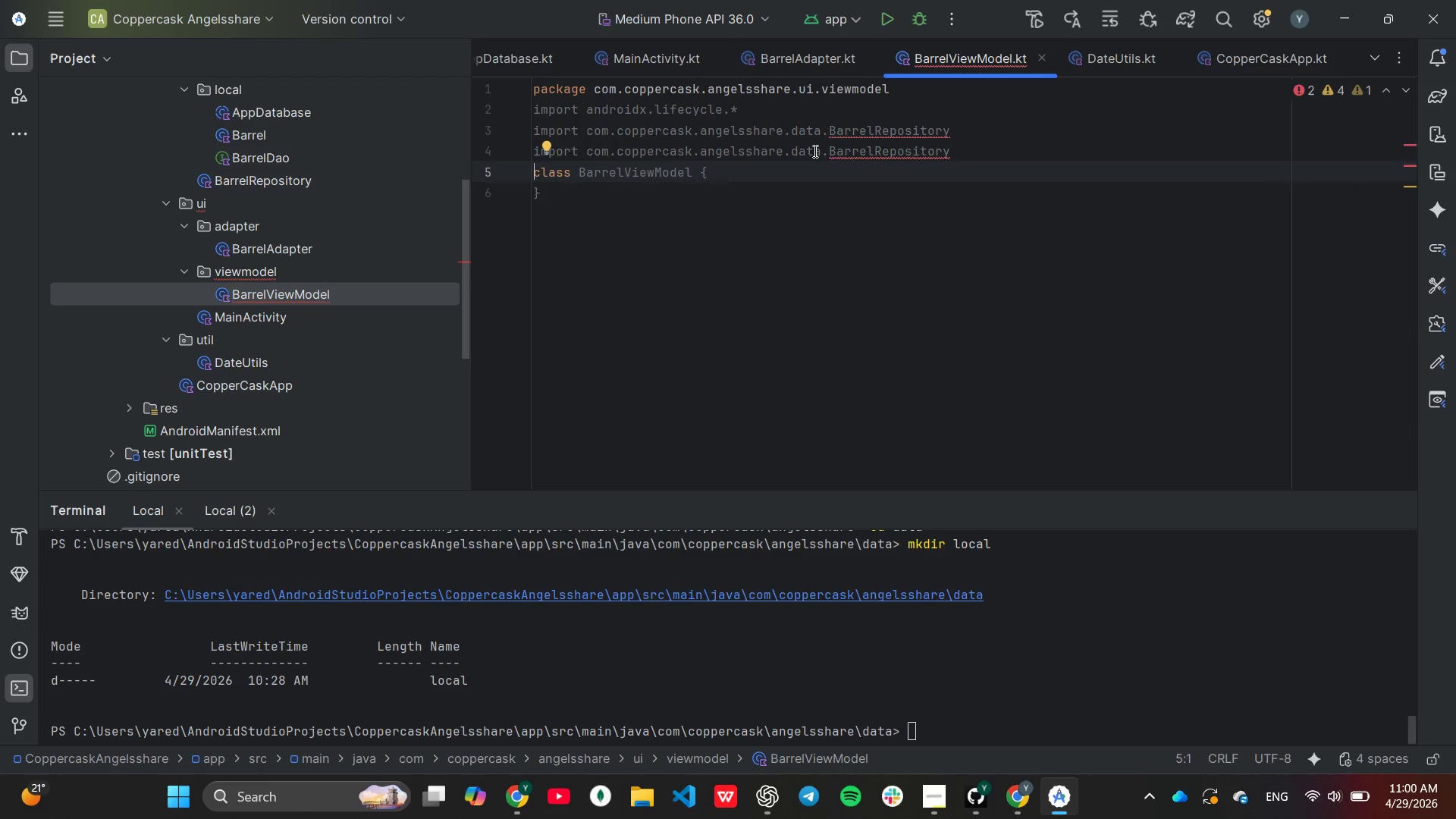 
key(ArrowLeft)
 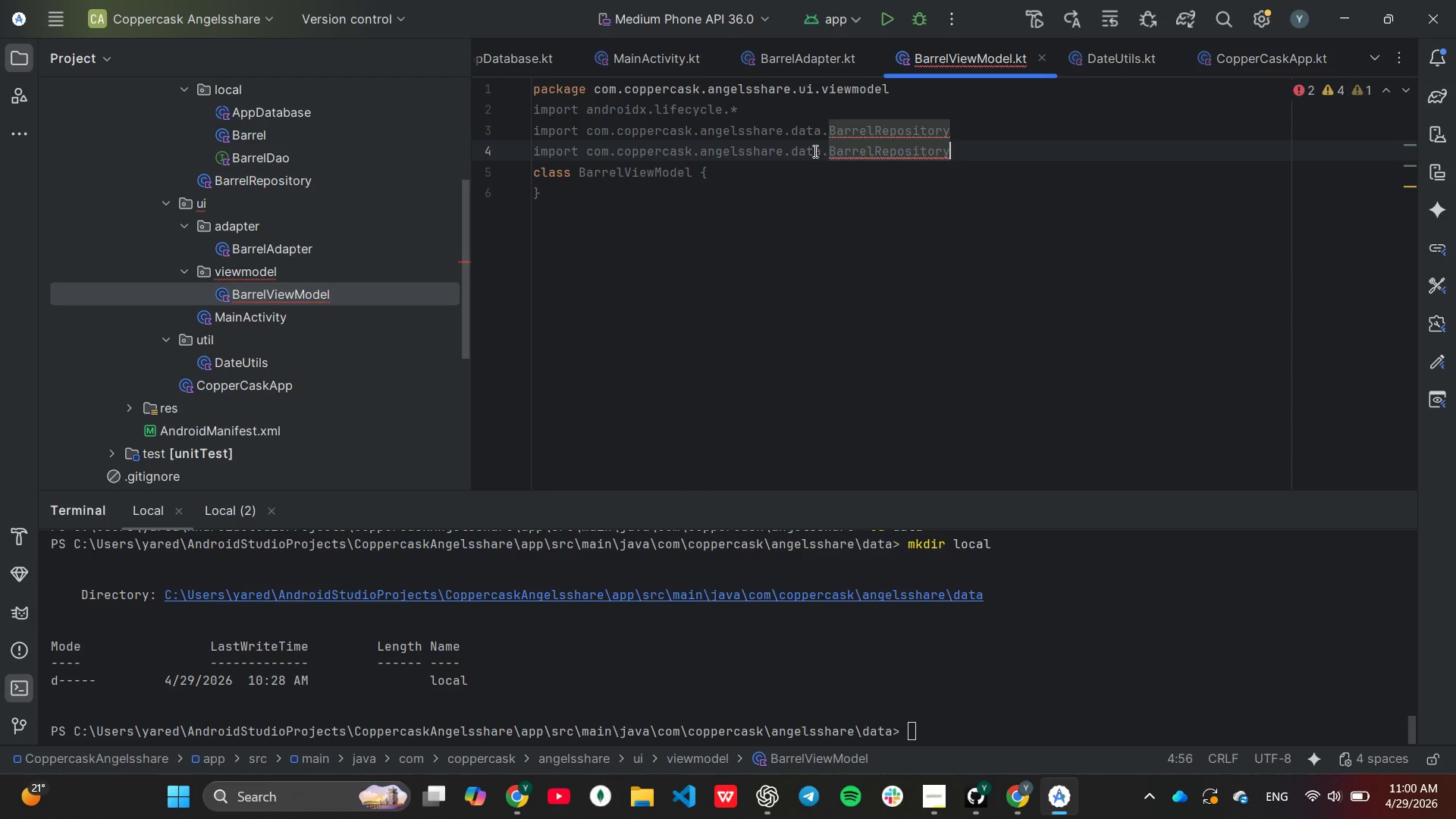 
hold_key(key=Backspace, duration=0.83)
 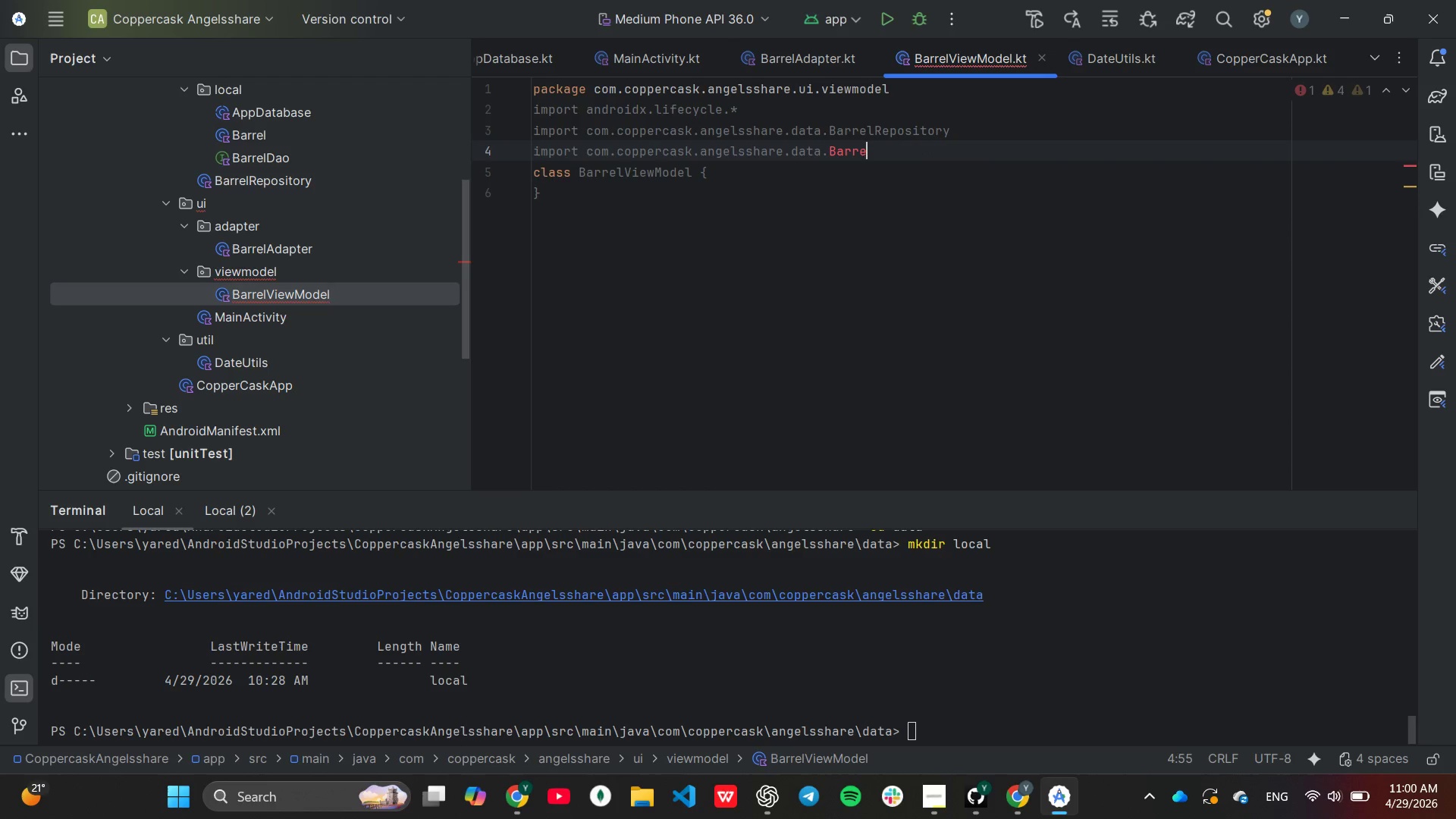 
key(Backspace)
key(Backspace)
key(Backspace)
key(Backspace)
key(Backspace)
type(lo)
 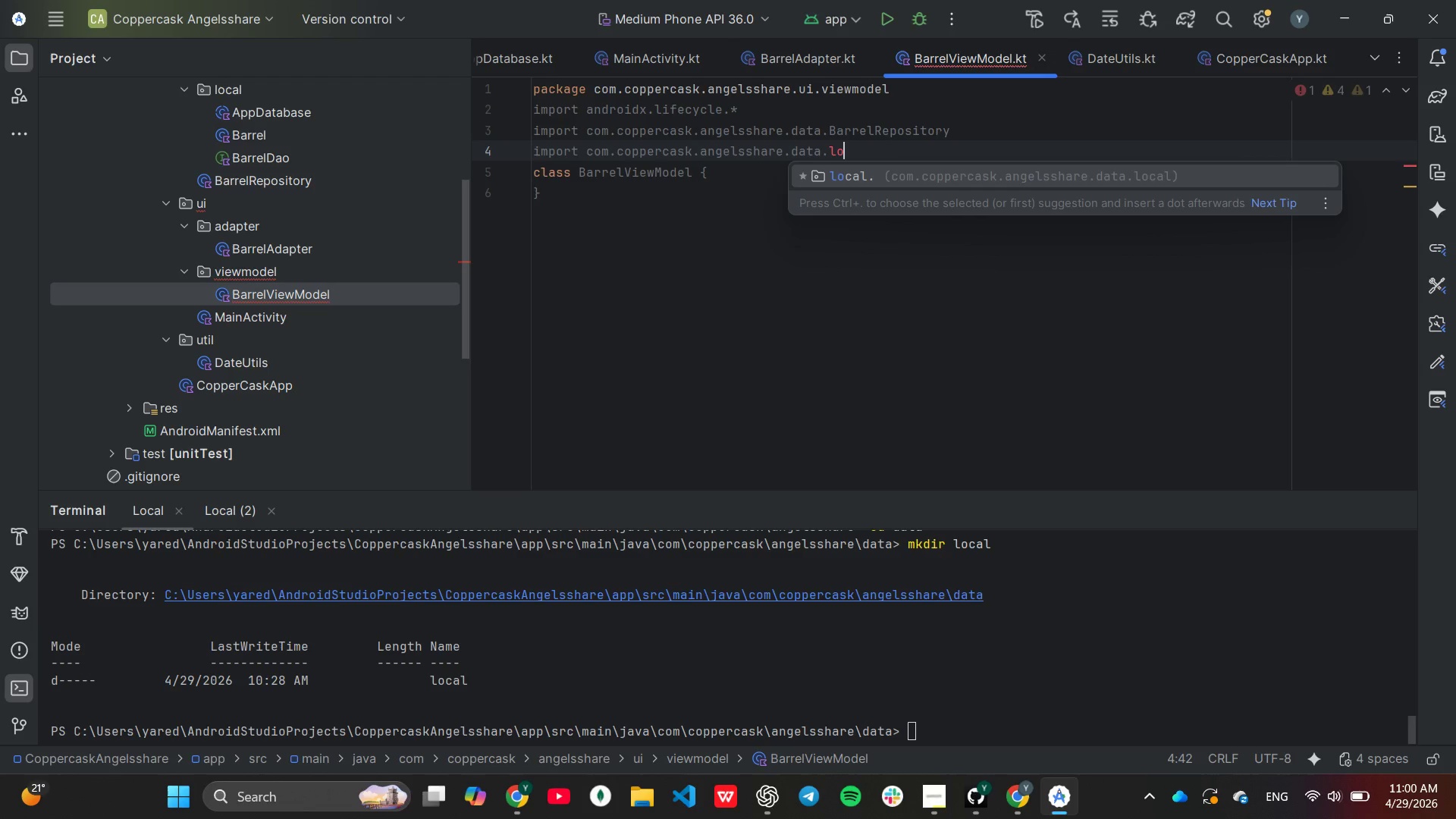 
key(Enter)
 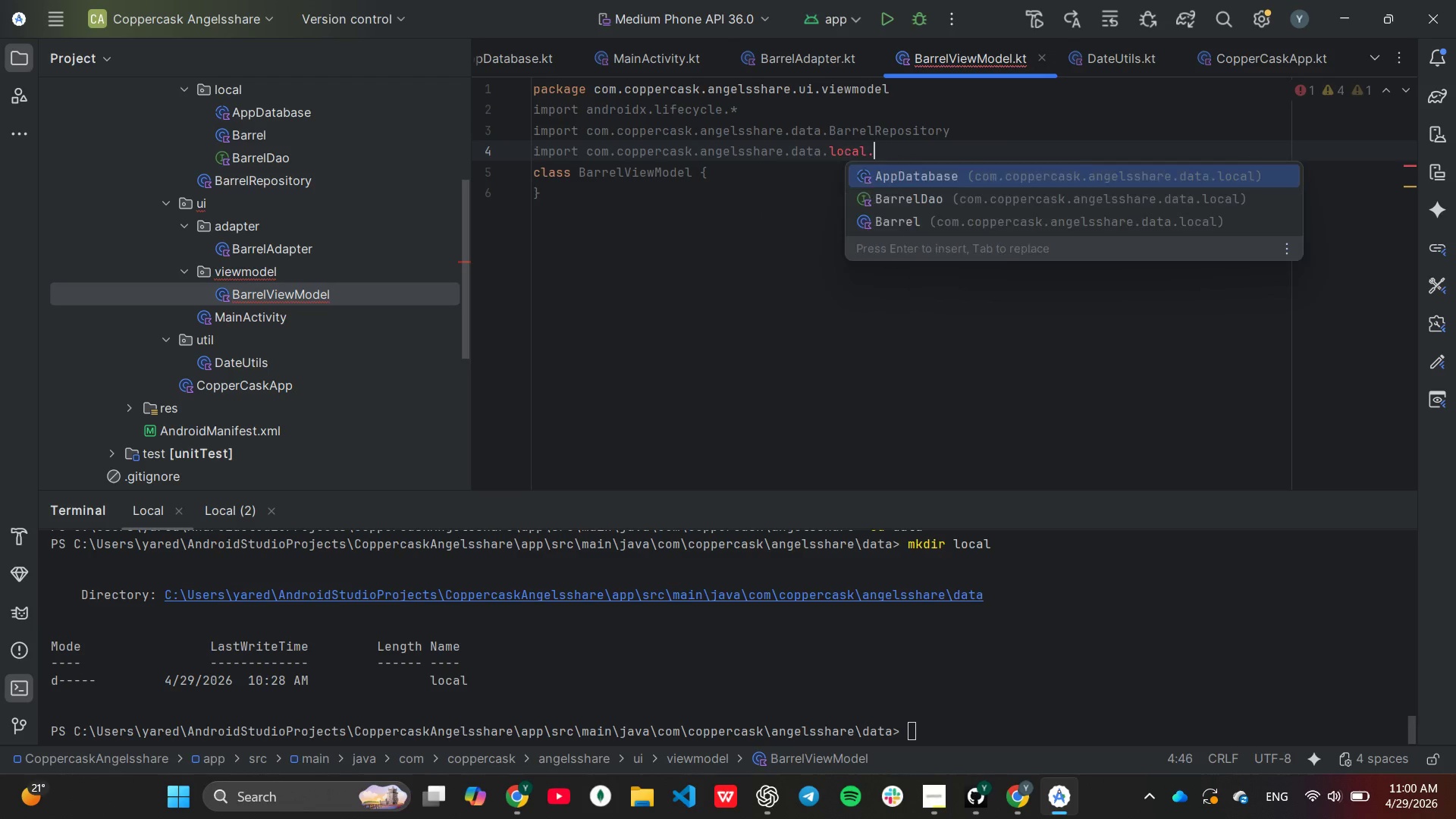 
key(ArrowDown)
 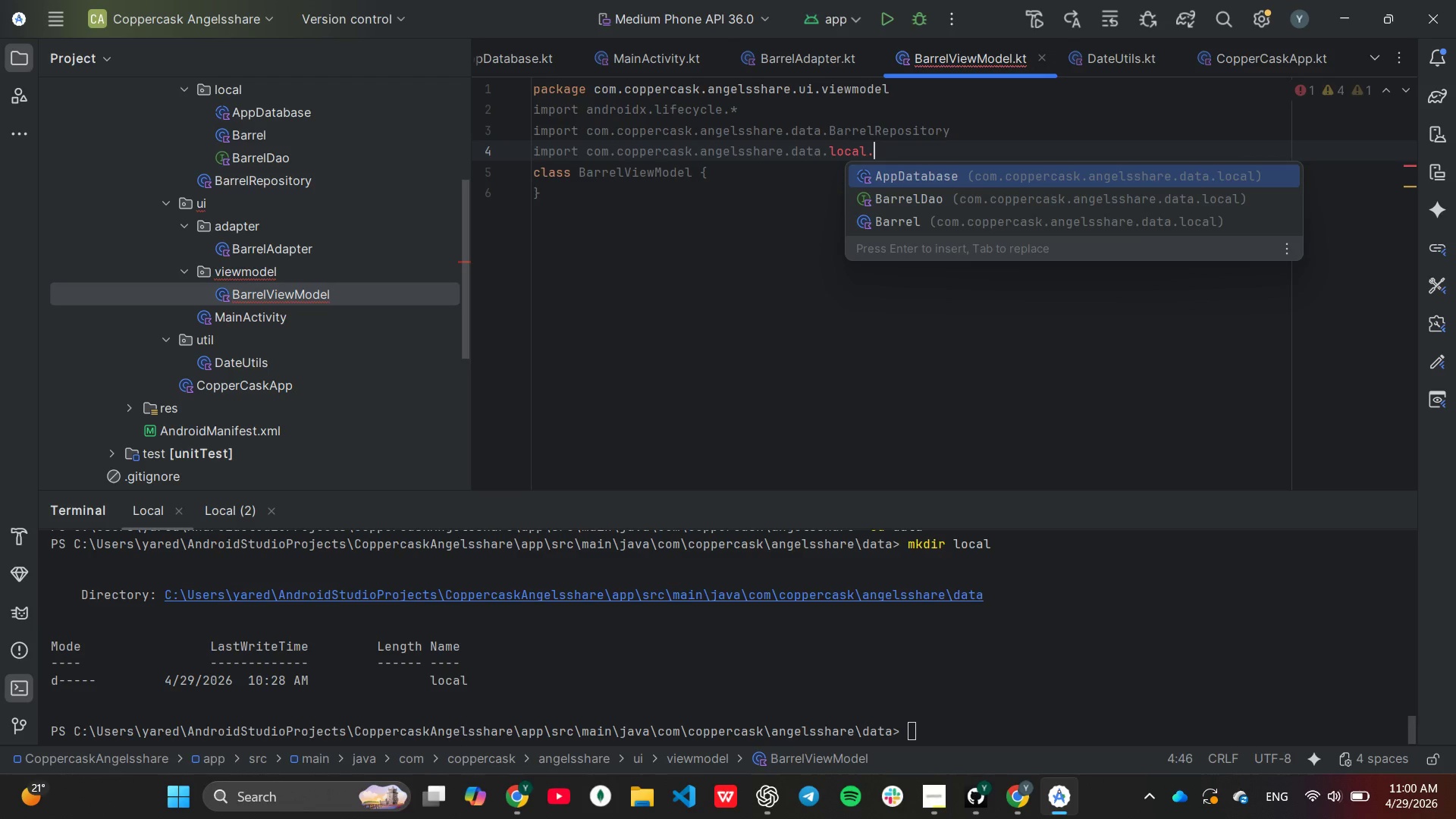 
key(ArrowDown)
 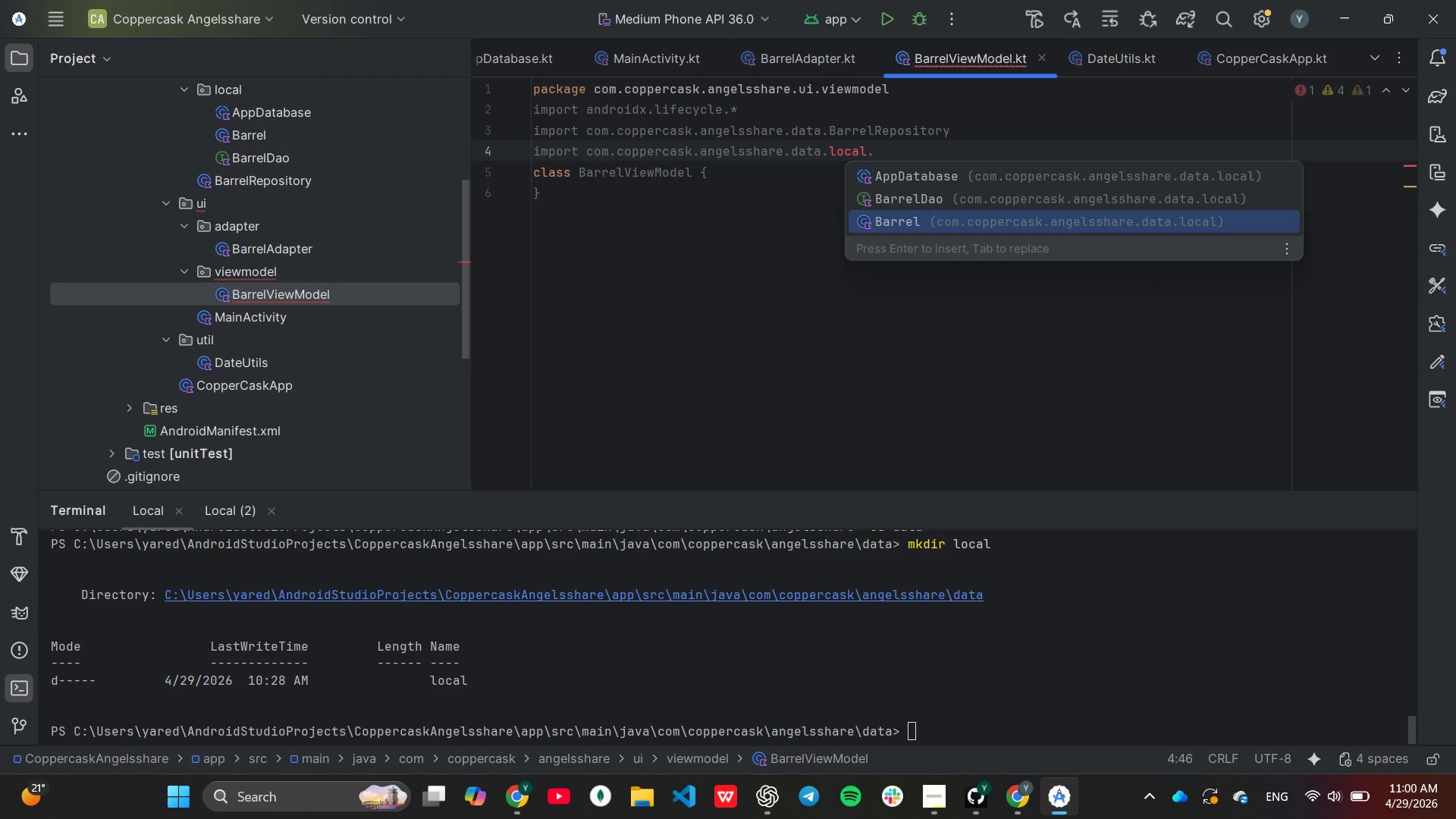 
key(Enter)
 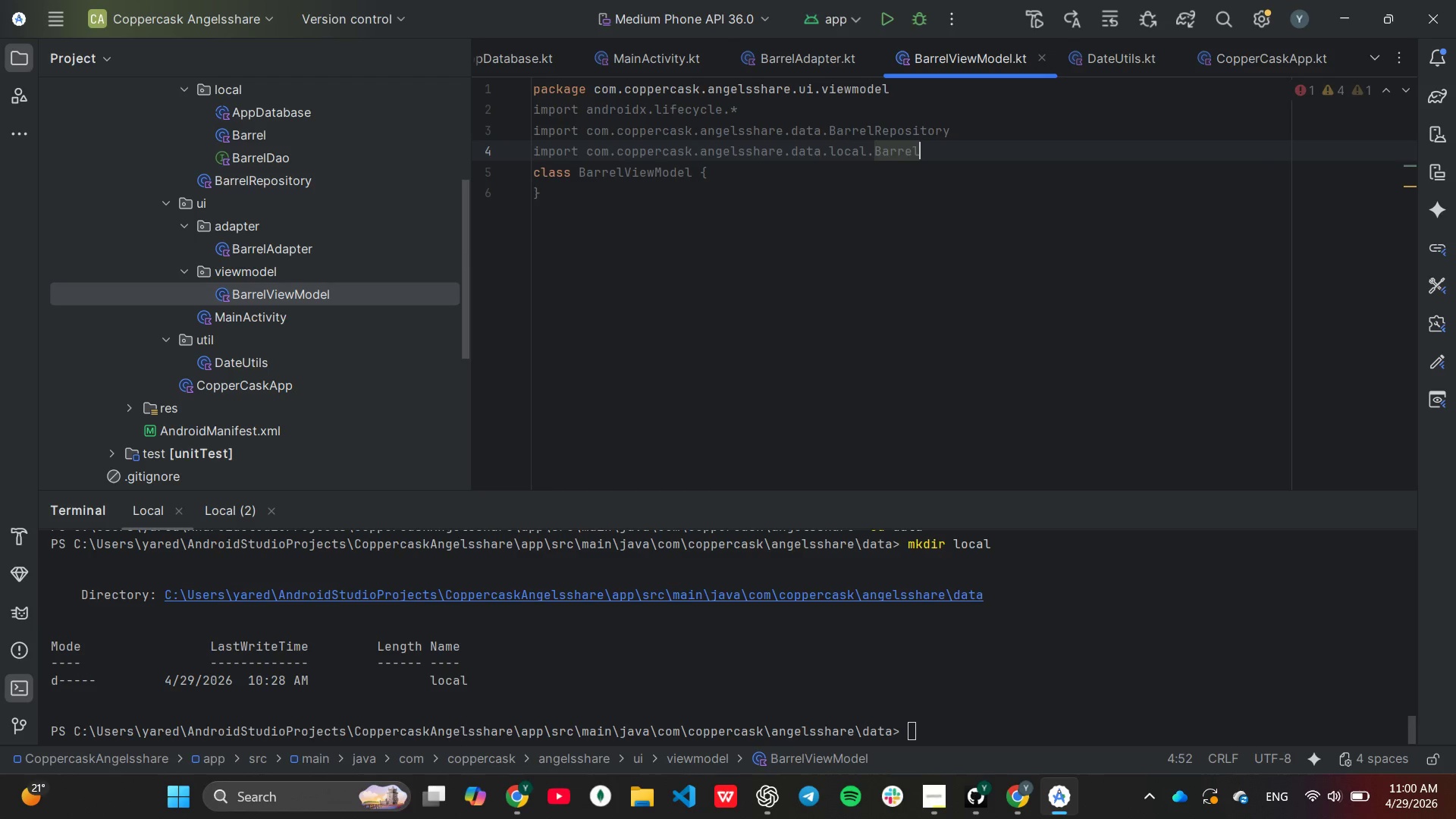 
key(Enter)
 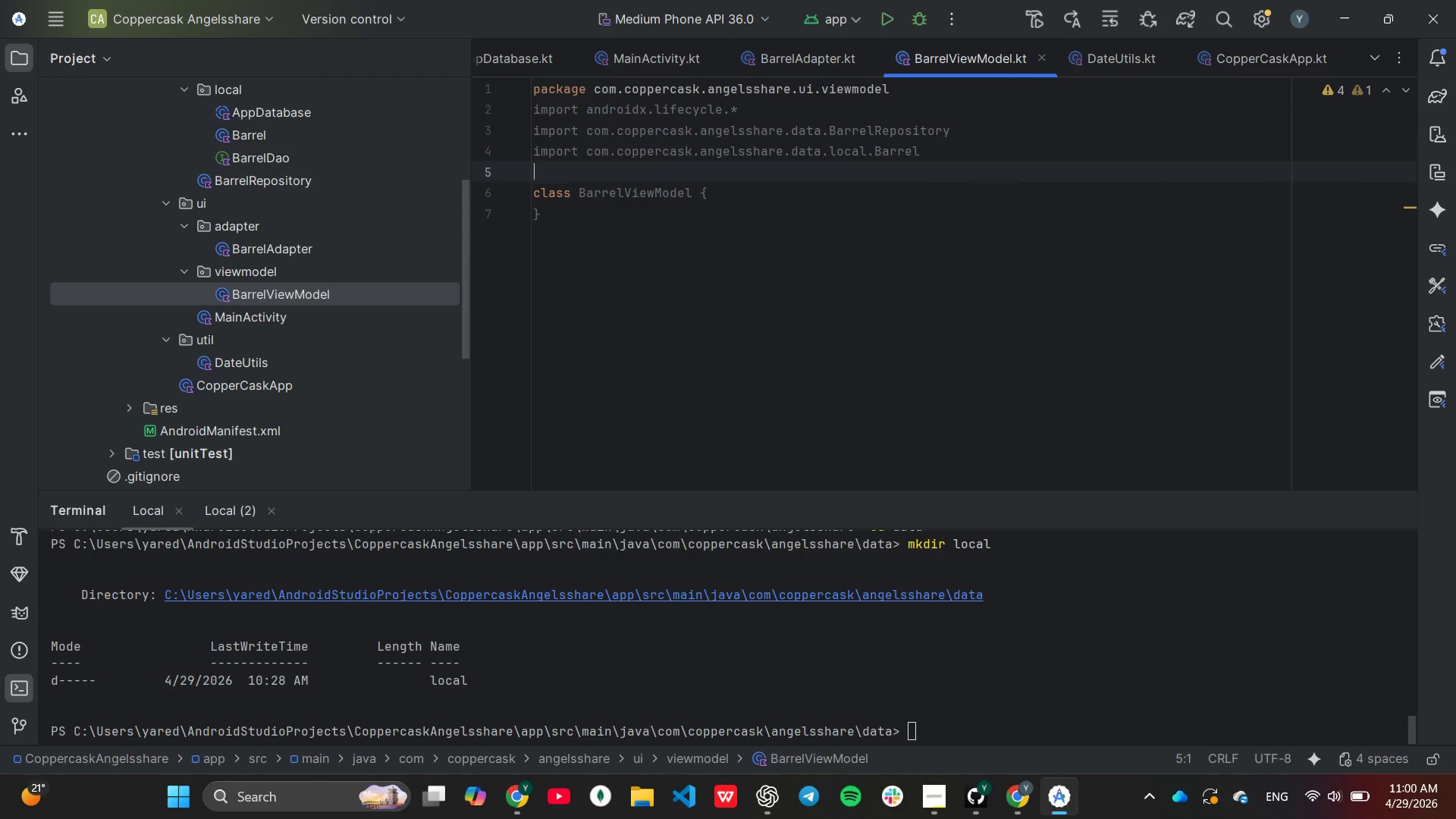 
type(im)
 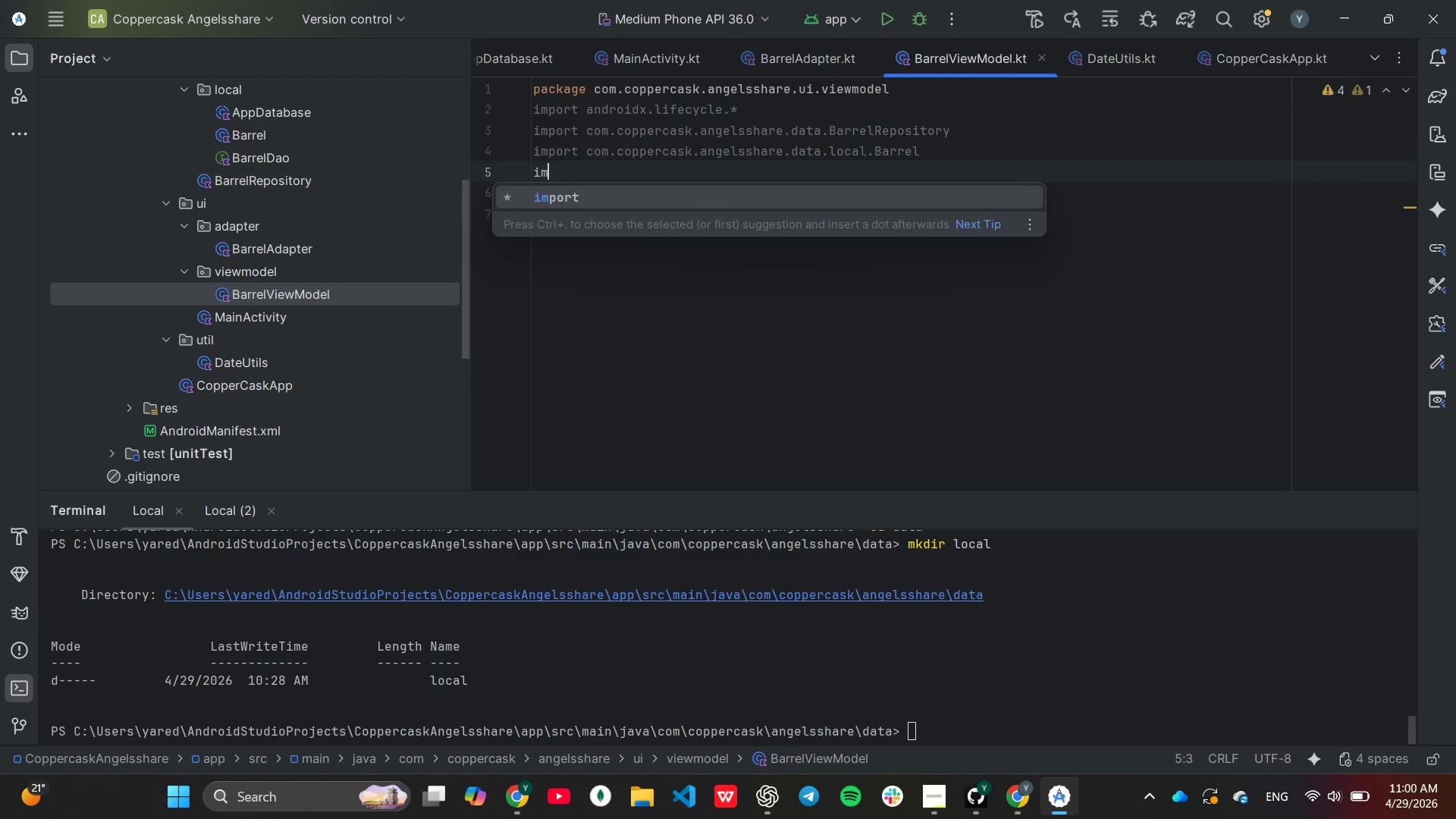 
key(Enter)
 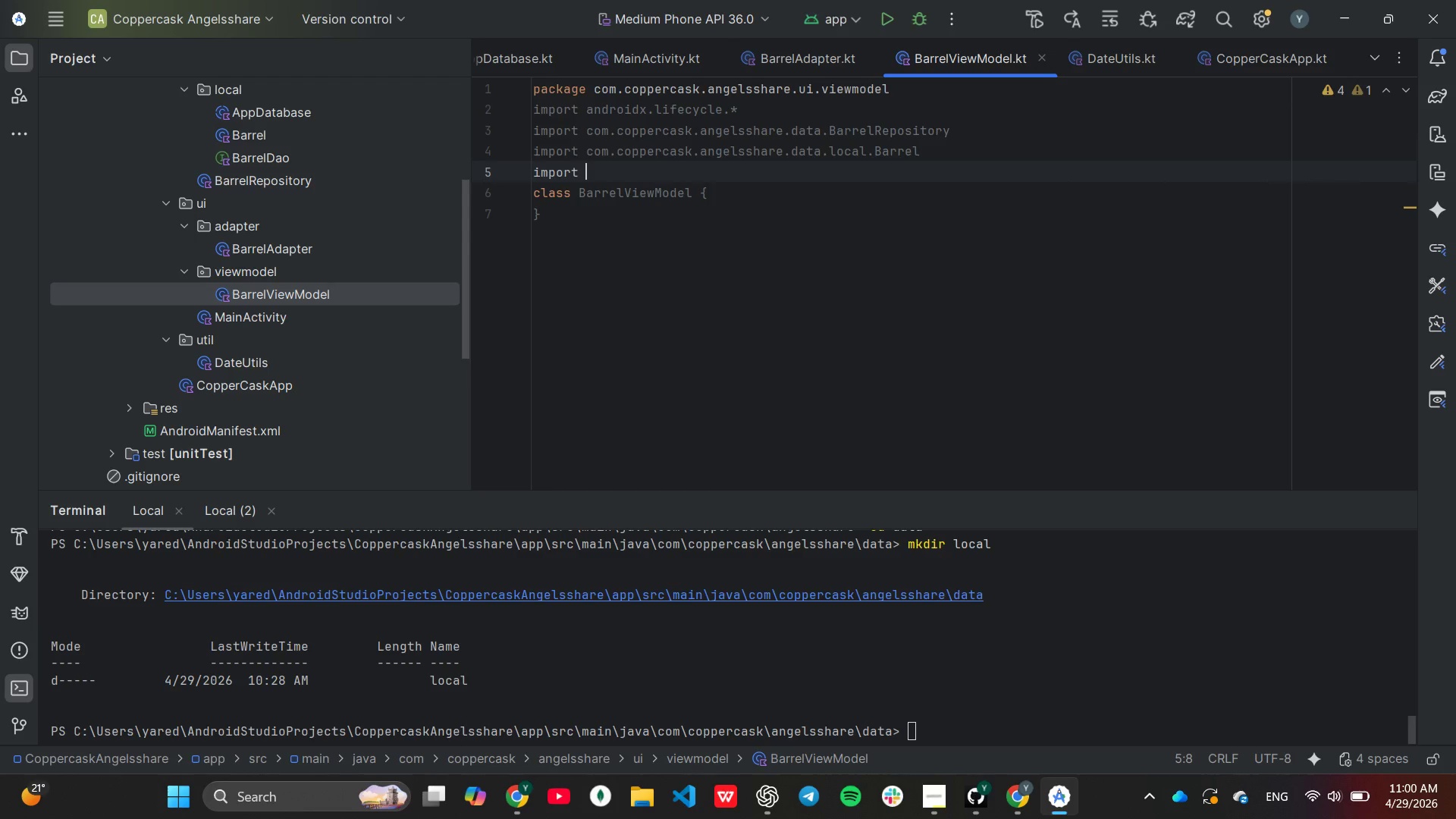 
type(ko)
 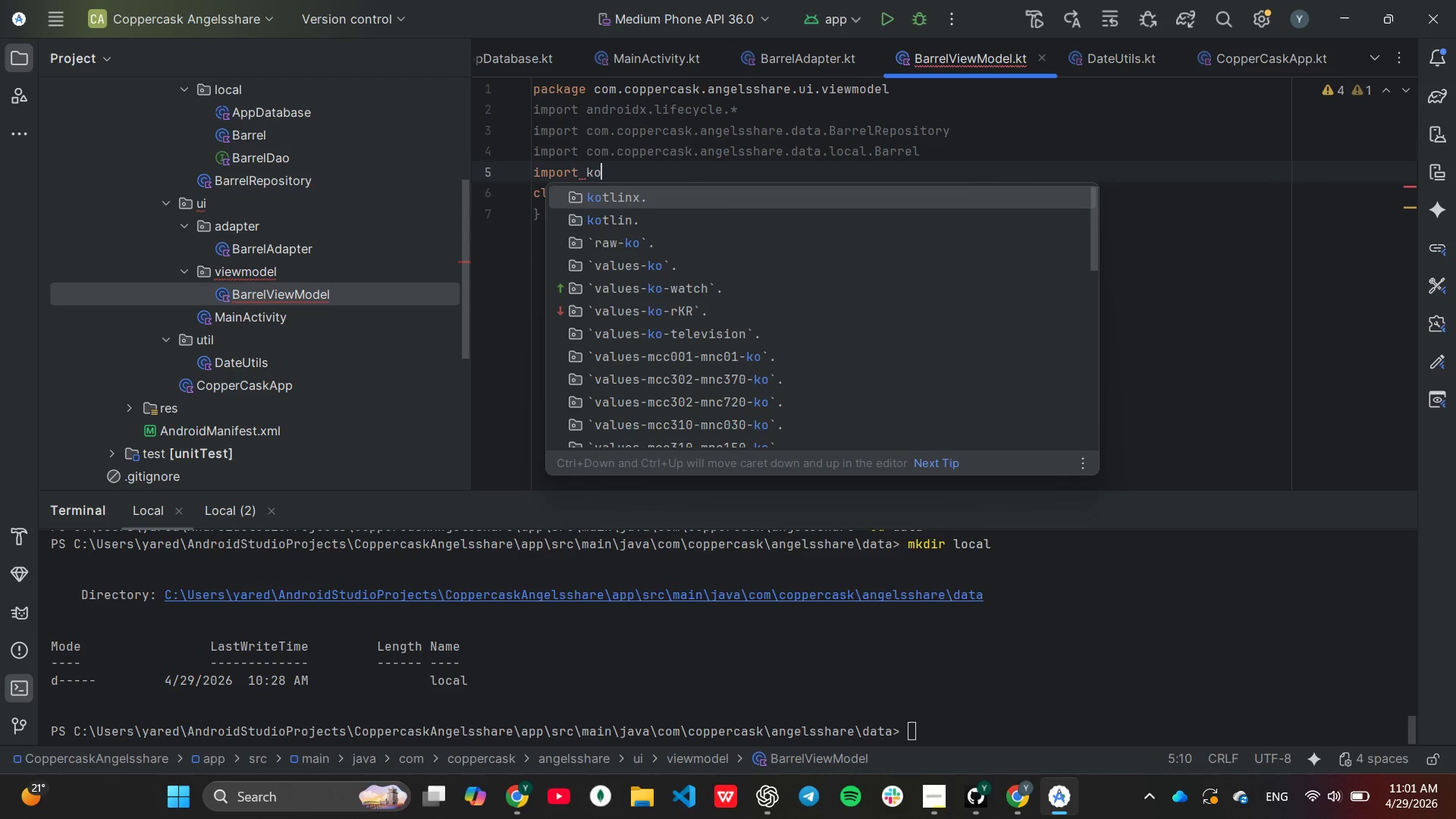 
key(Enter)
 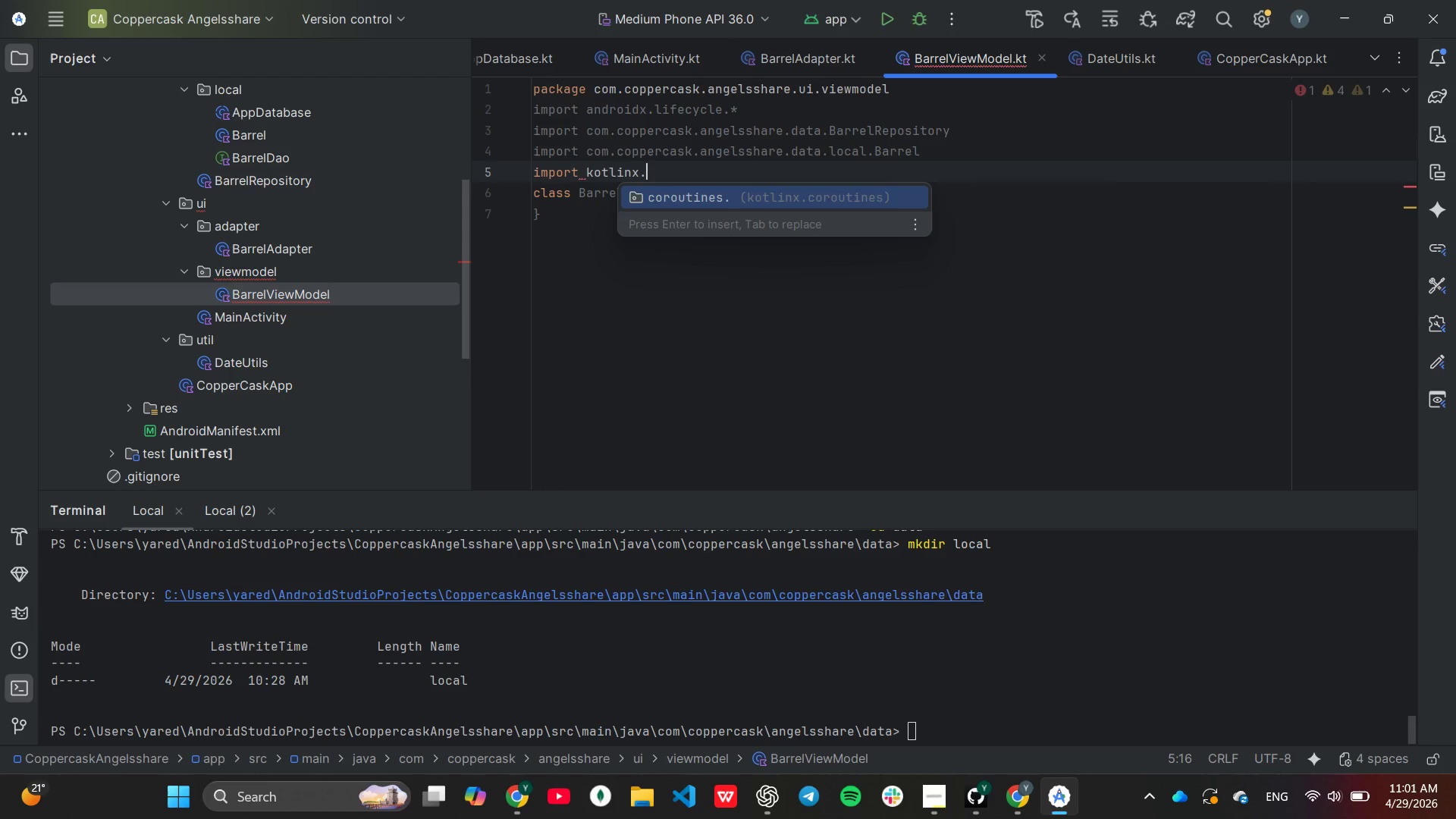 
key(Enter)
 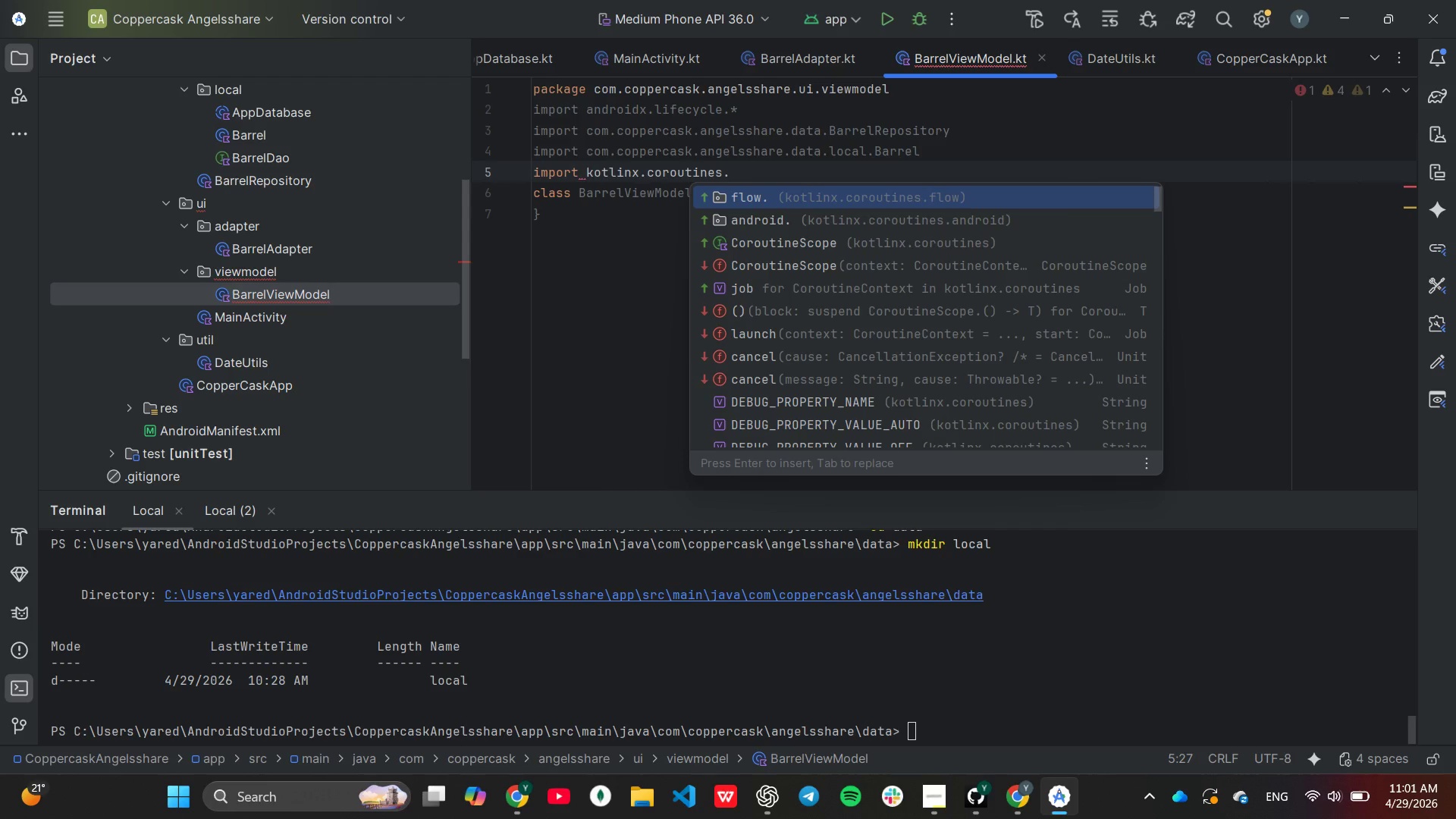 
type(la)
 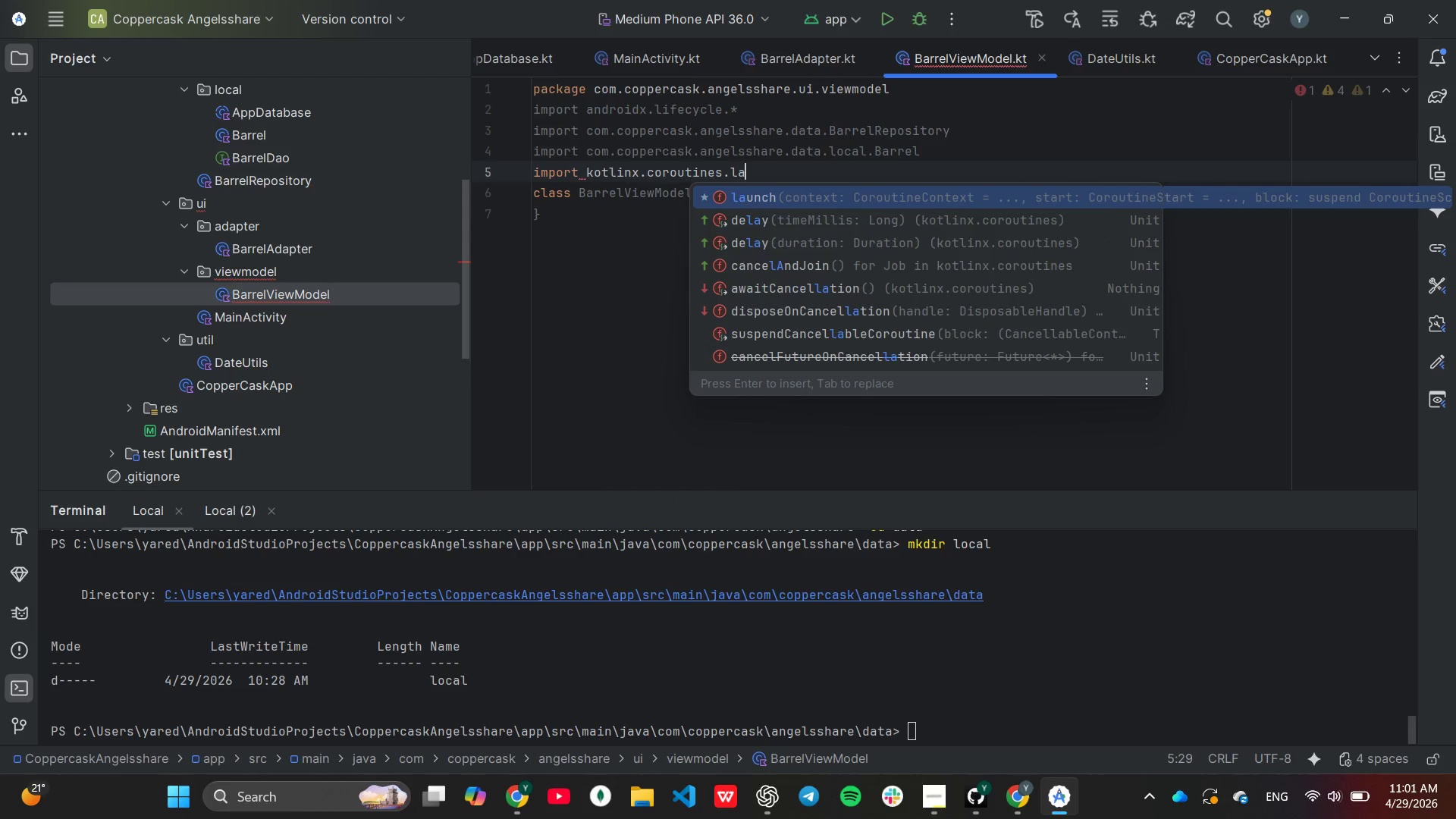 
key(Enter)
 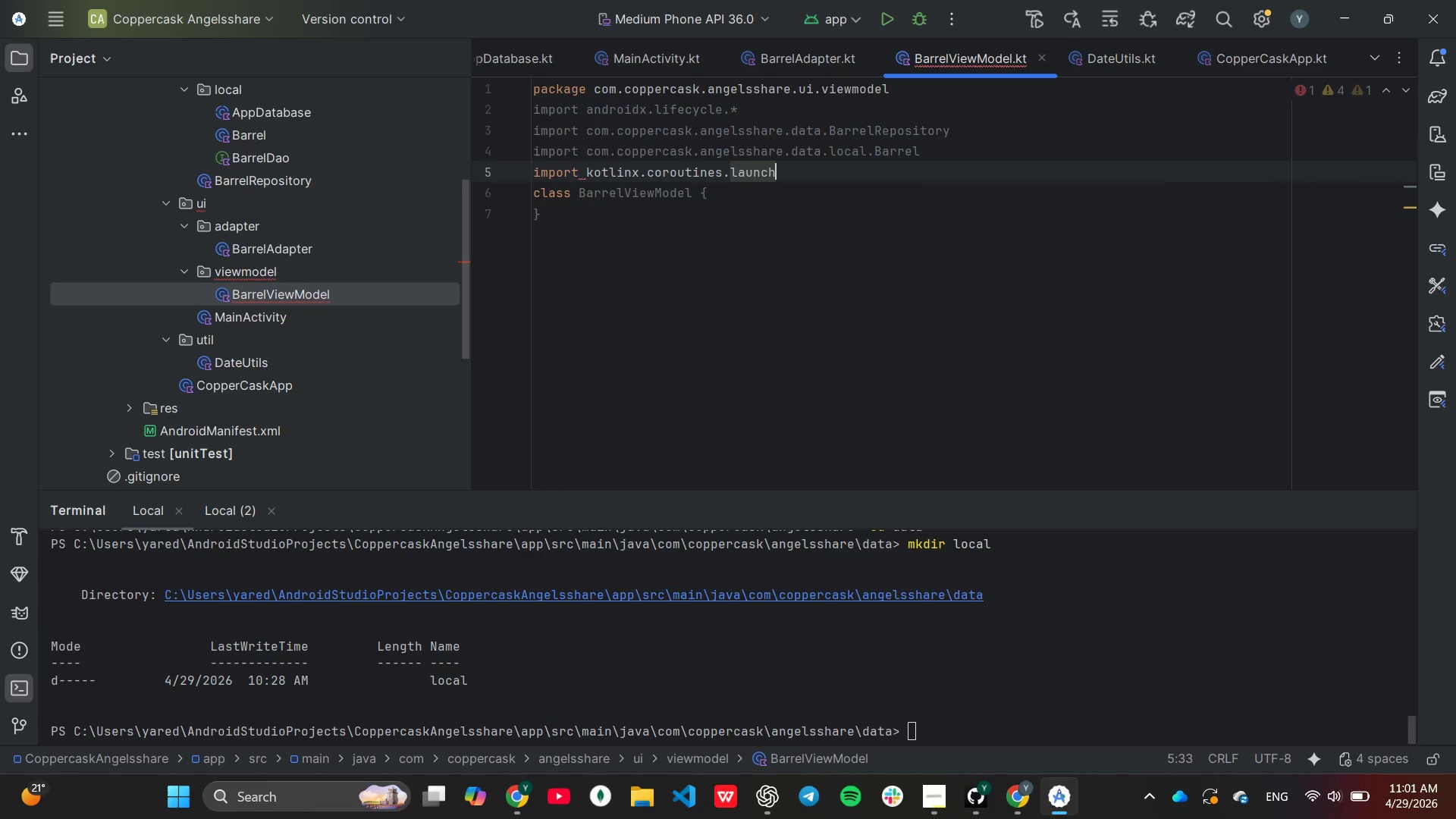 
key(Enter)
 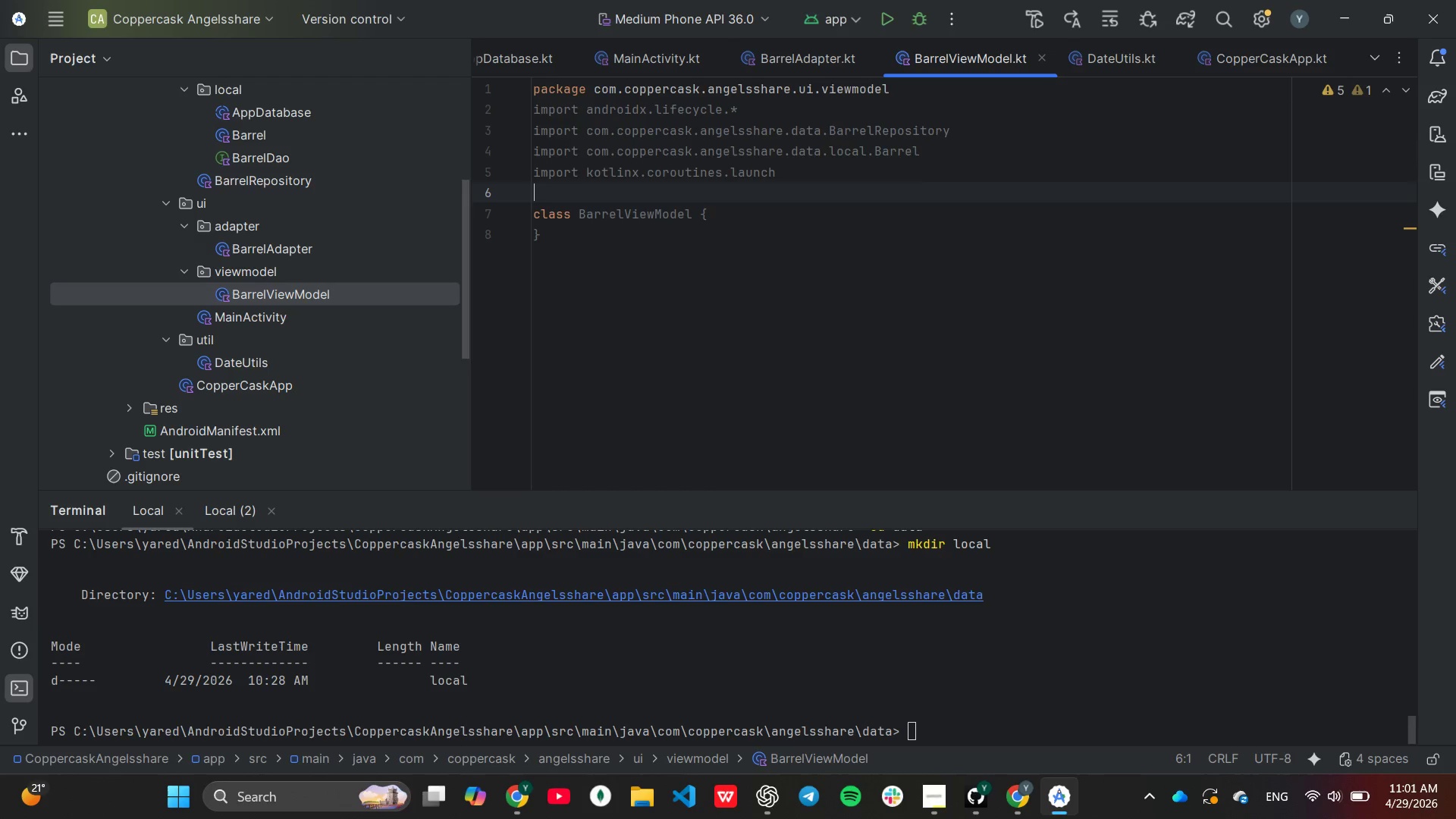 
key(ArrowDown)
 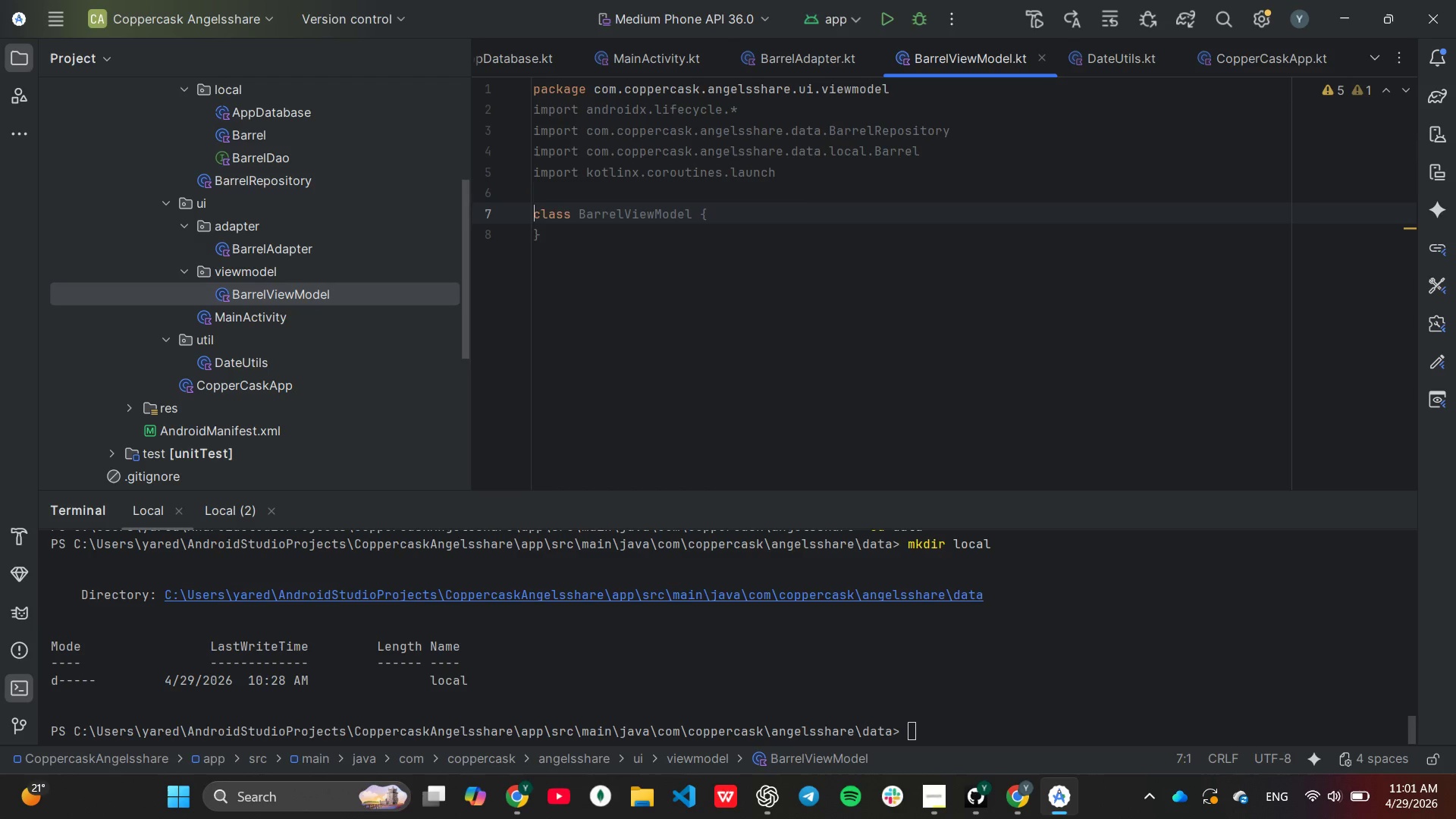 
key(End)
 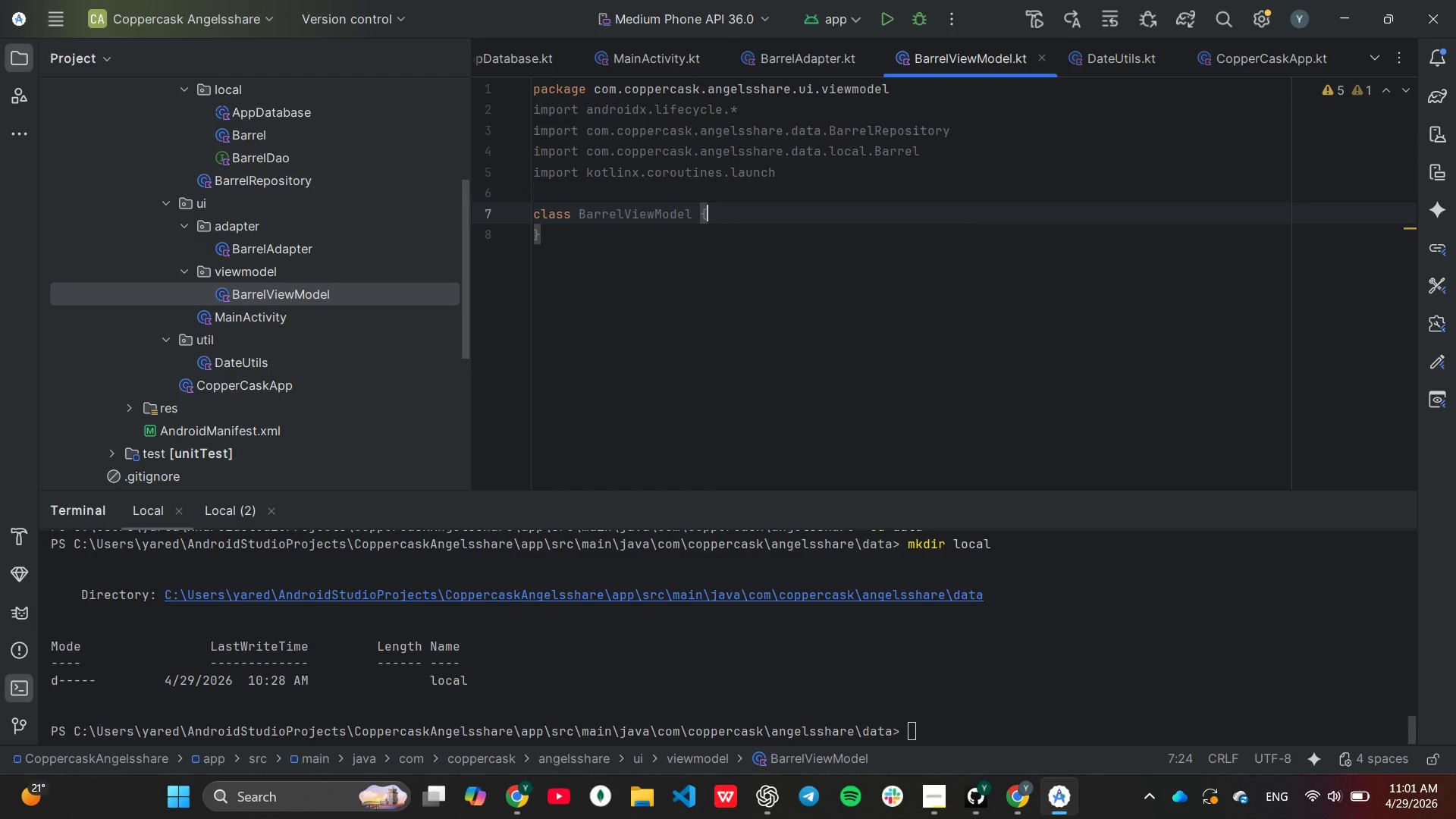 
key(ArrowLeft)
 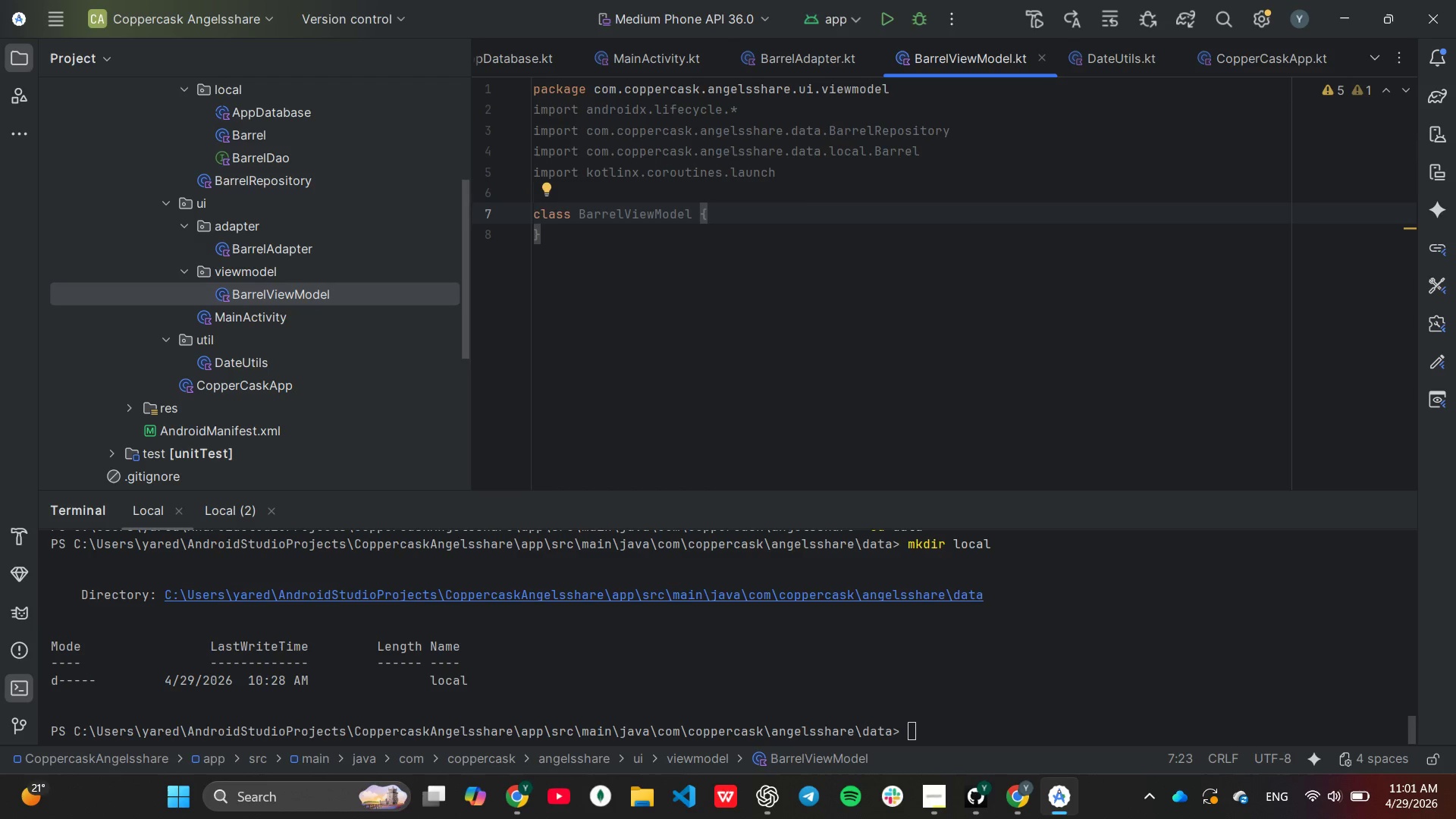 
key(ArrowLeft)
 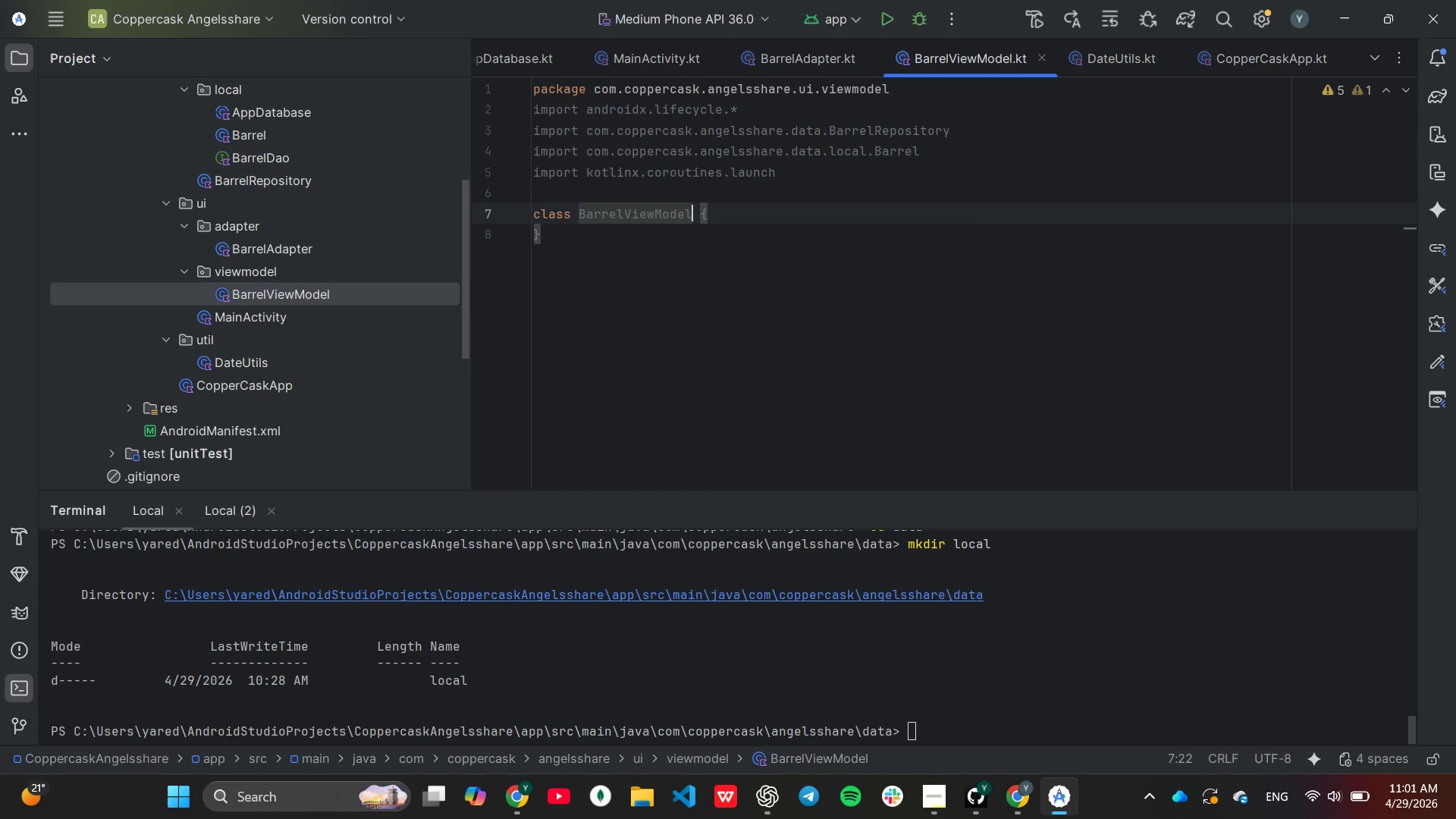 
key(Shift+ShiftLeft)
 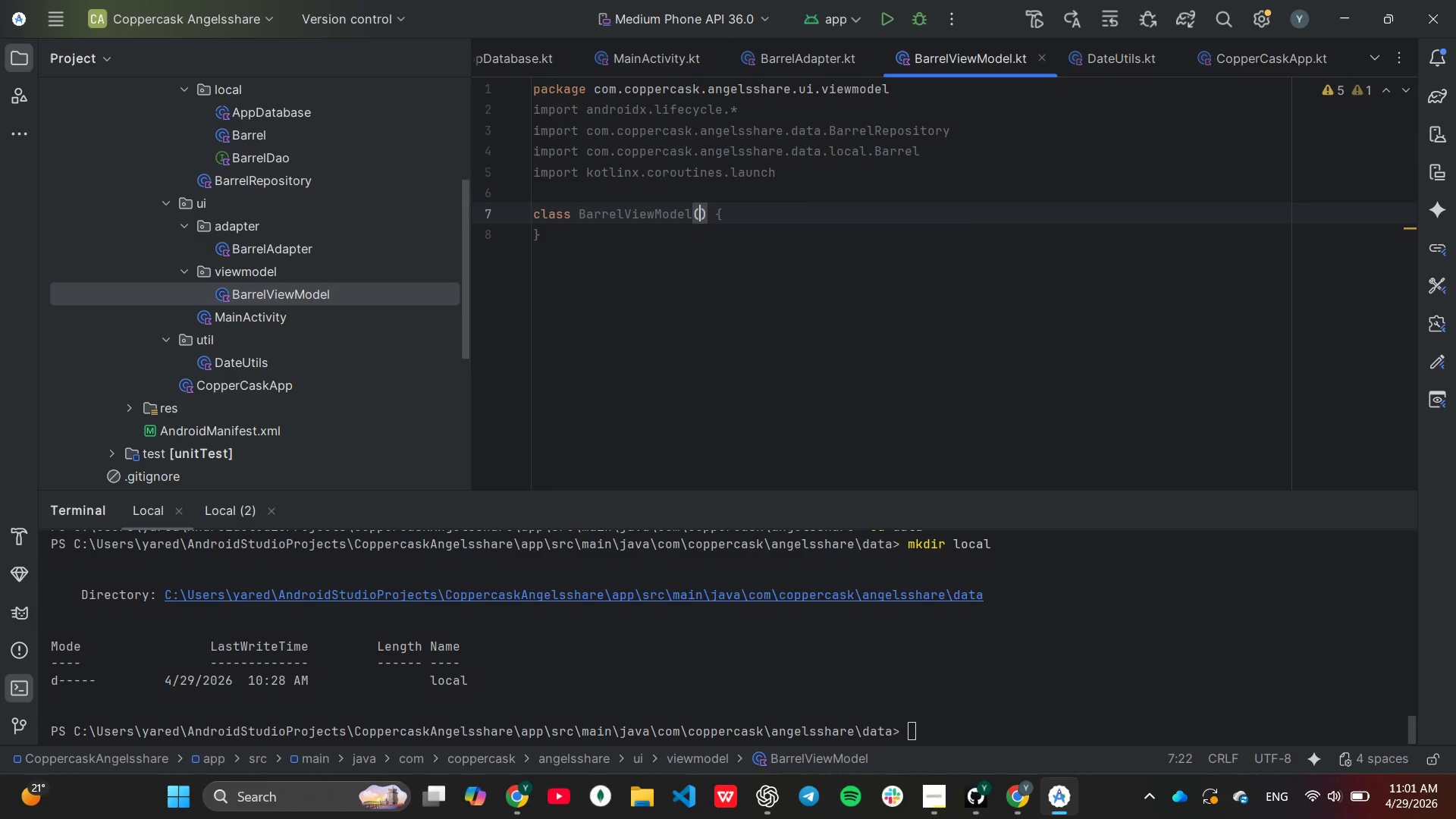 
key(Shift+9)
 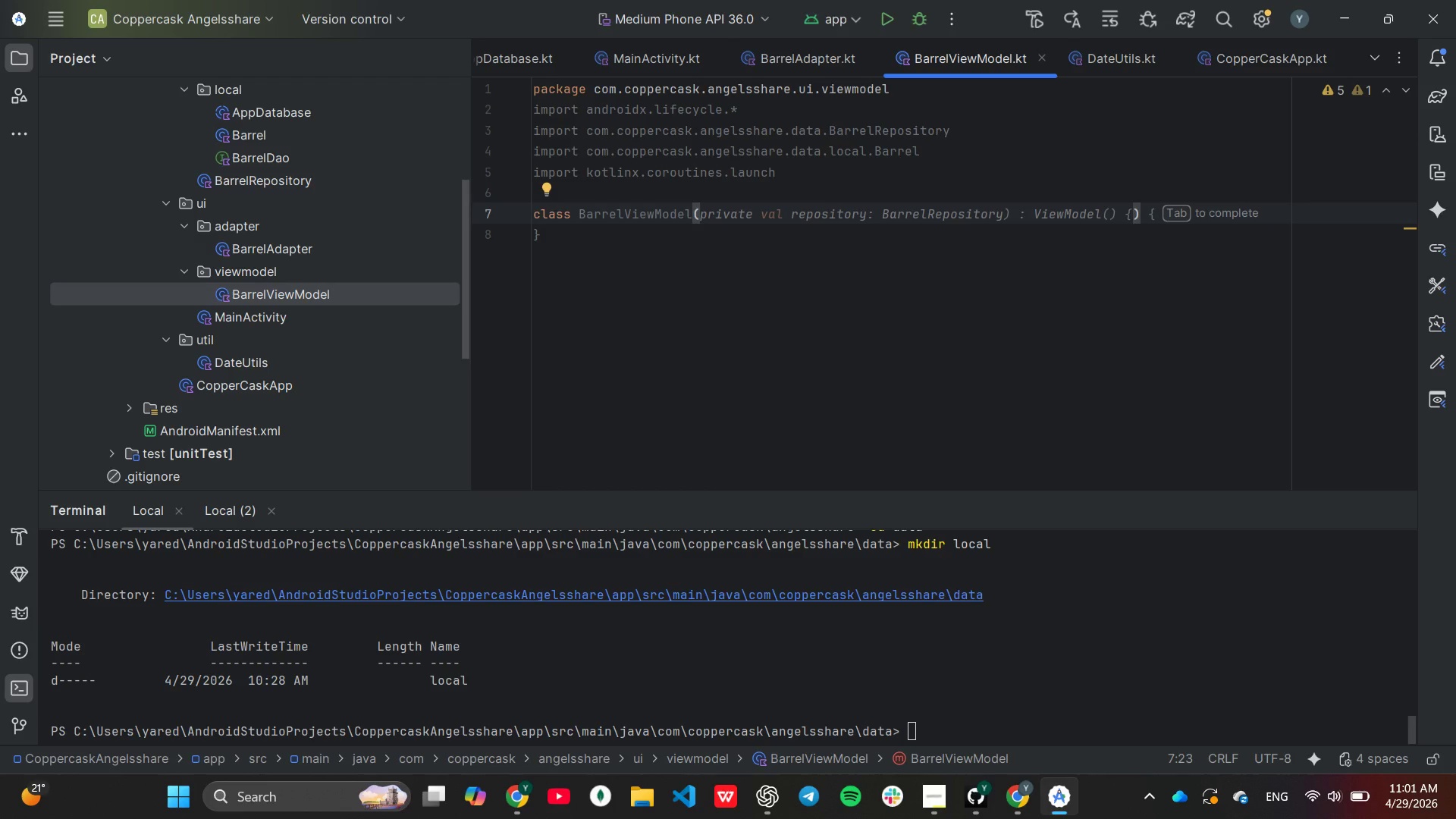 
wait(8.3)
 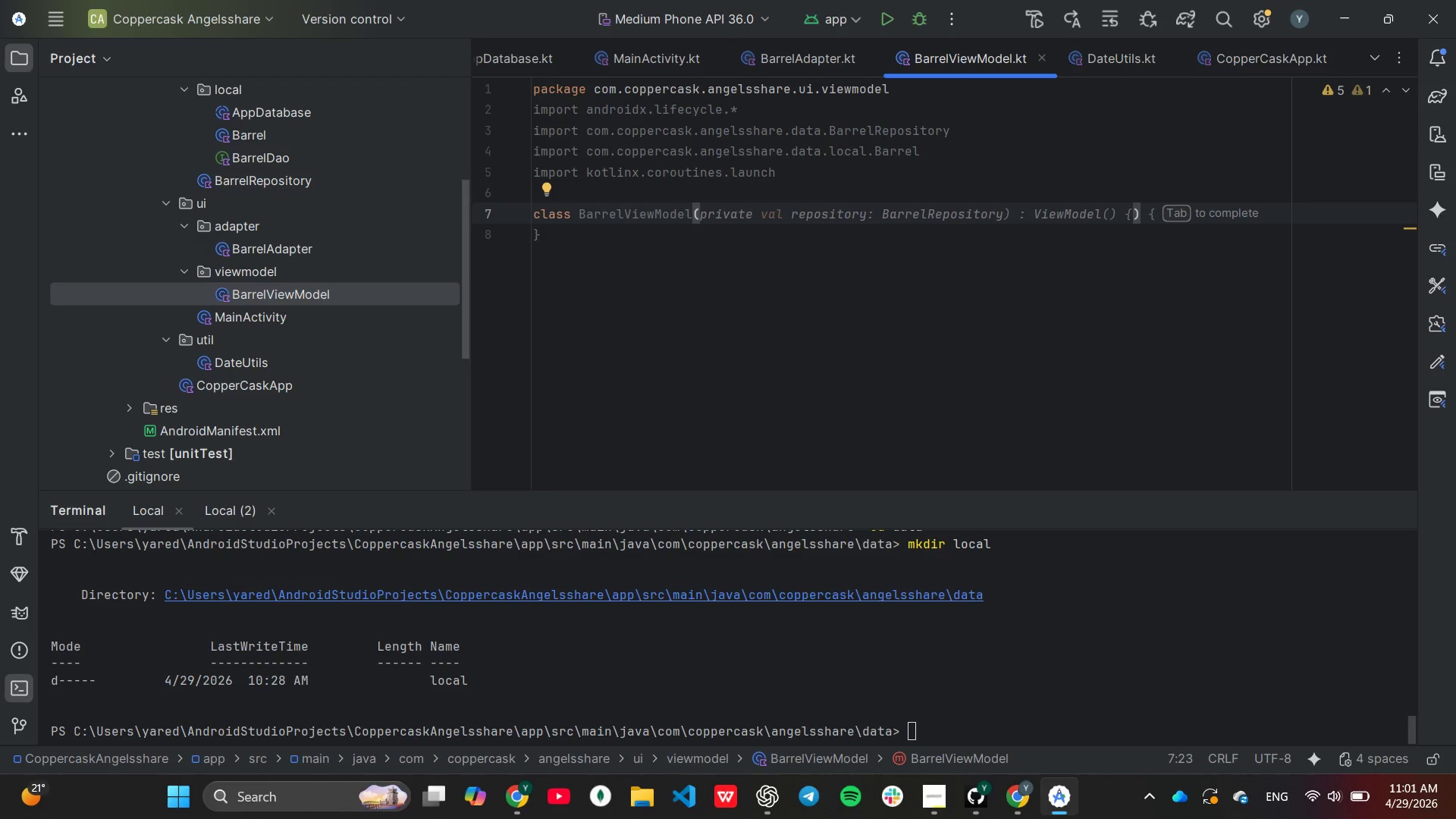 
key(Tab)
 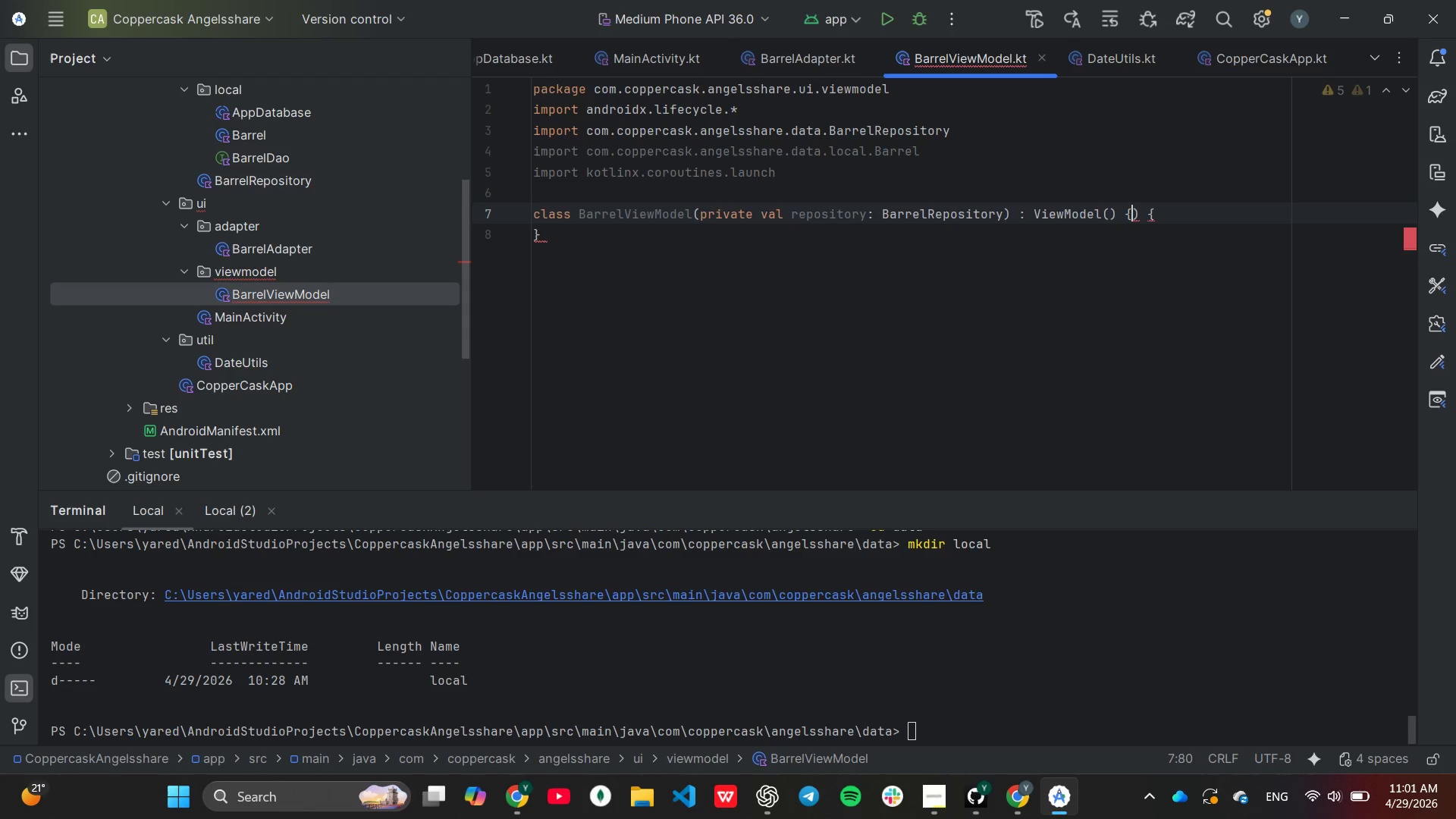 
key(ArrowRight)
 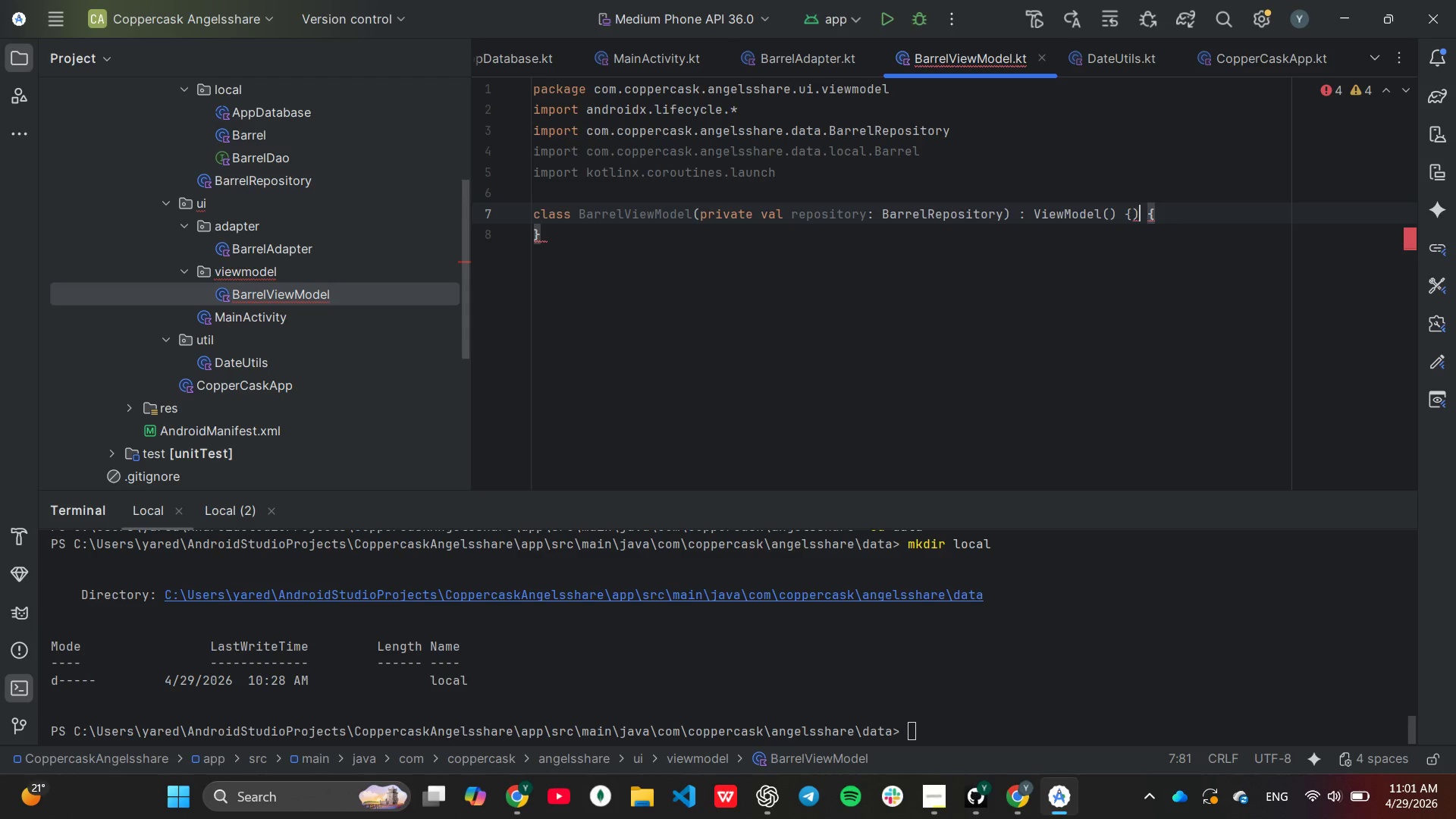 
key(Backspace)
 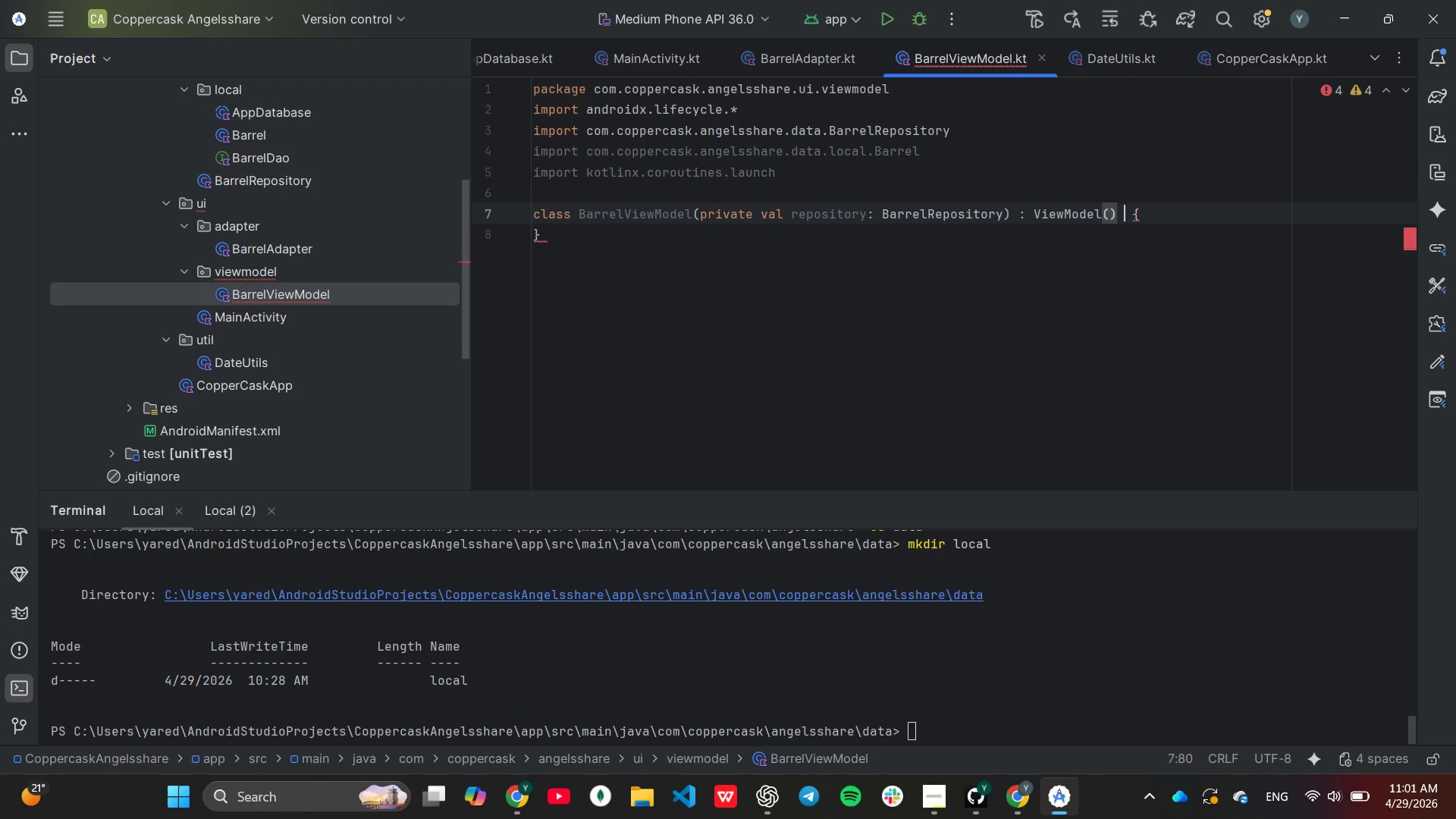 
key(Backspace)
 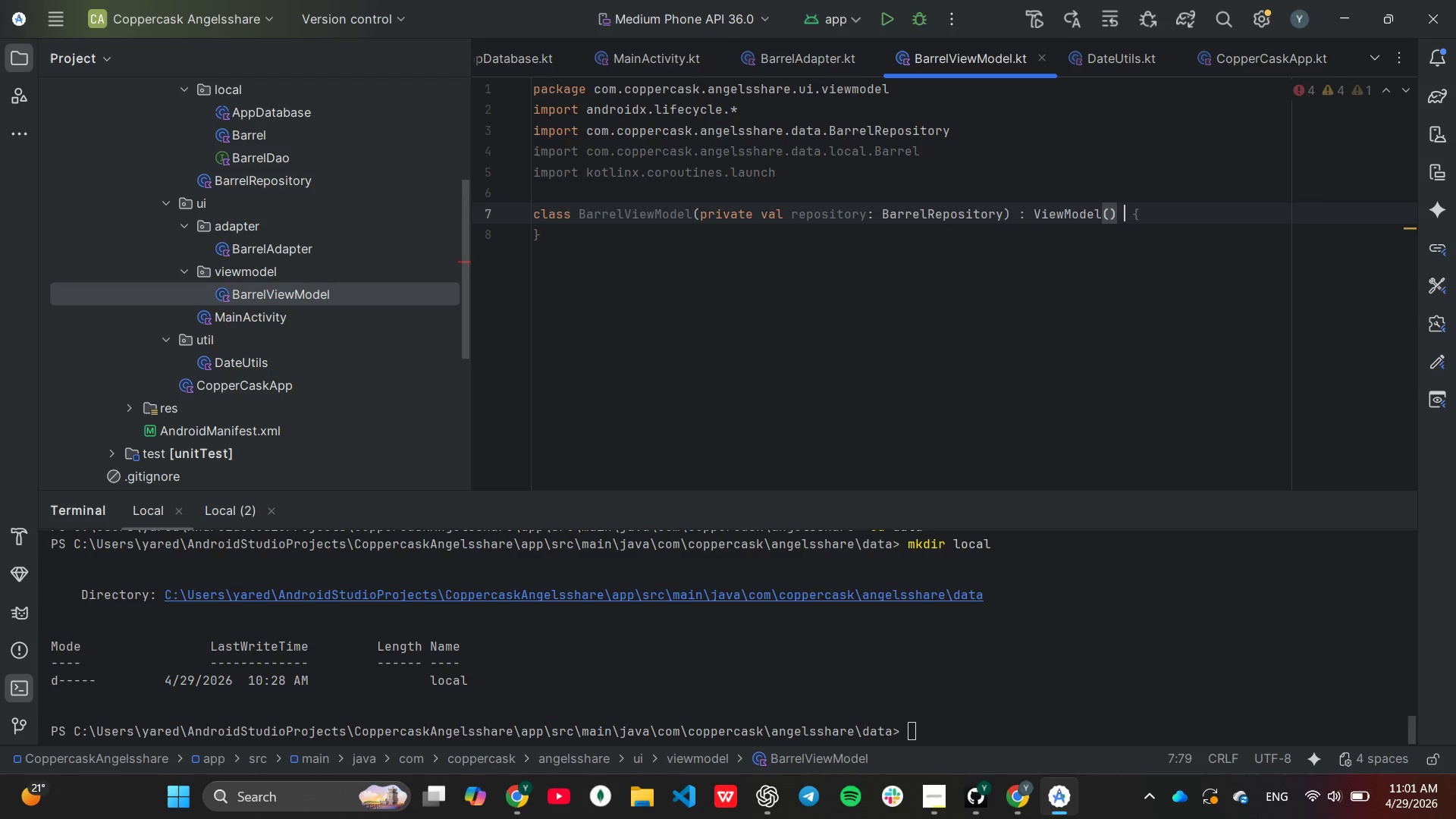 
key(Backspace)
 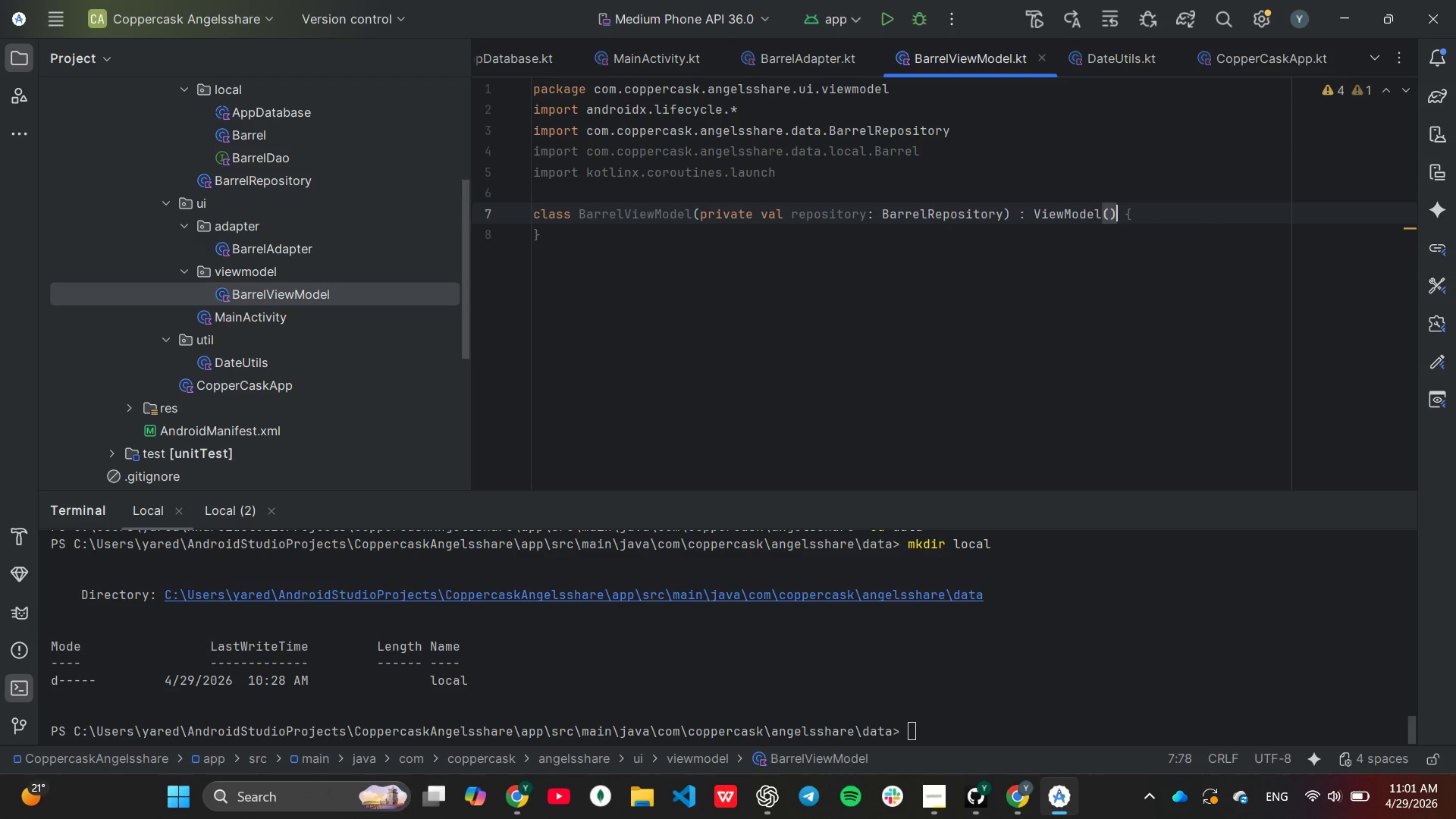 
key(ArrowRight)
 